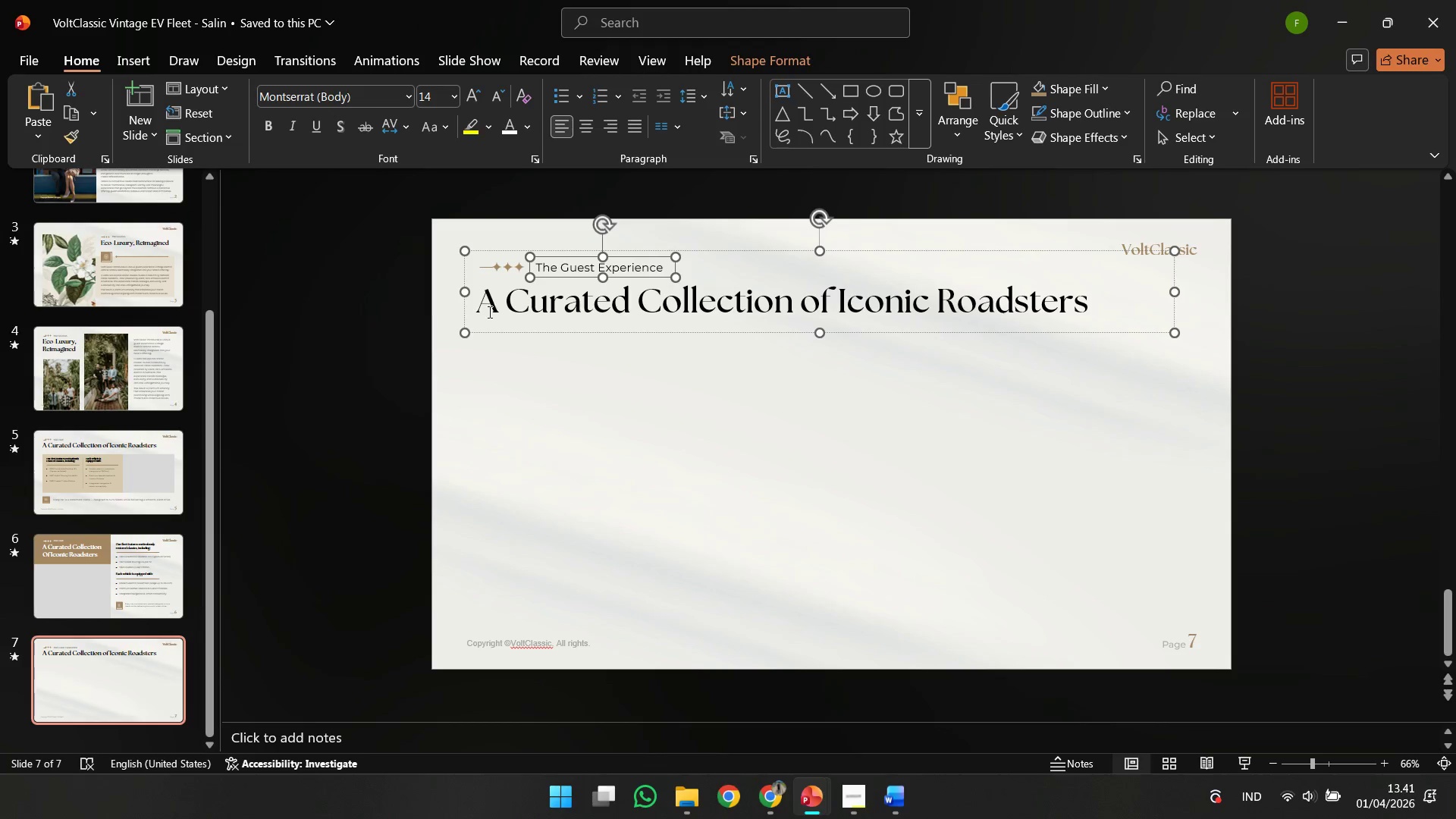 
left_click([501, 313])
 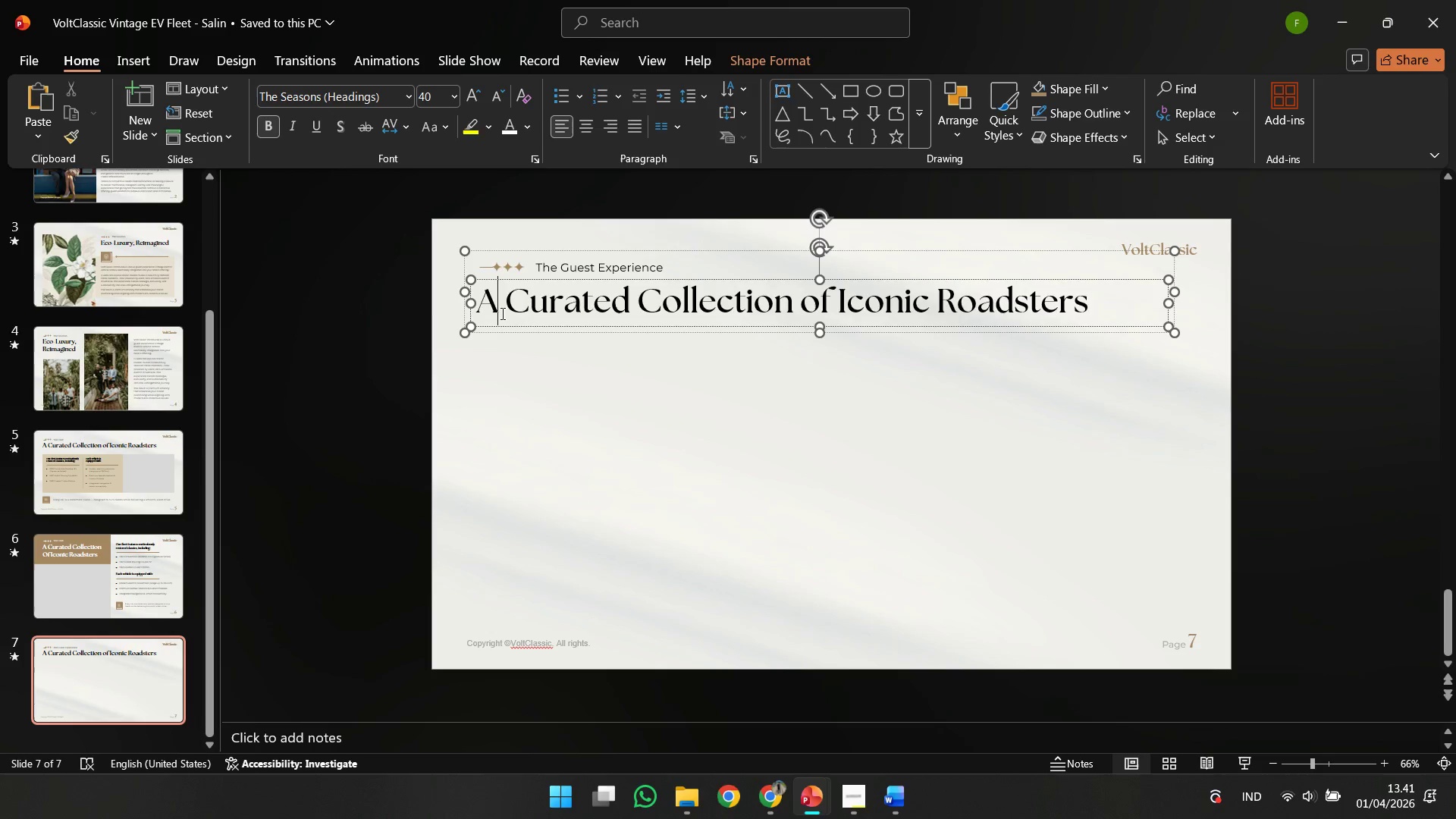 
key(Control+ControlLeft)
 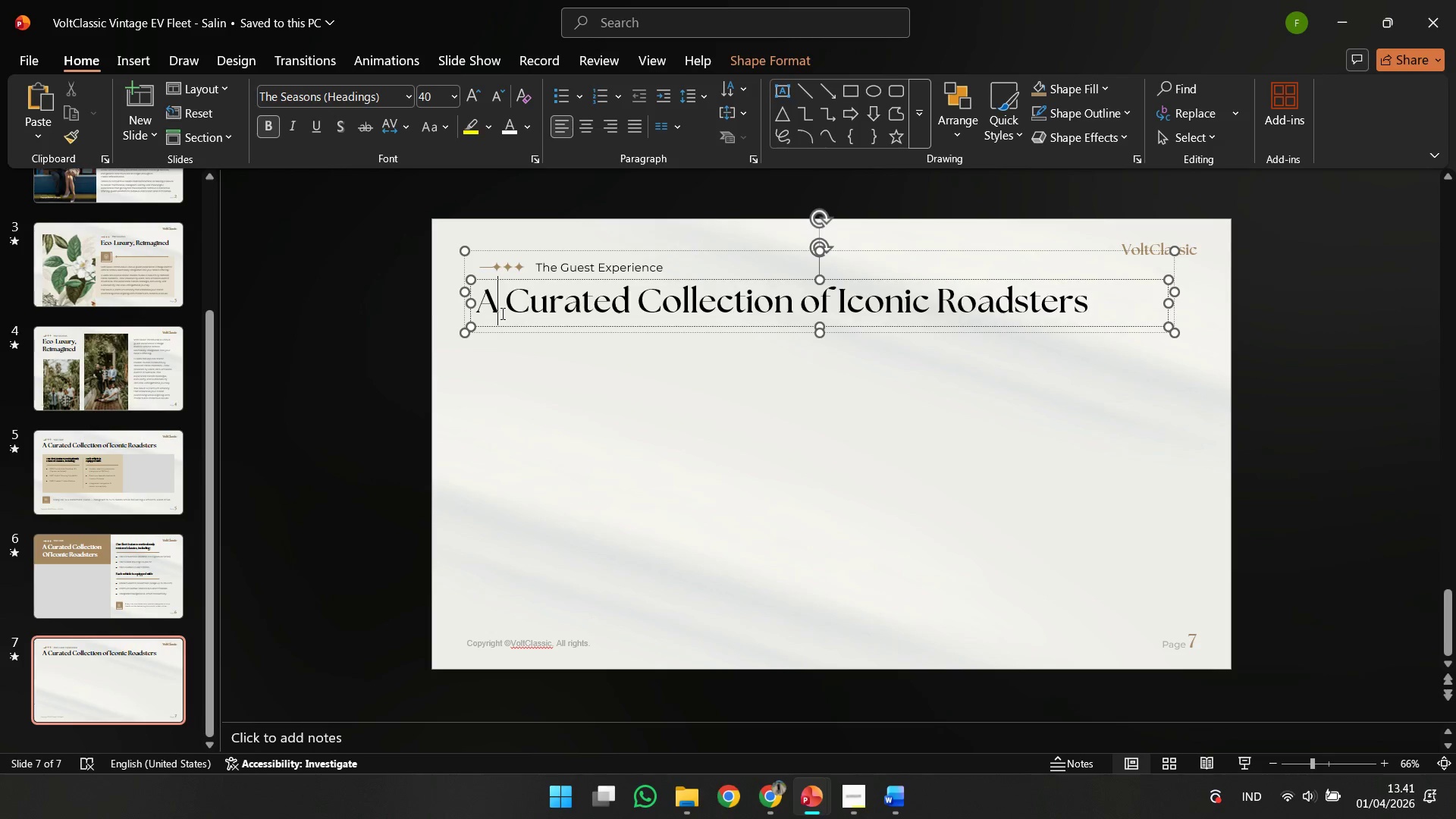 
key(Control+A)
 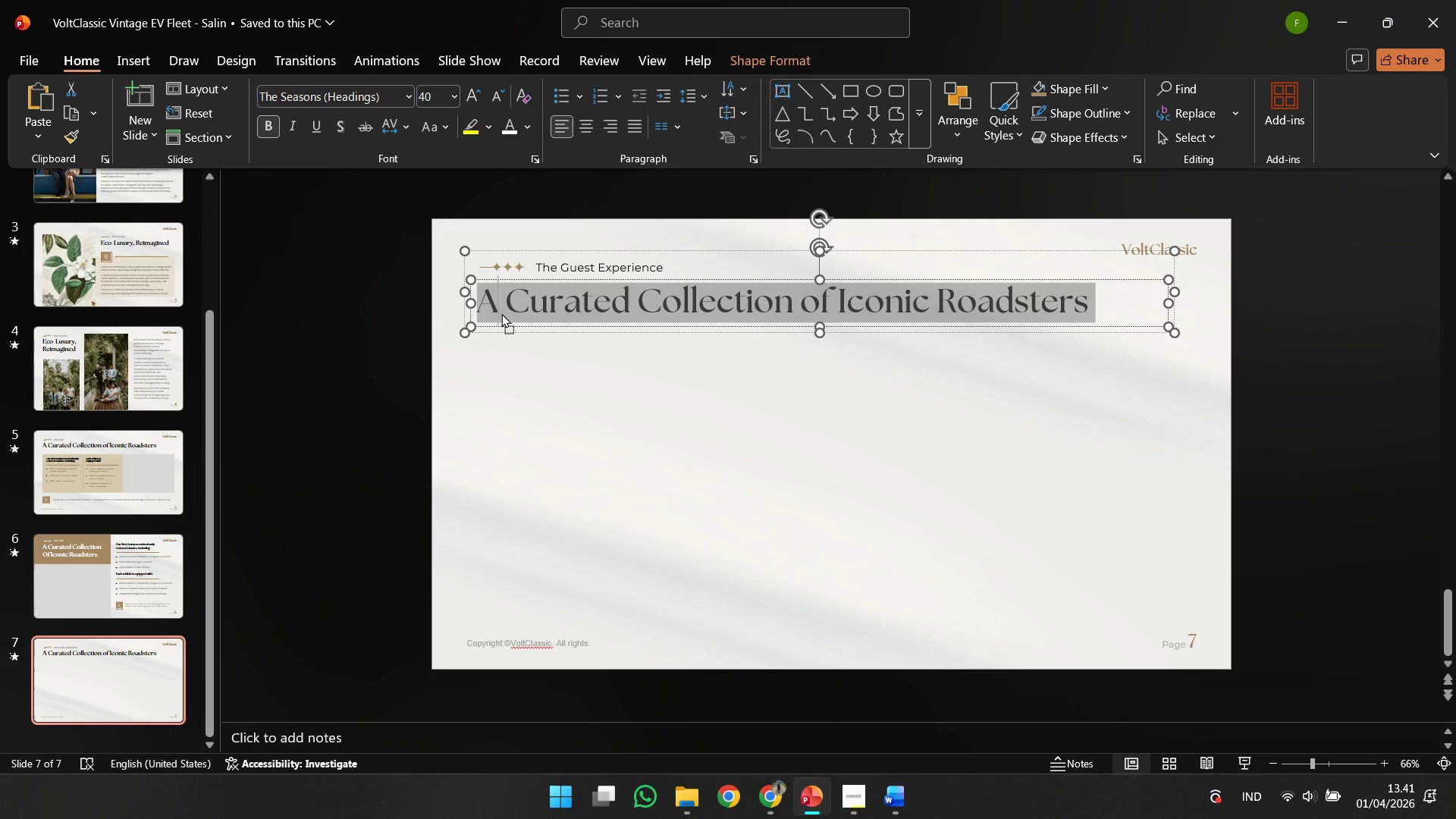 
right_click([501, 313])
 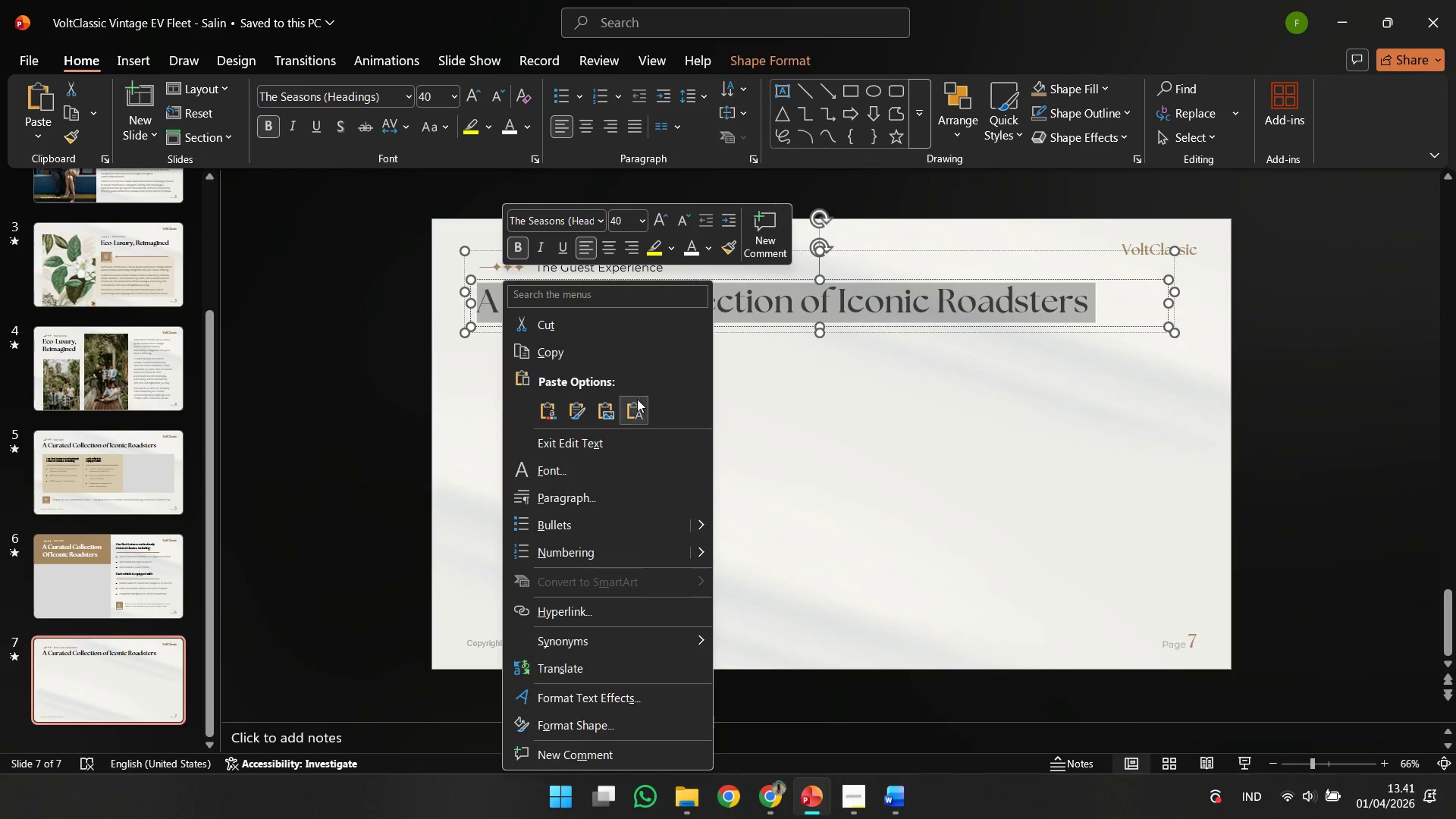 
left_click([639, 400])
 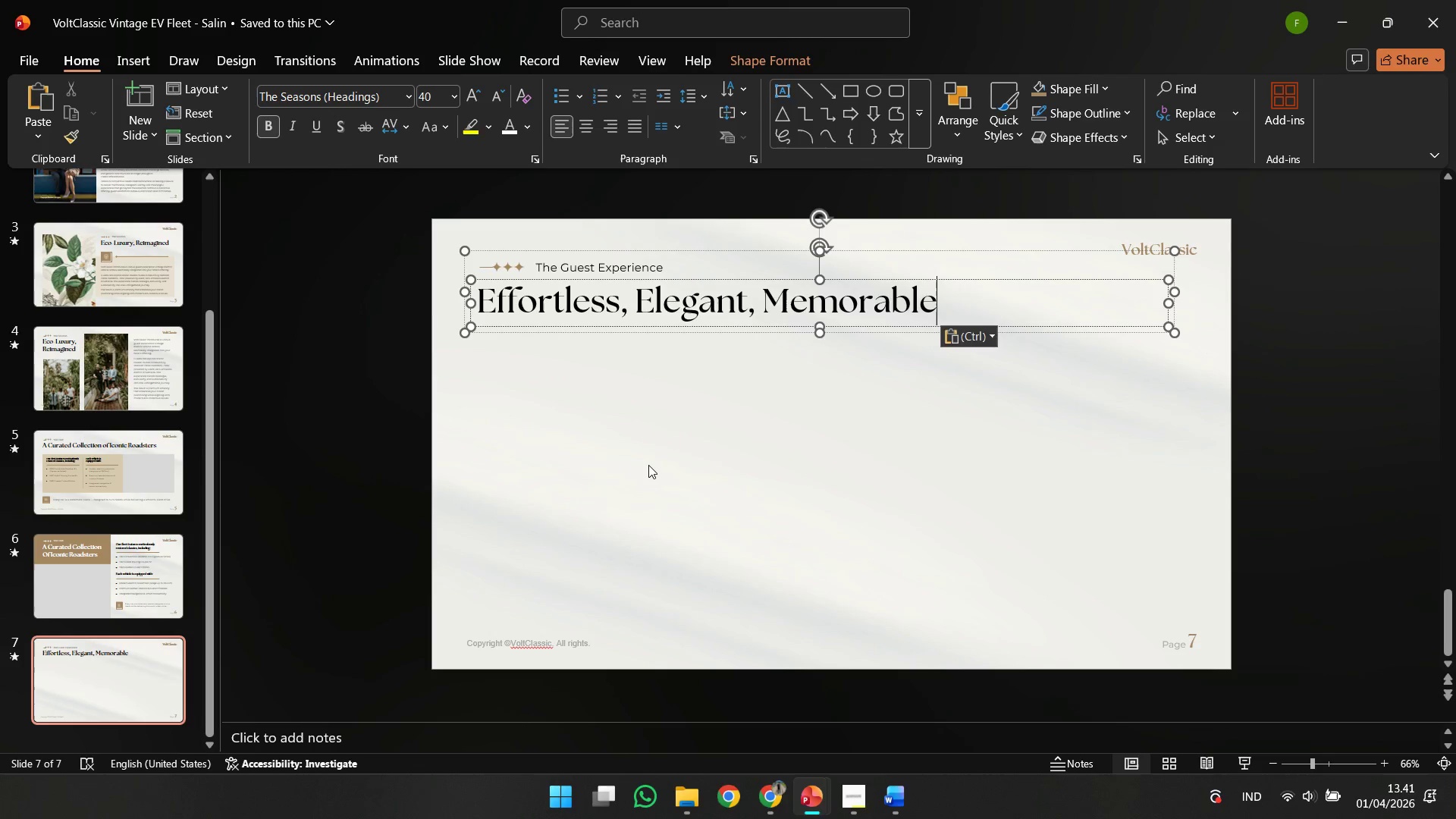 
left_click([742, 504])
 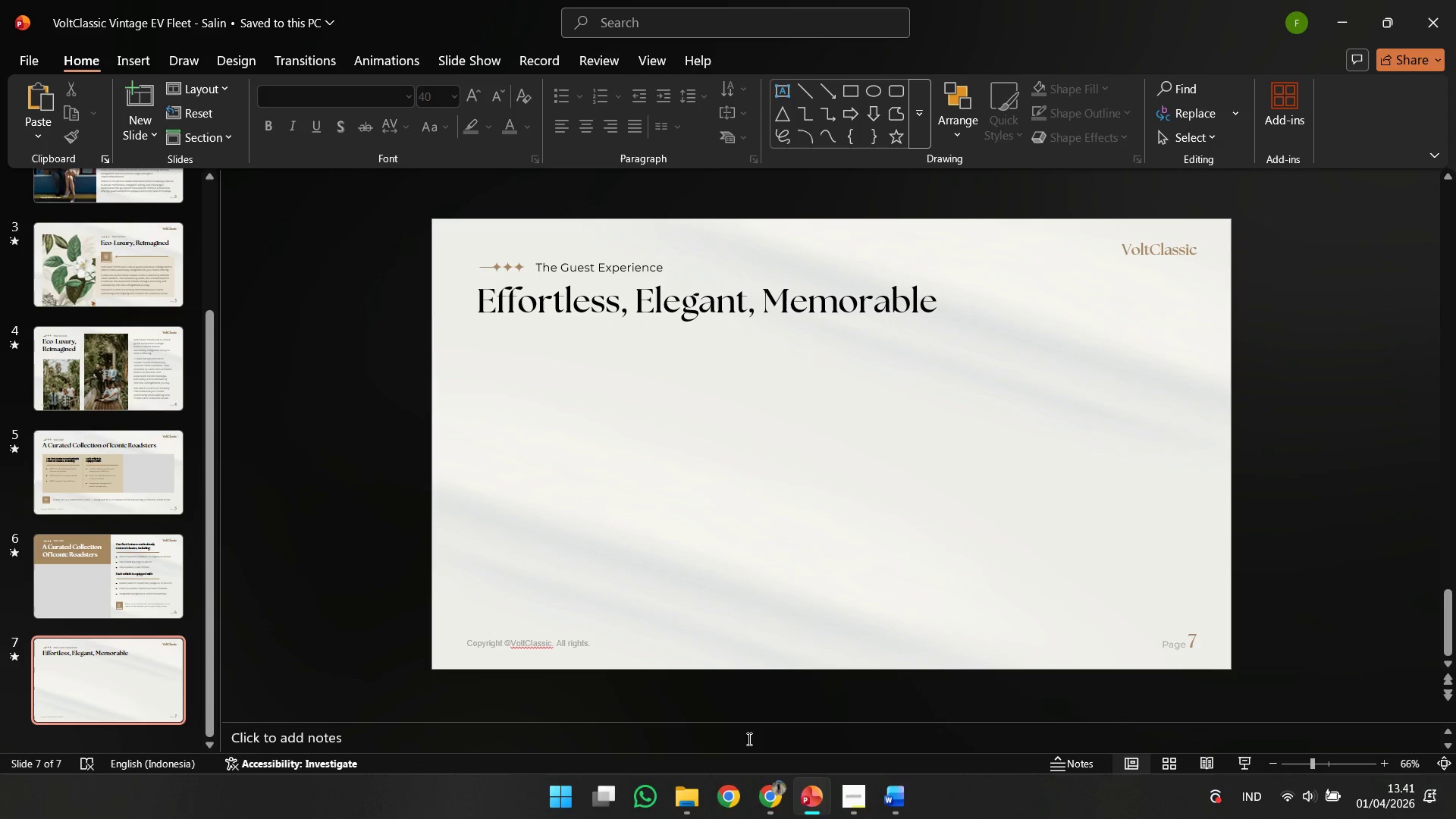 
left_click([767, 798])
 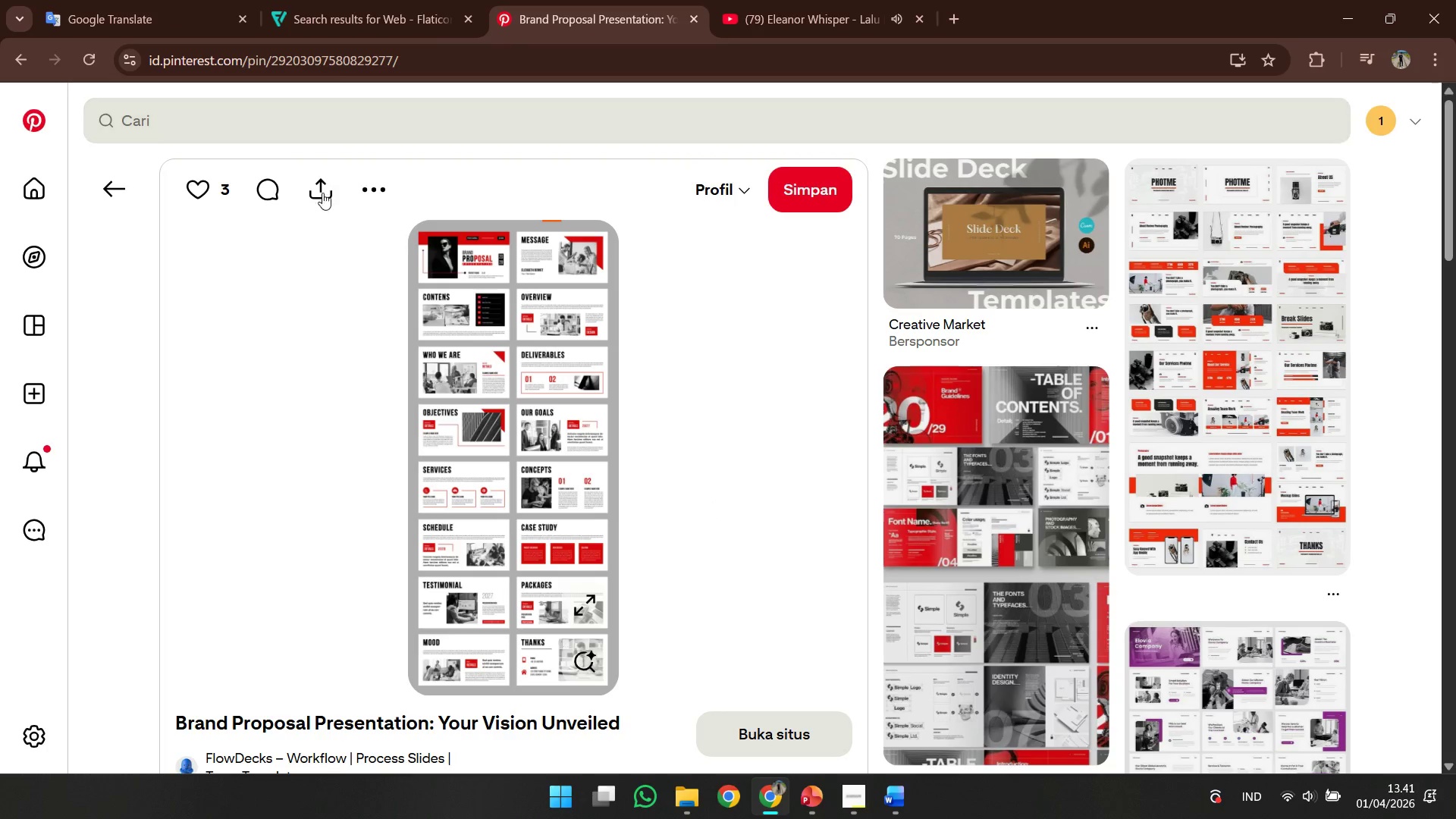 
left_click([374, 110])
 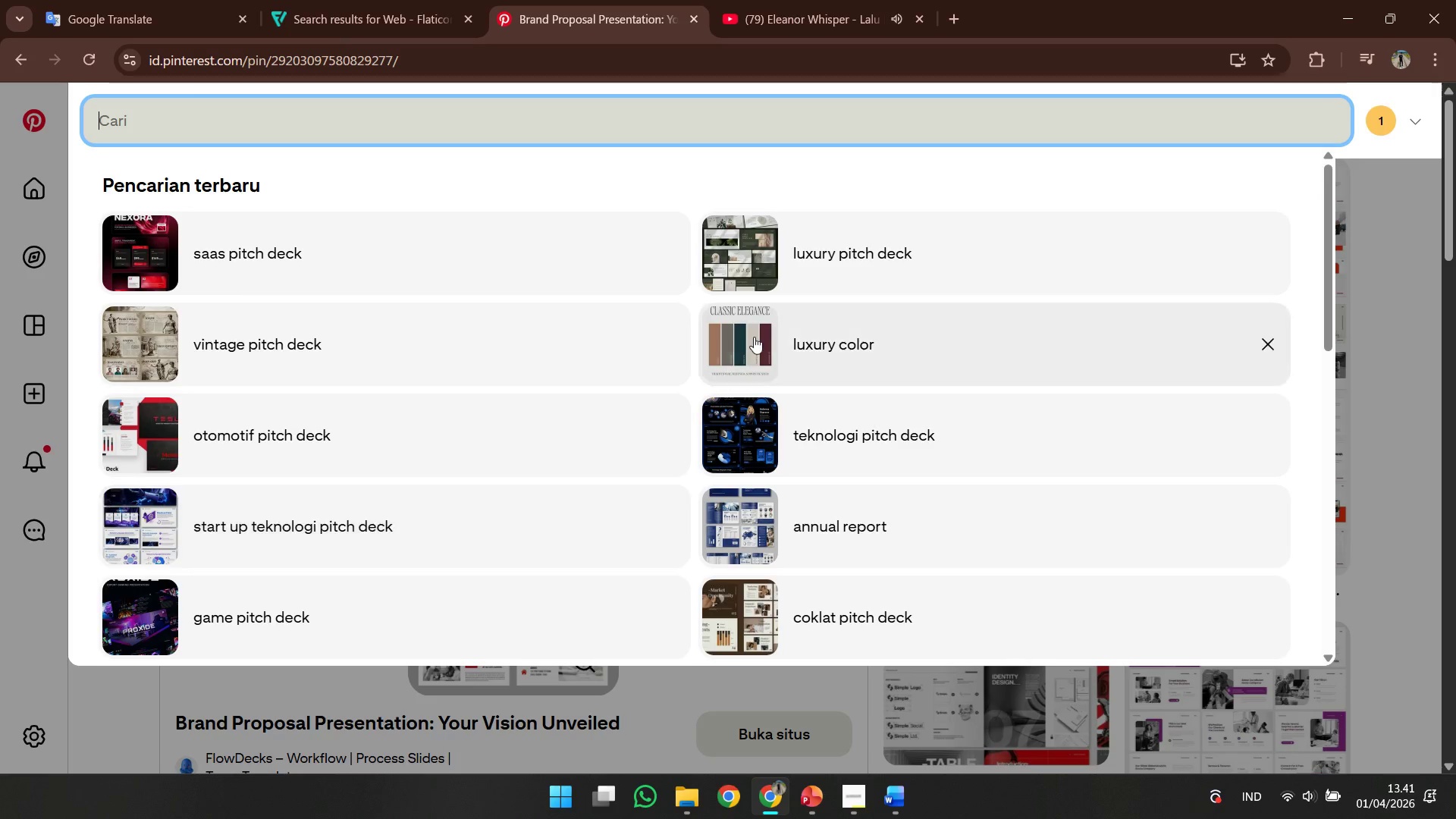 
left_click([795, 245])
 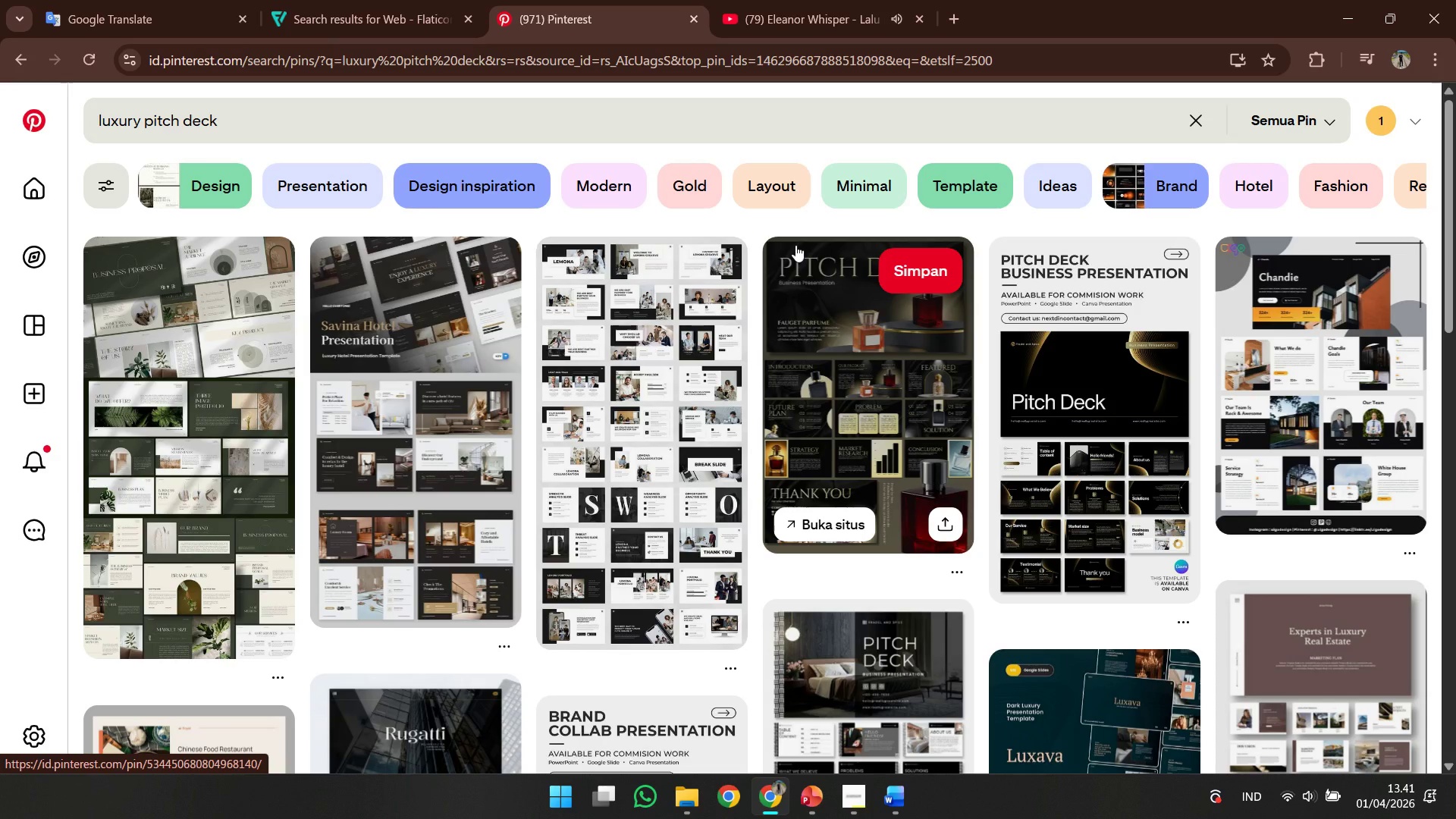 
wait(9.52)
 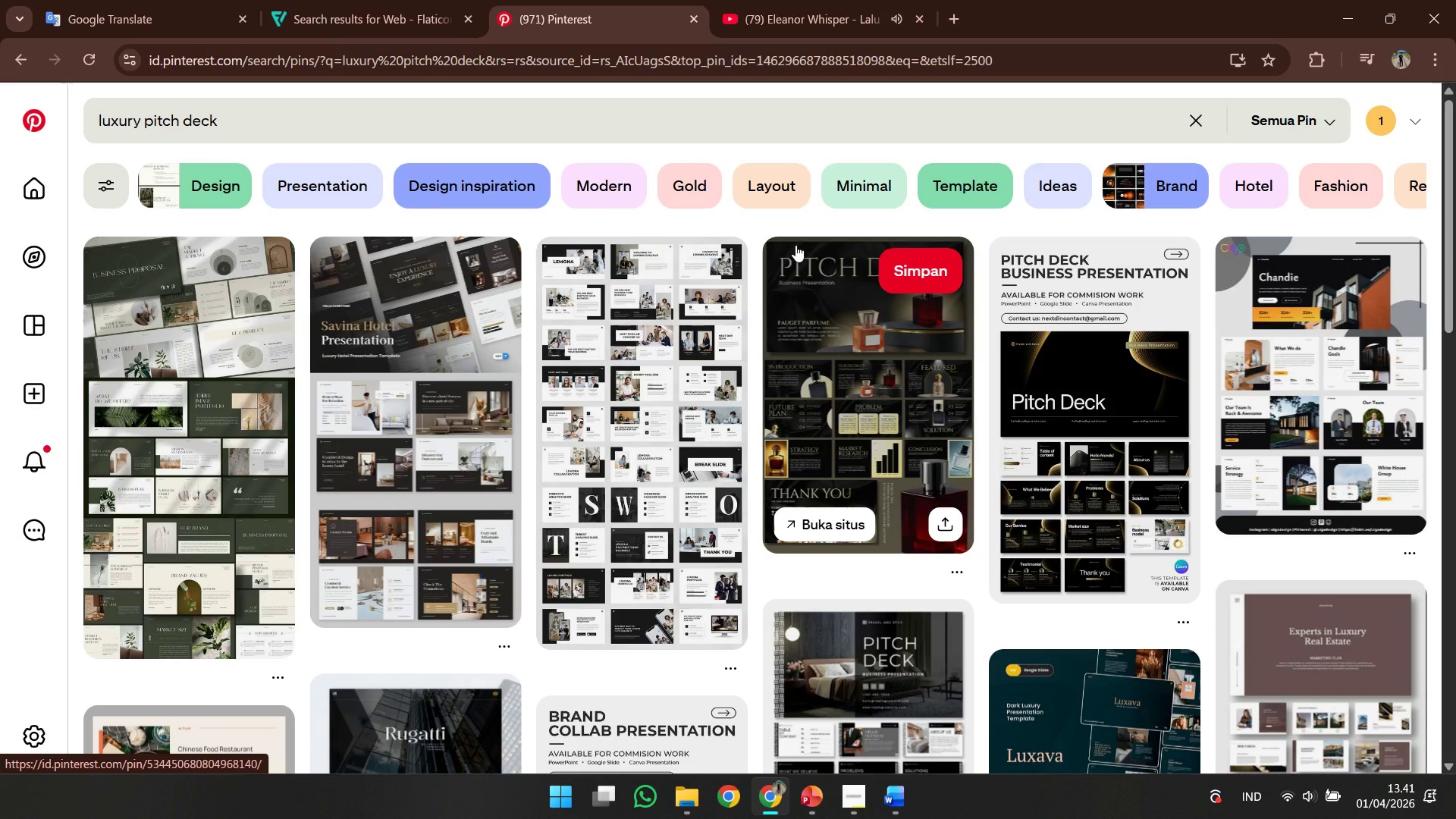 
scroll: coordinate [278, 323], scroll_direction: down, amount: 1.0
 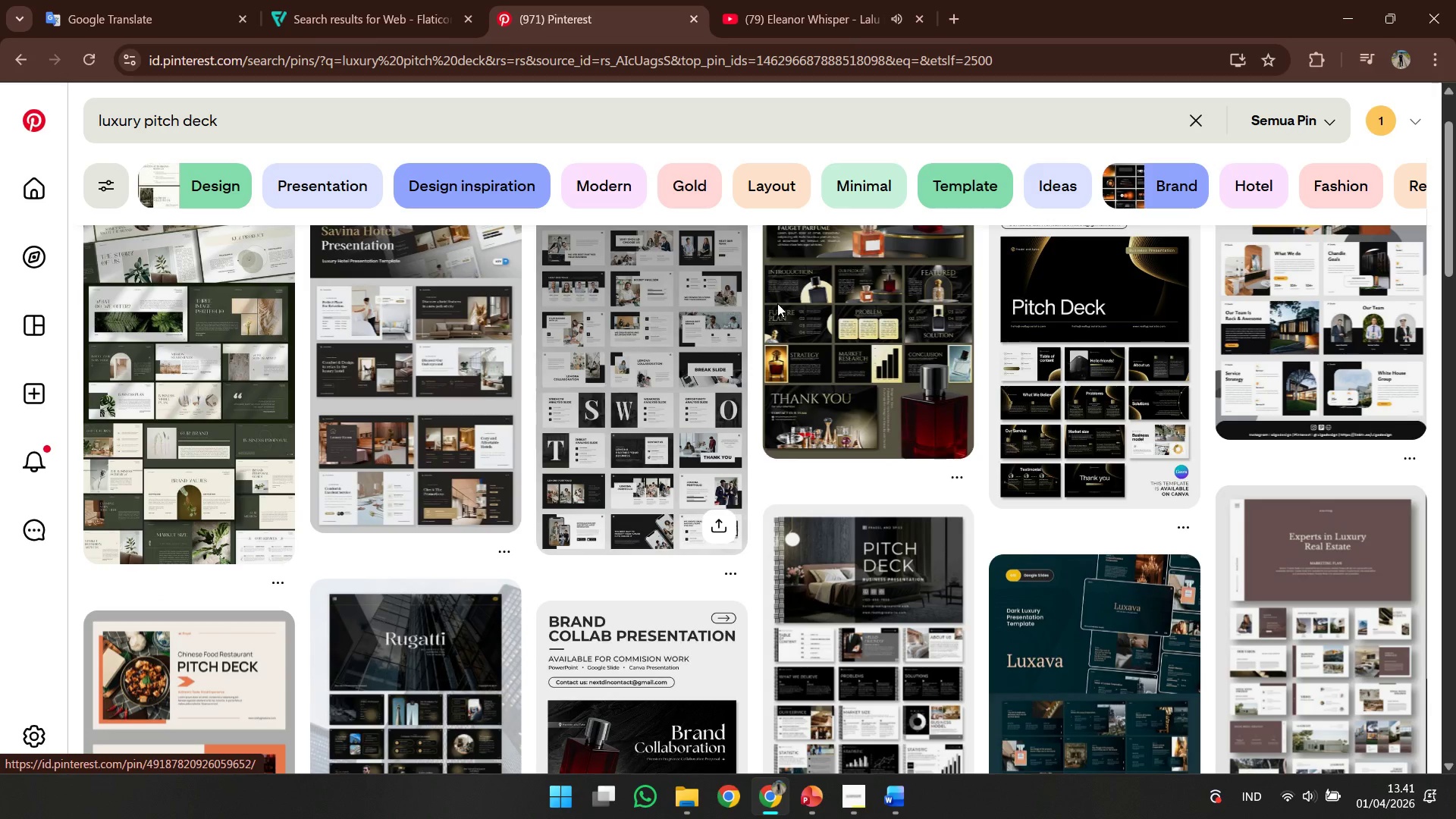 
wait(5.37)
 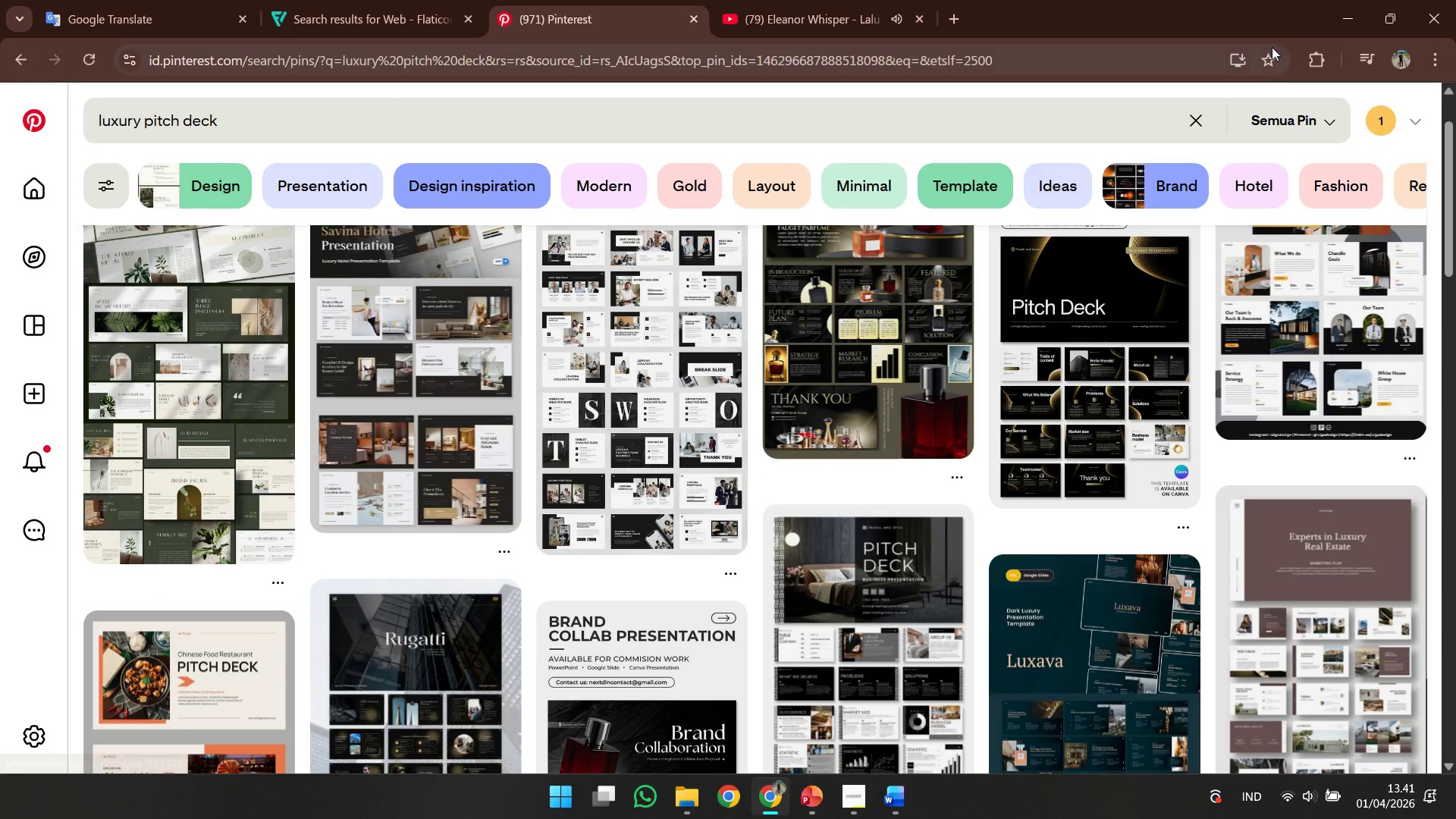 
left_click([1347, 3])
 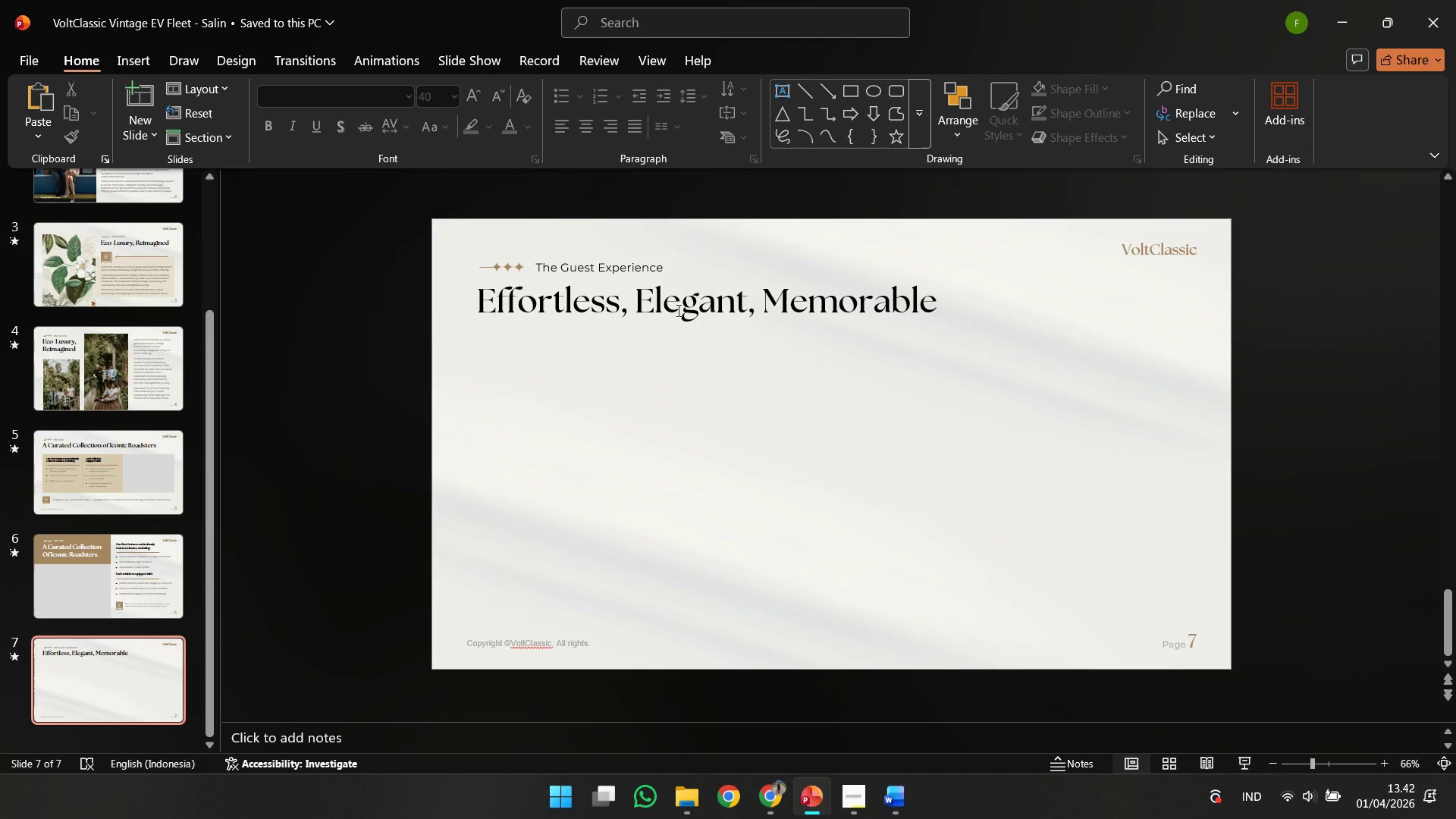 
left_click([682, 307])
 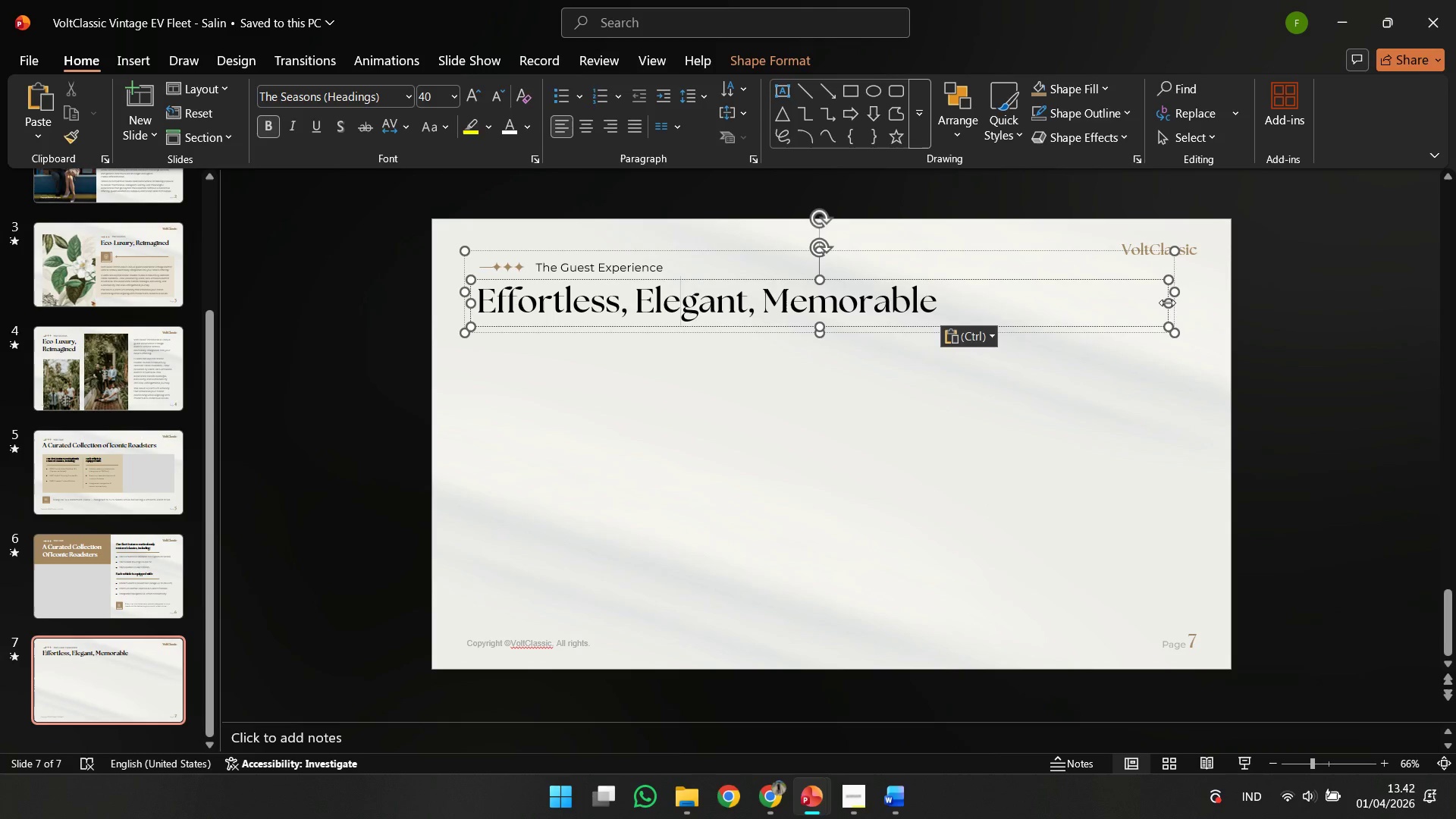 
left_click_drag(start_coordinate=[1167, 303], to_coordinate=[956, 337])
 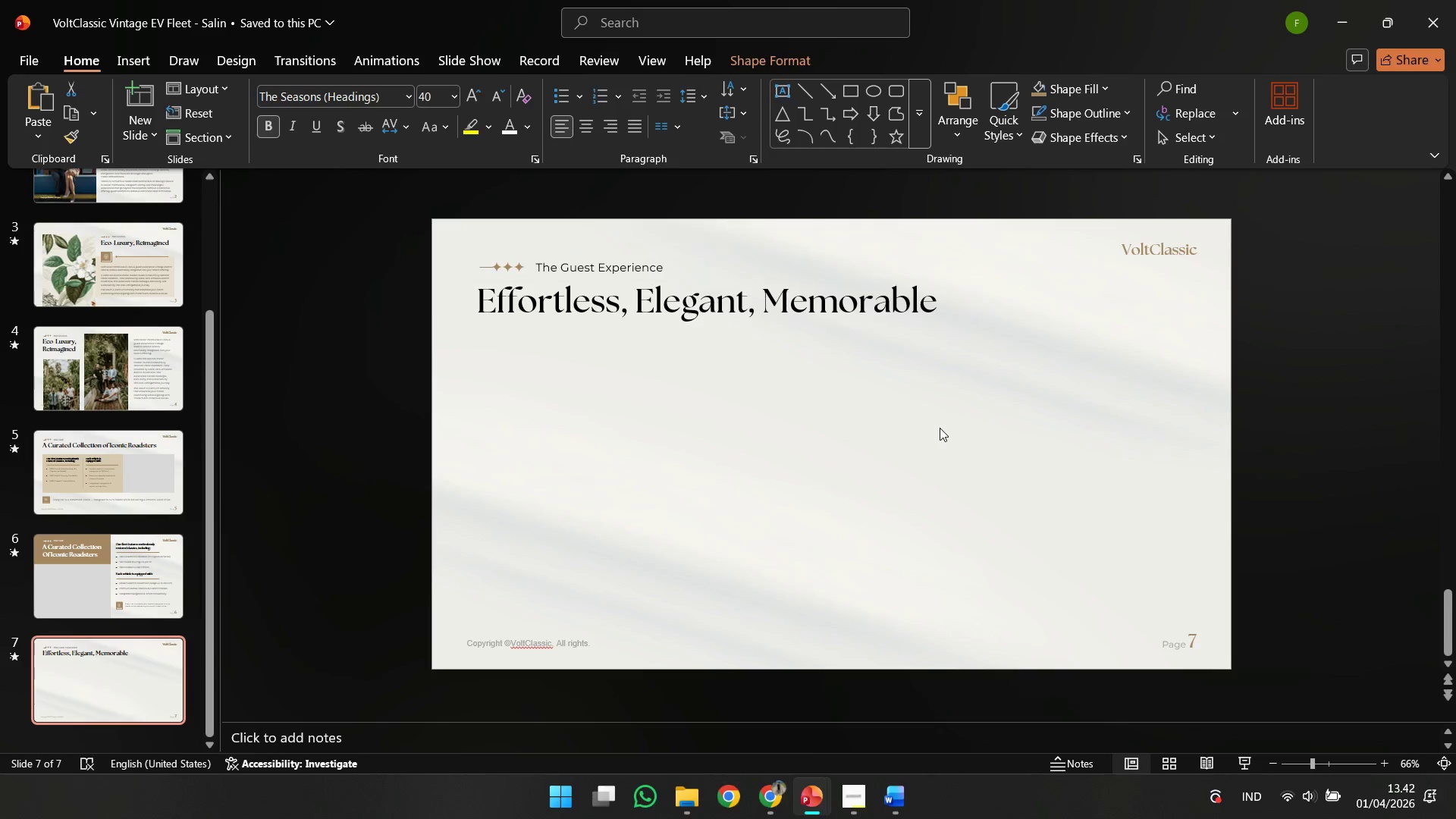 
left_click([940, 428])
 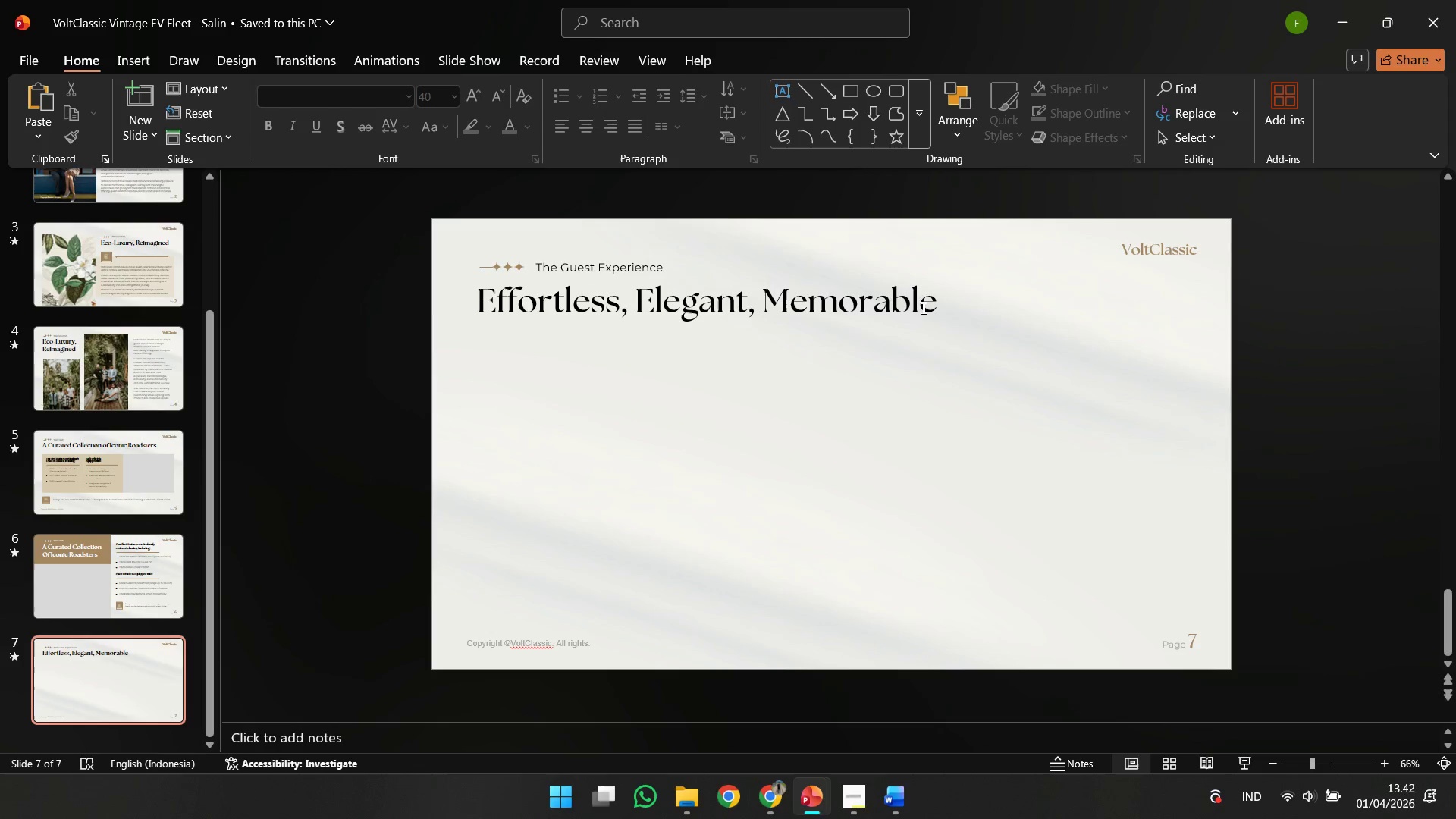 
left_click([924, 299])
 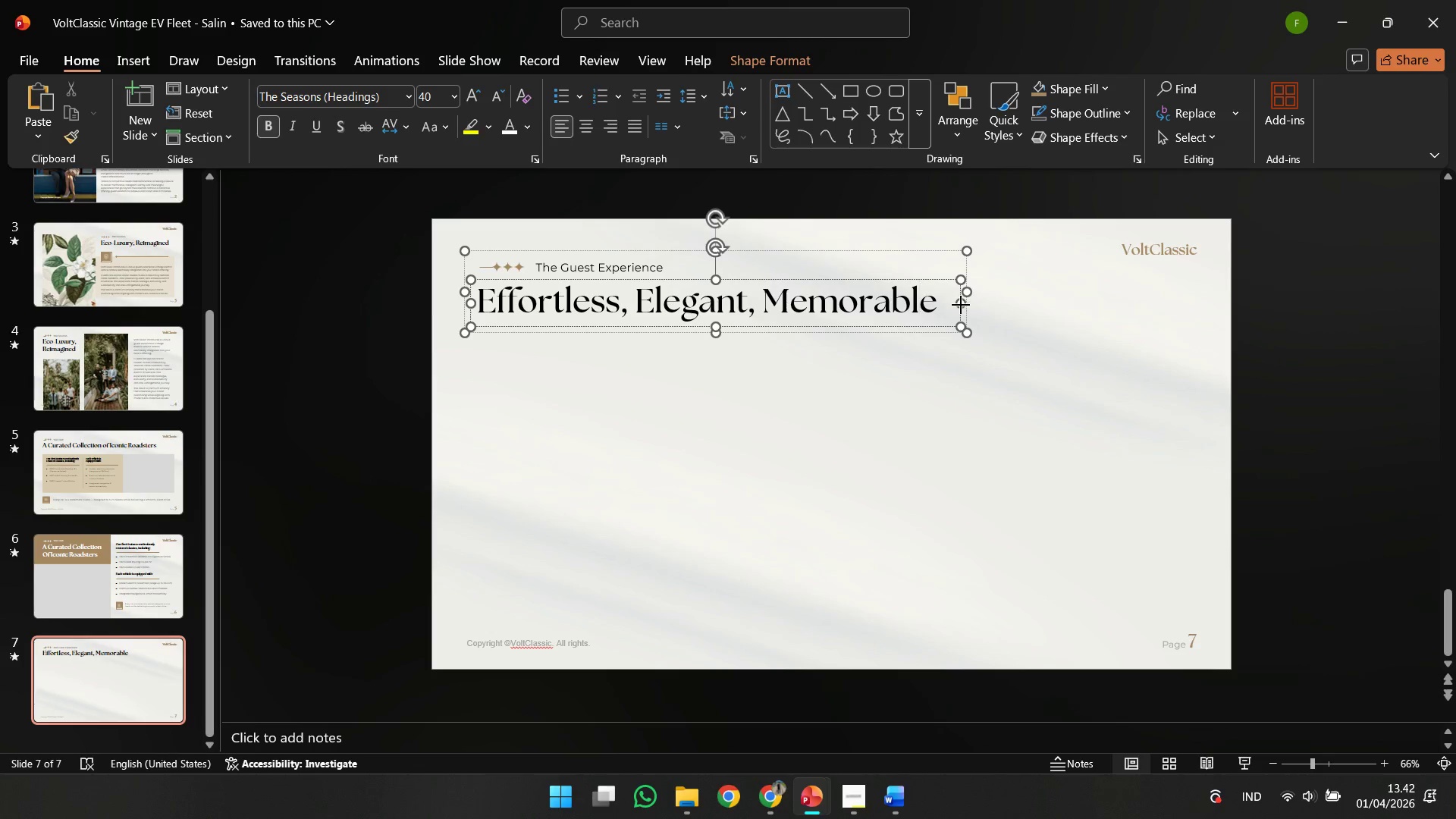 
left_click_drag(start_coordinate=[961, 305], to_coordinate=[849, 297])
 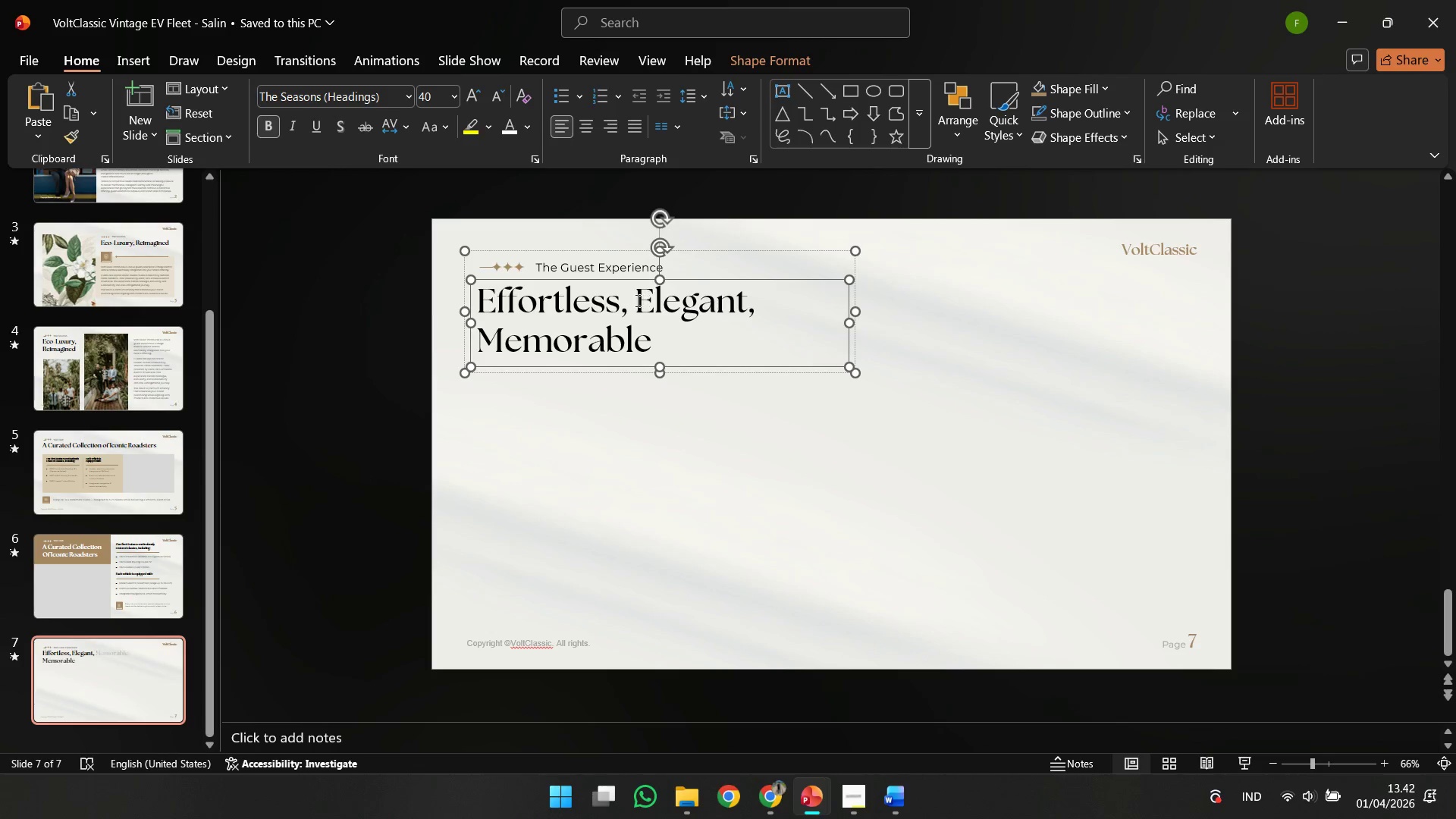 
left_click([636, 300])
 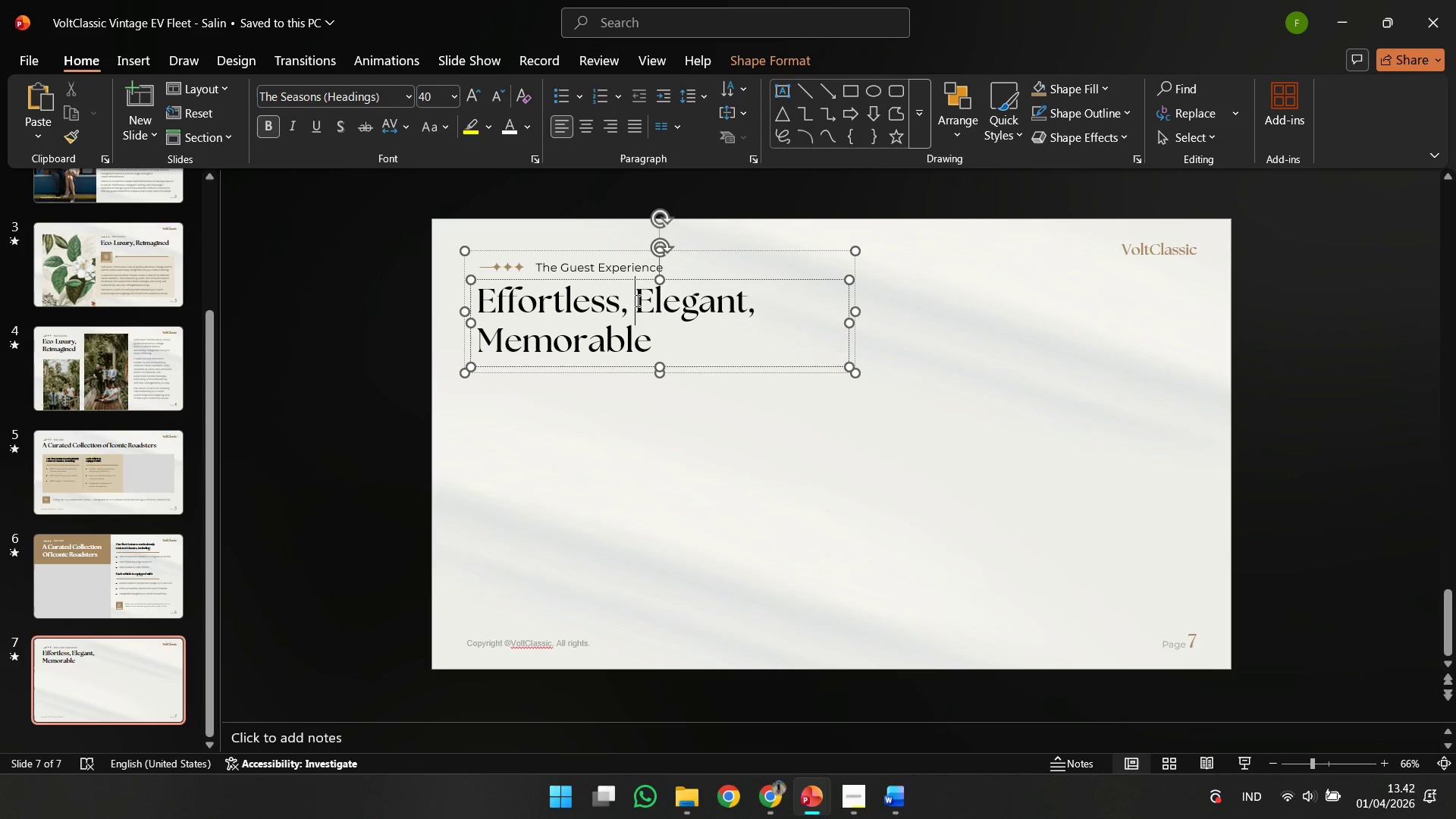 
key(Shift+Enter)
 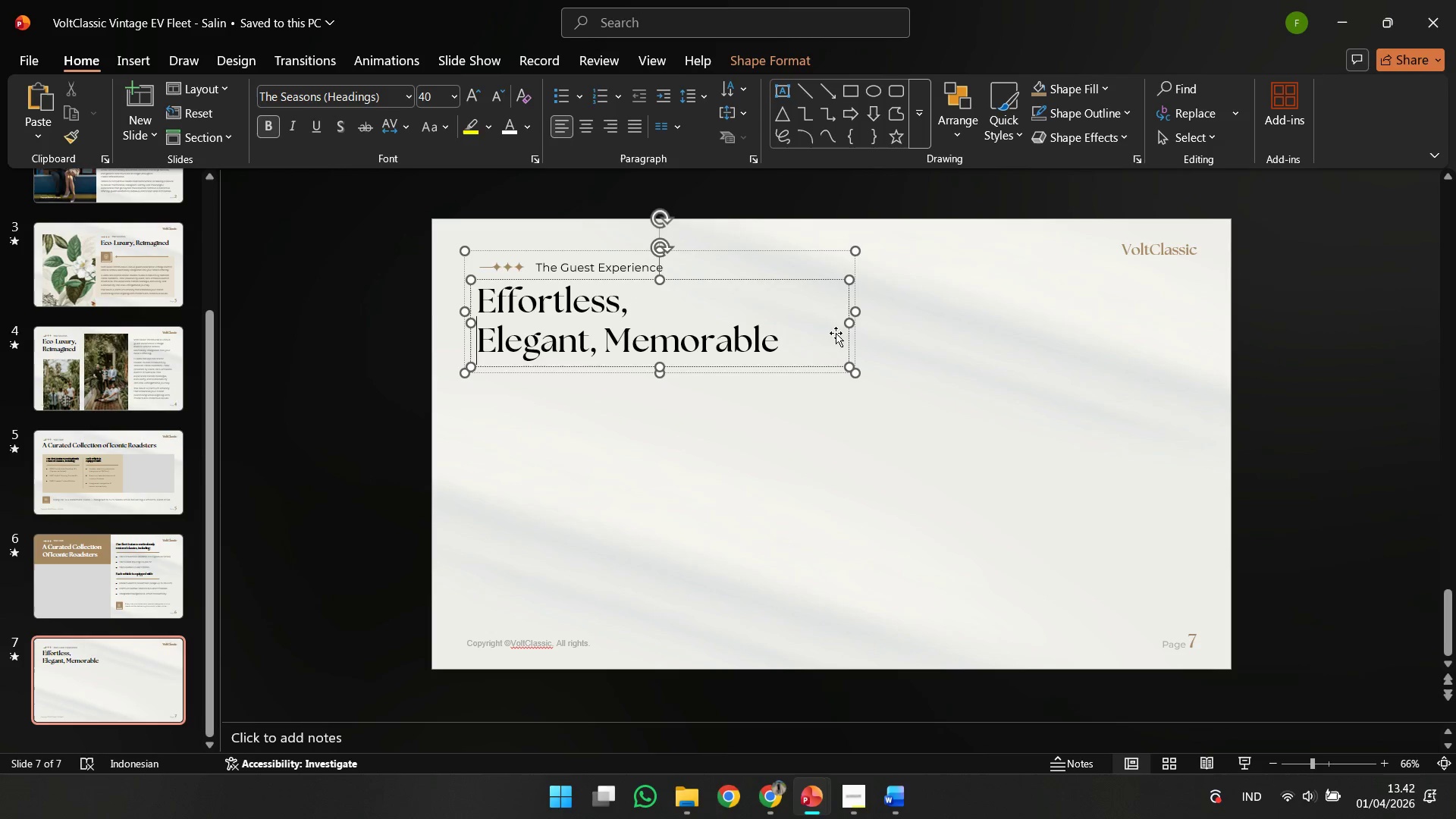 
left_click_drag(start_coordinate=[849, 321], to_coordinate=[803, 317])
 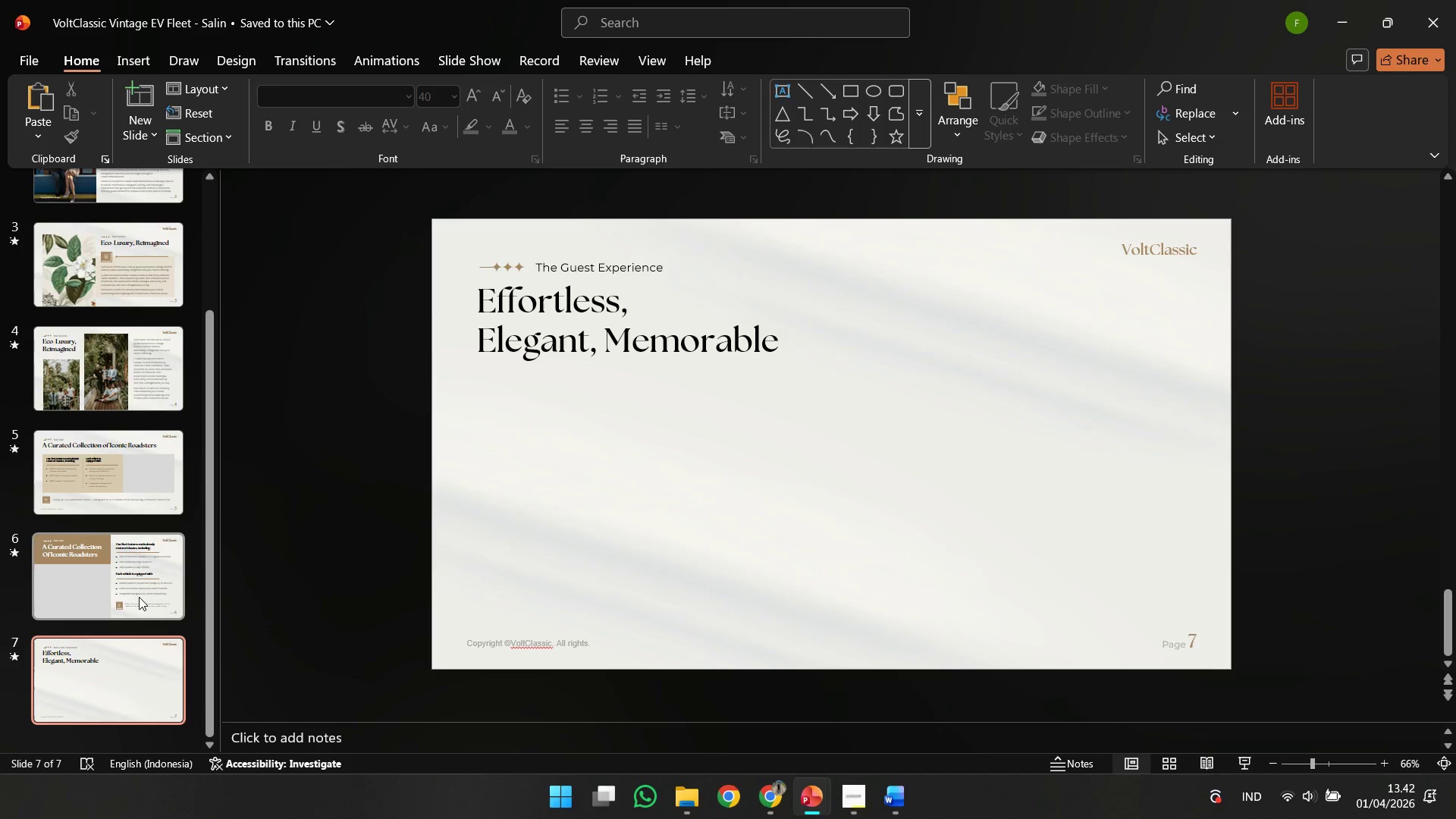 
left_click([139, 597])
 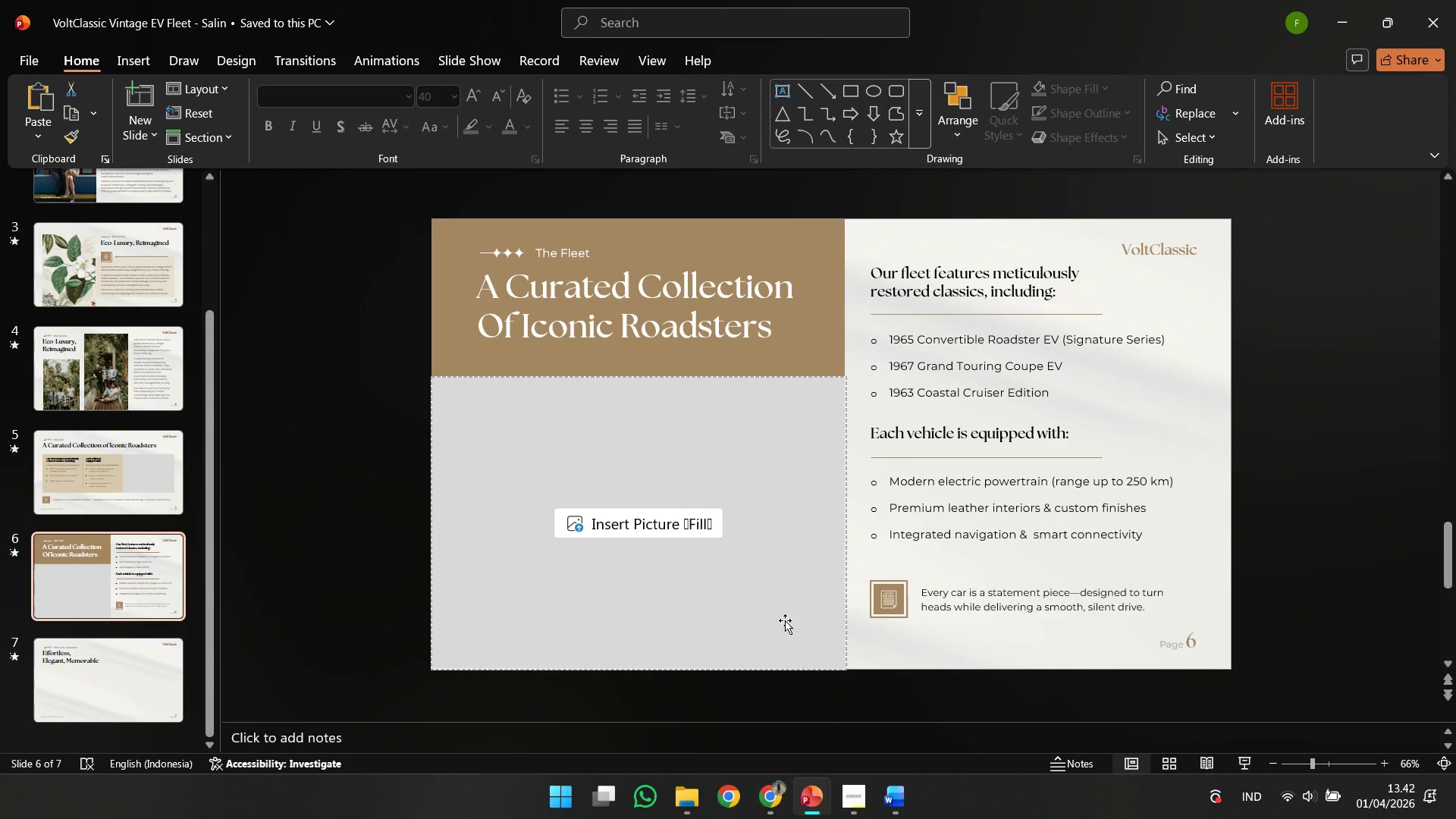 
left_click([893, 617])
 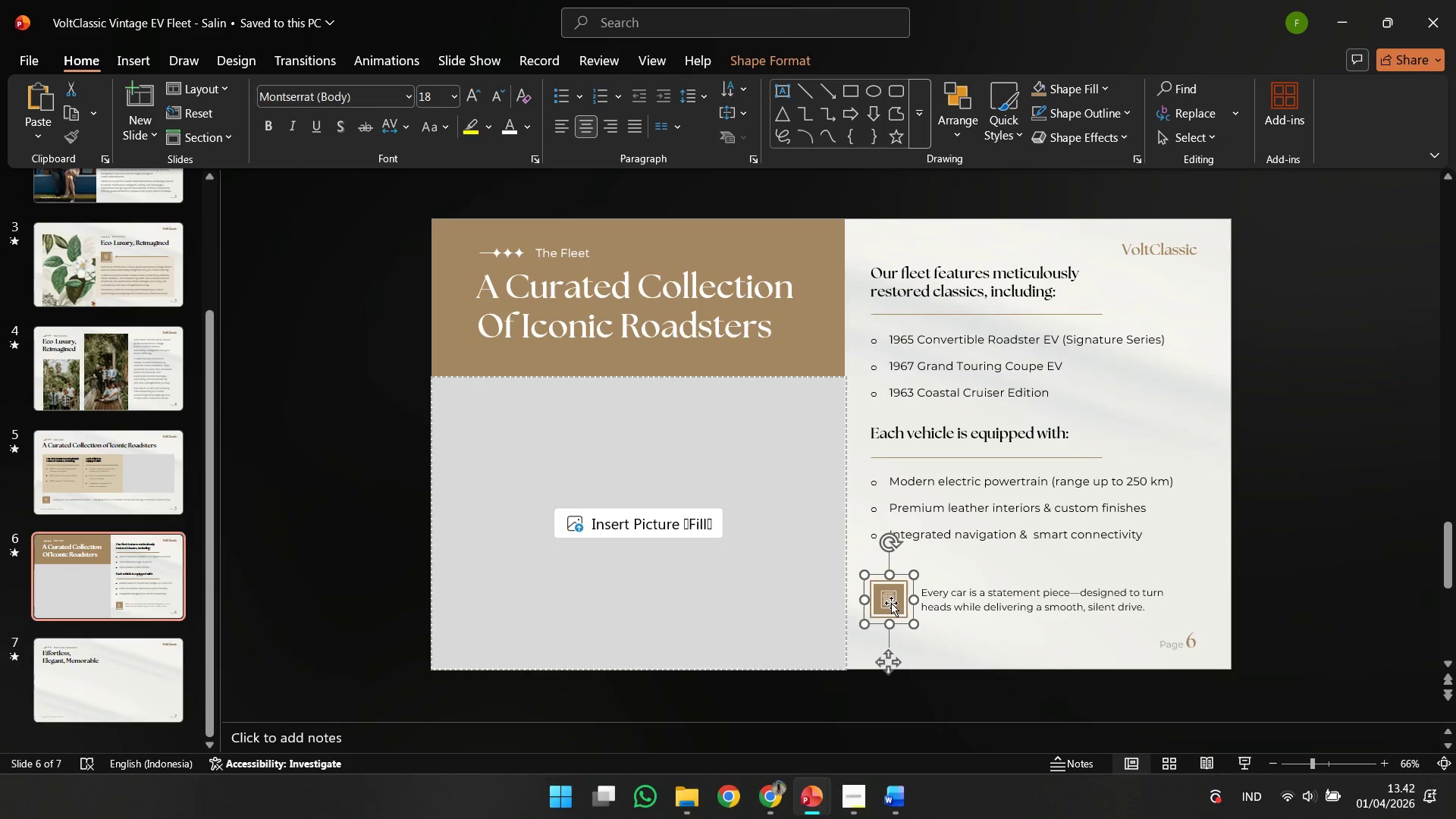 
hold_key(key=ShiftLeft, duration=0.56)
left_click([984, 597])
 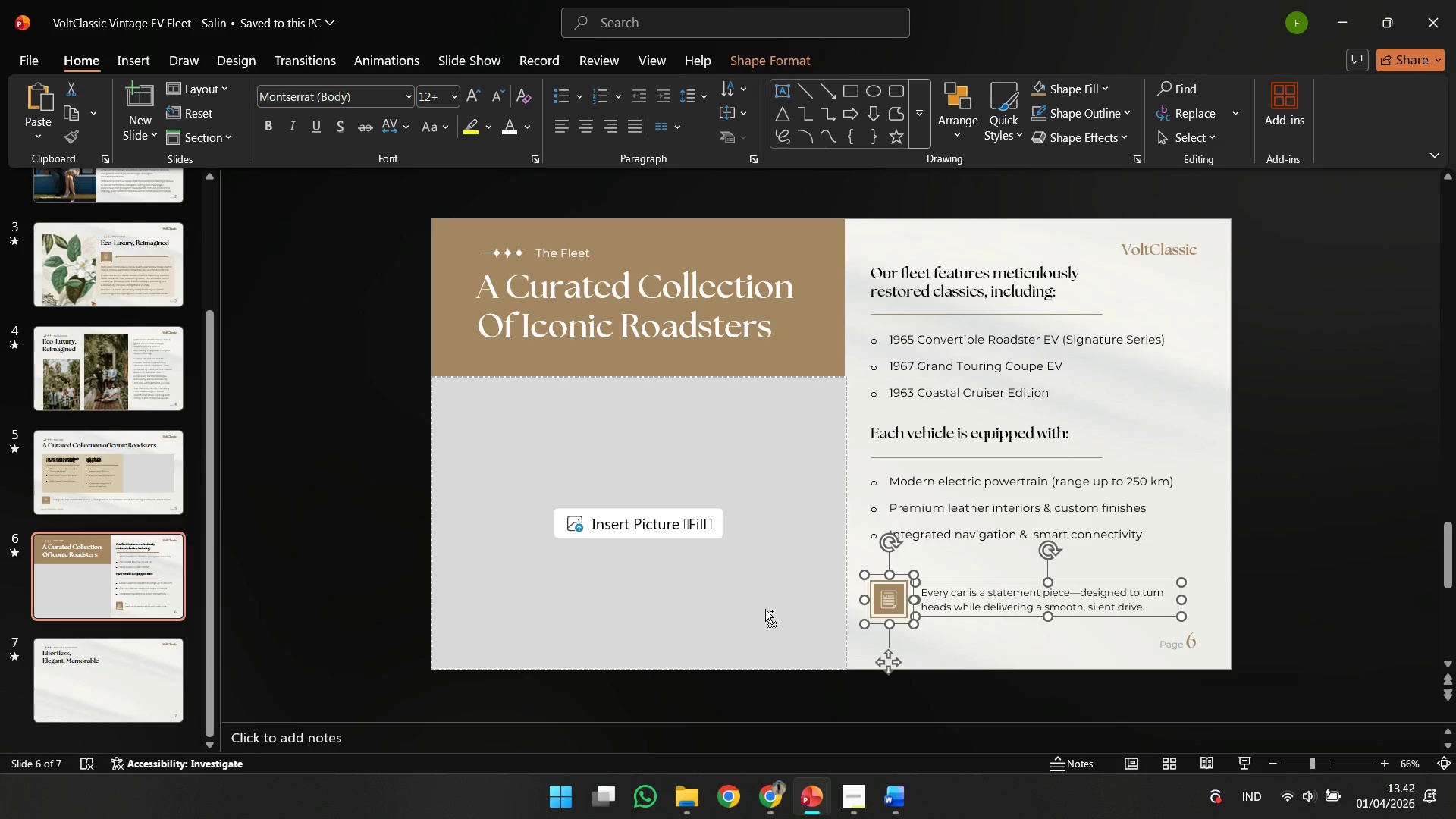 
key(Control+C)
 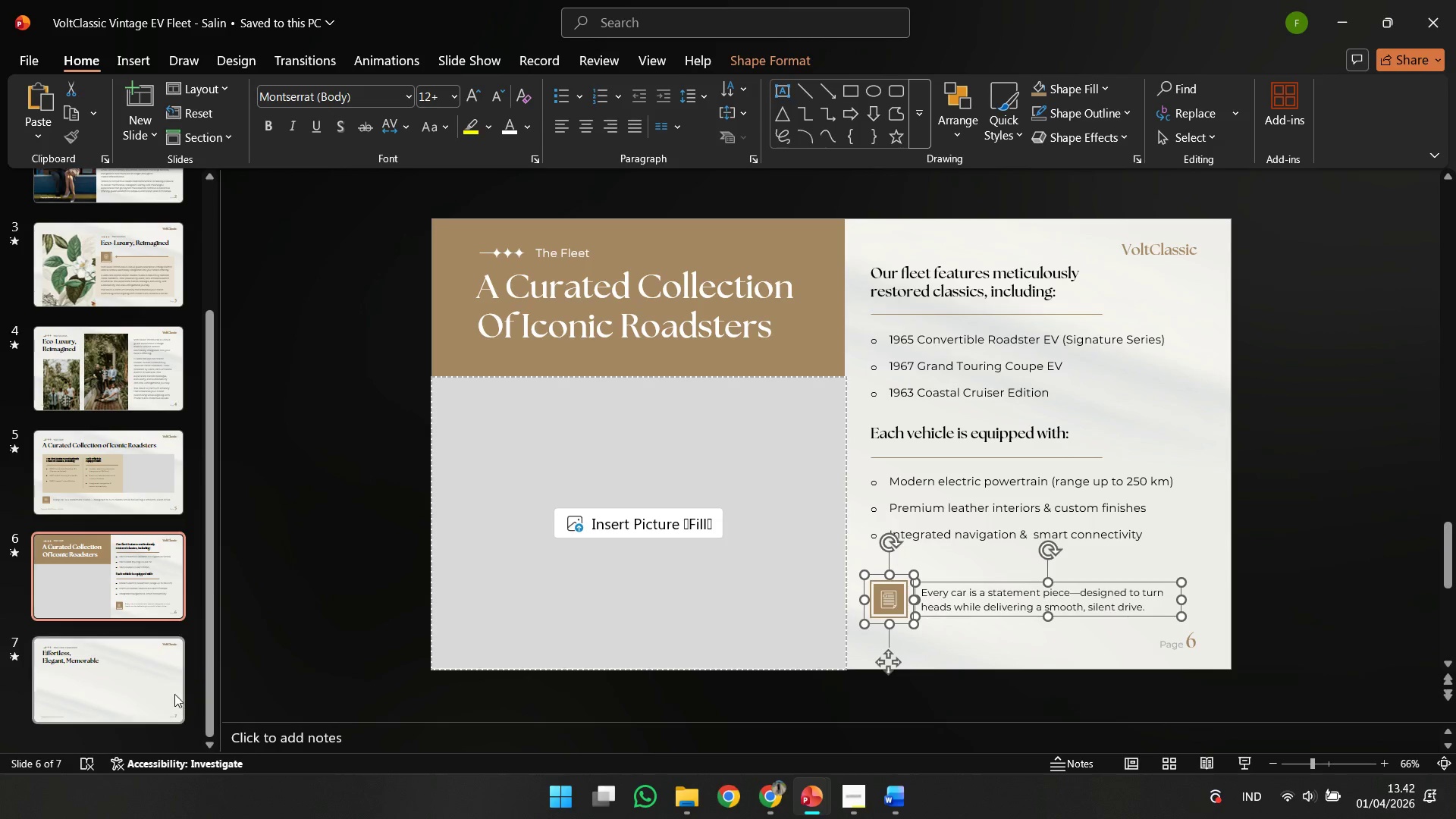 
left_click([174, 694])
 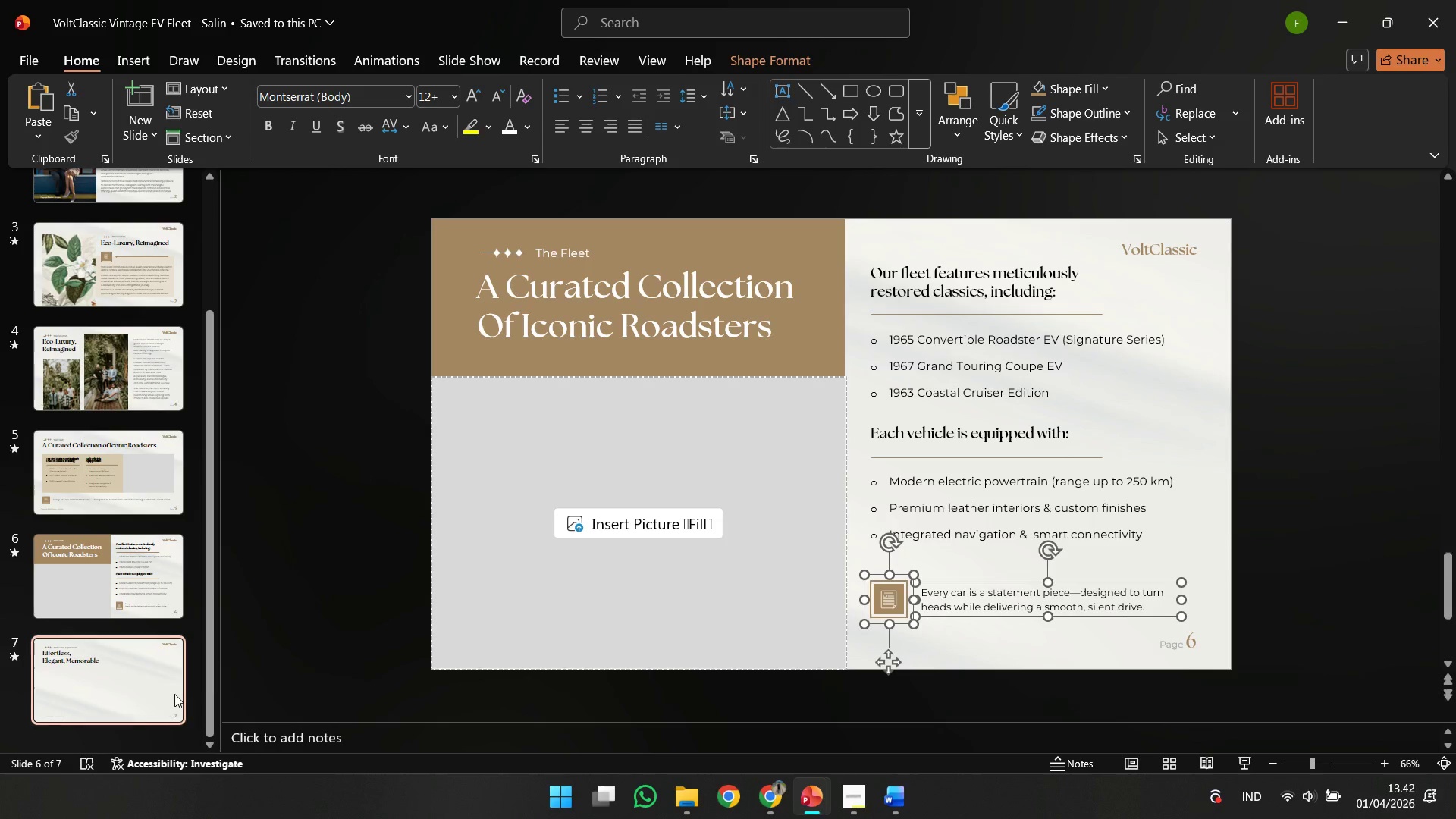 
key(Control+V)
 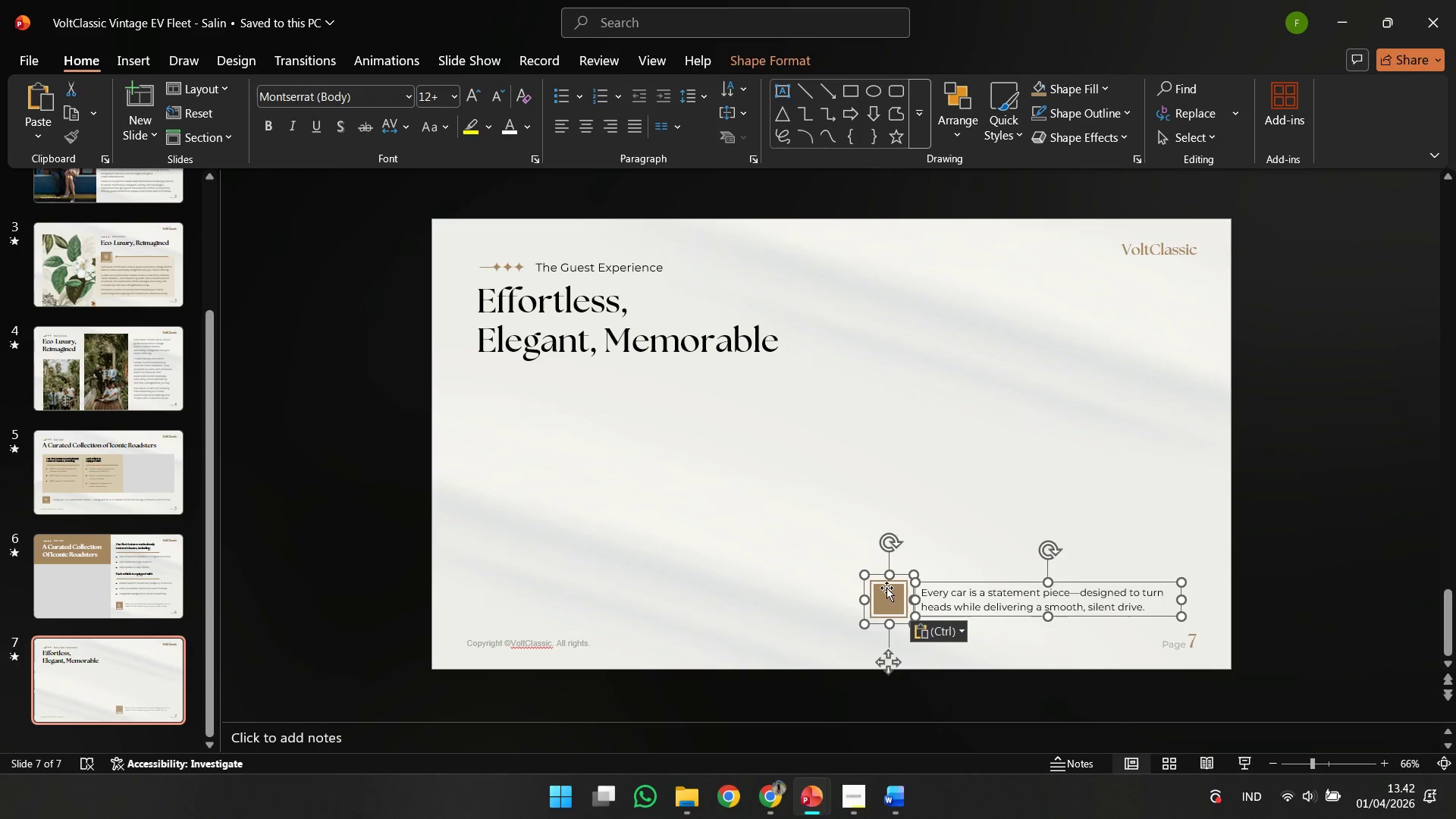 
left_click_drag(start_coordinate=[886, 596], to_coordinate=[495, 403])
 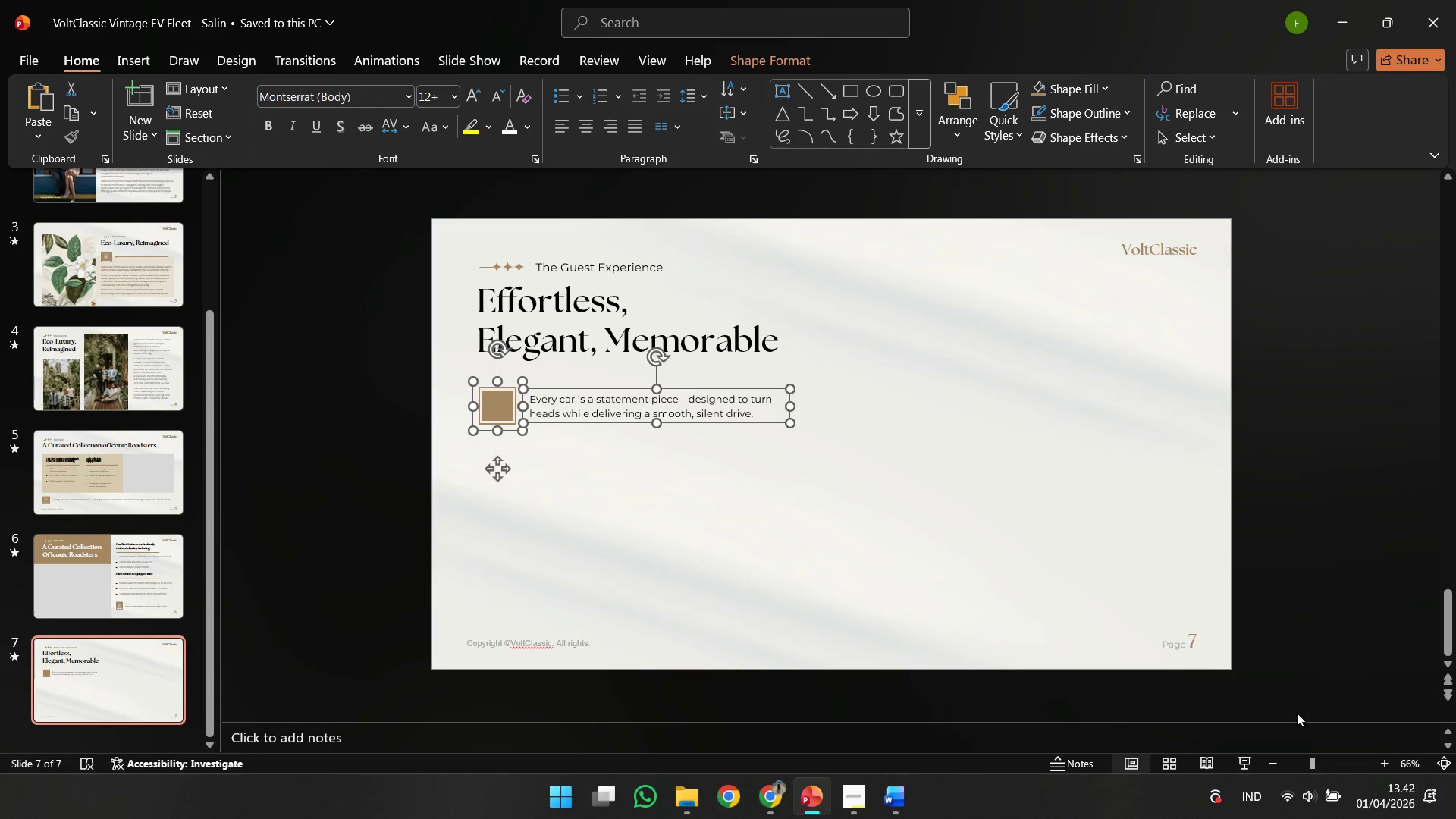 
left_click([1315, 818])
 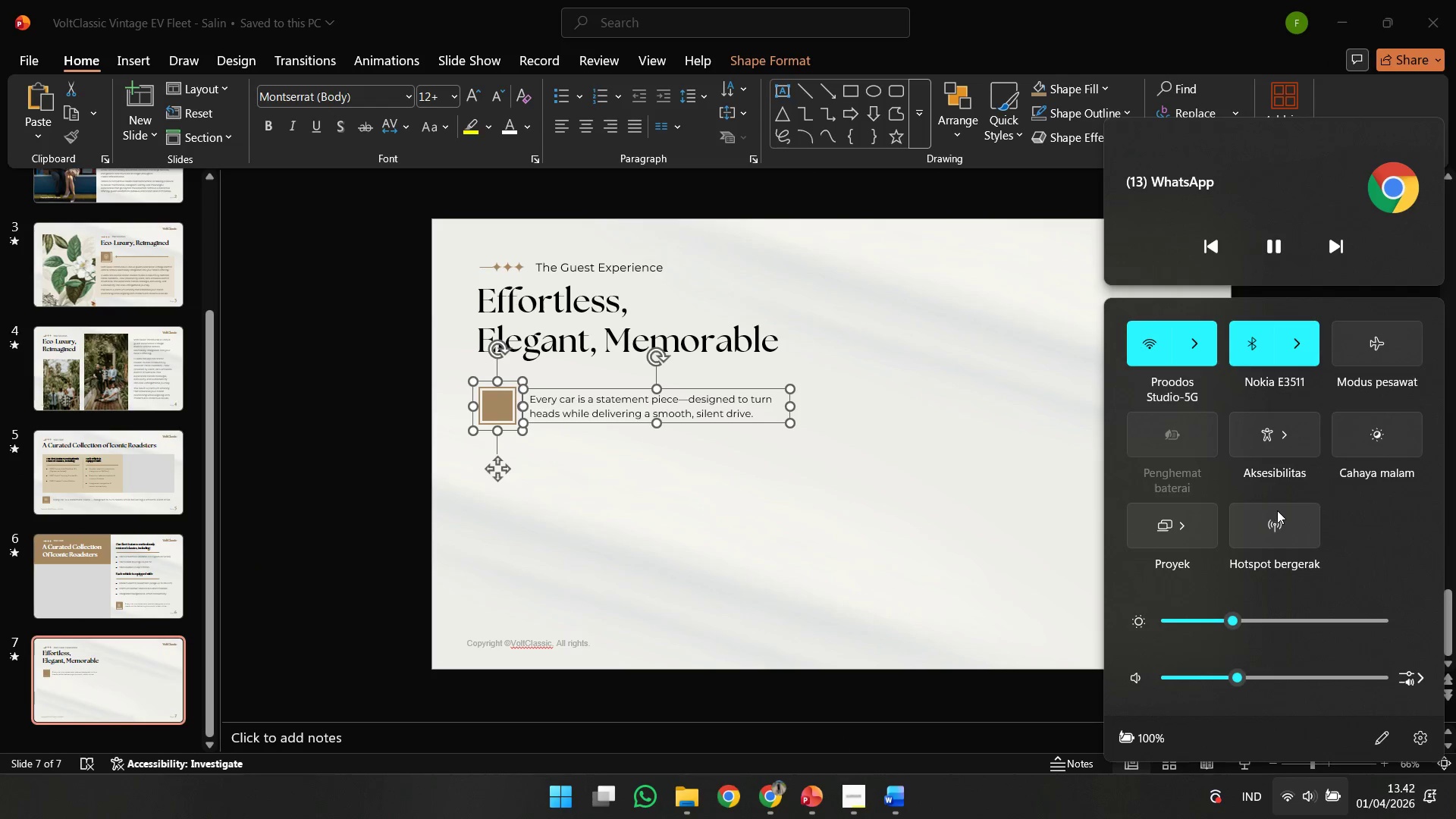 
left_click([1274, 519])
 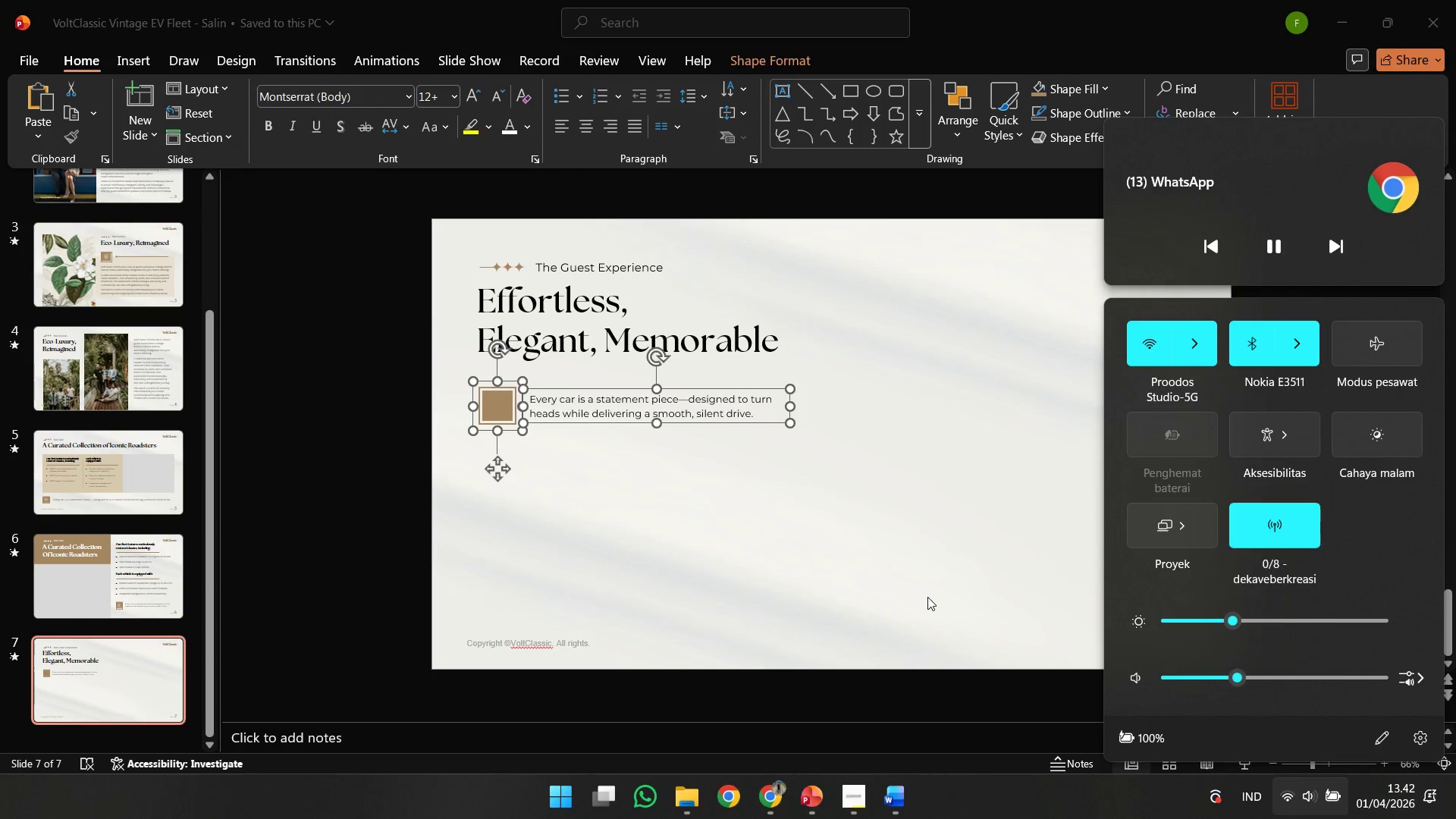 
left_click([927, 597])
 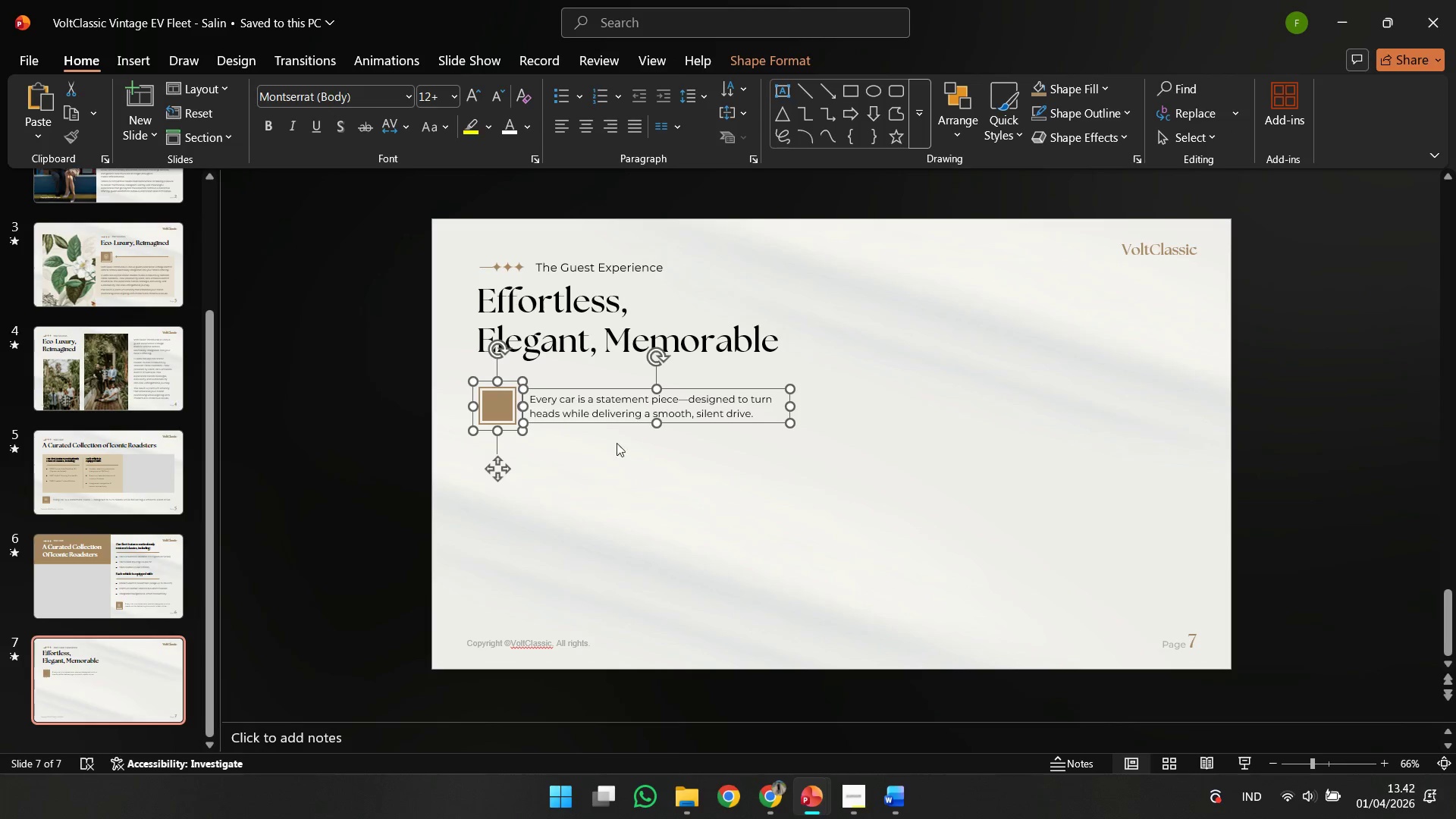 
left_click([591, 443])
 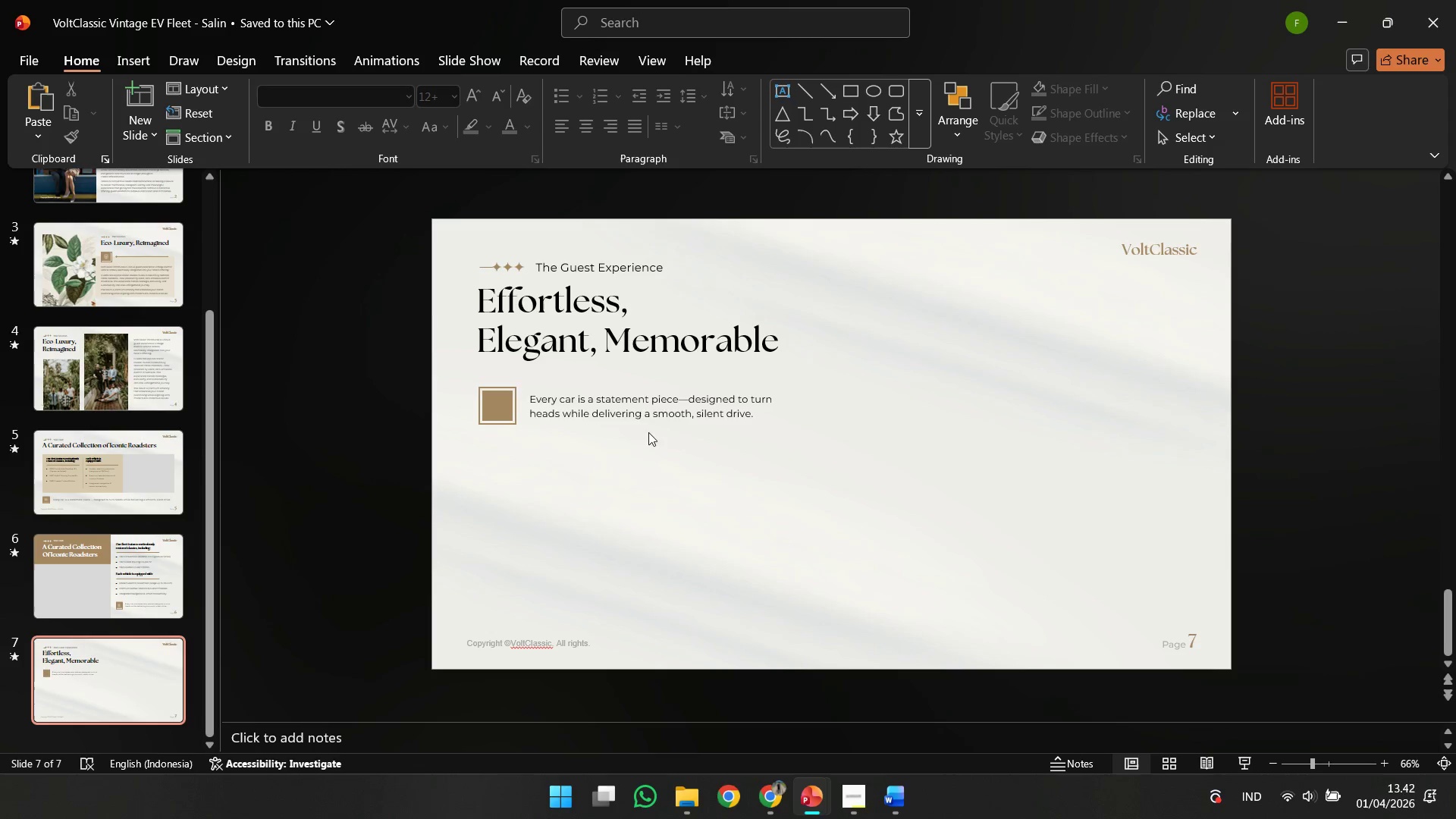 
double_click([620, 425])
 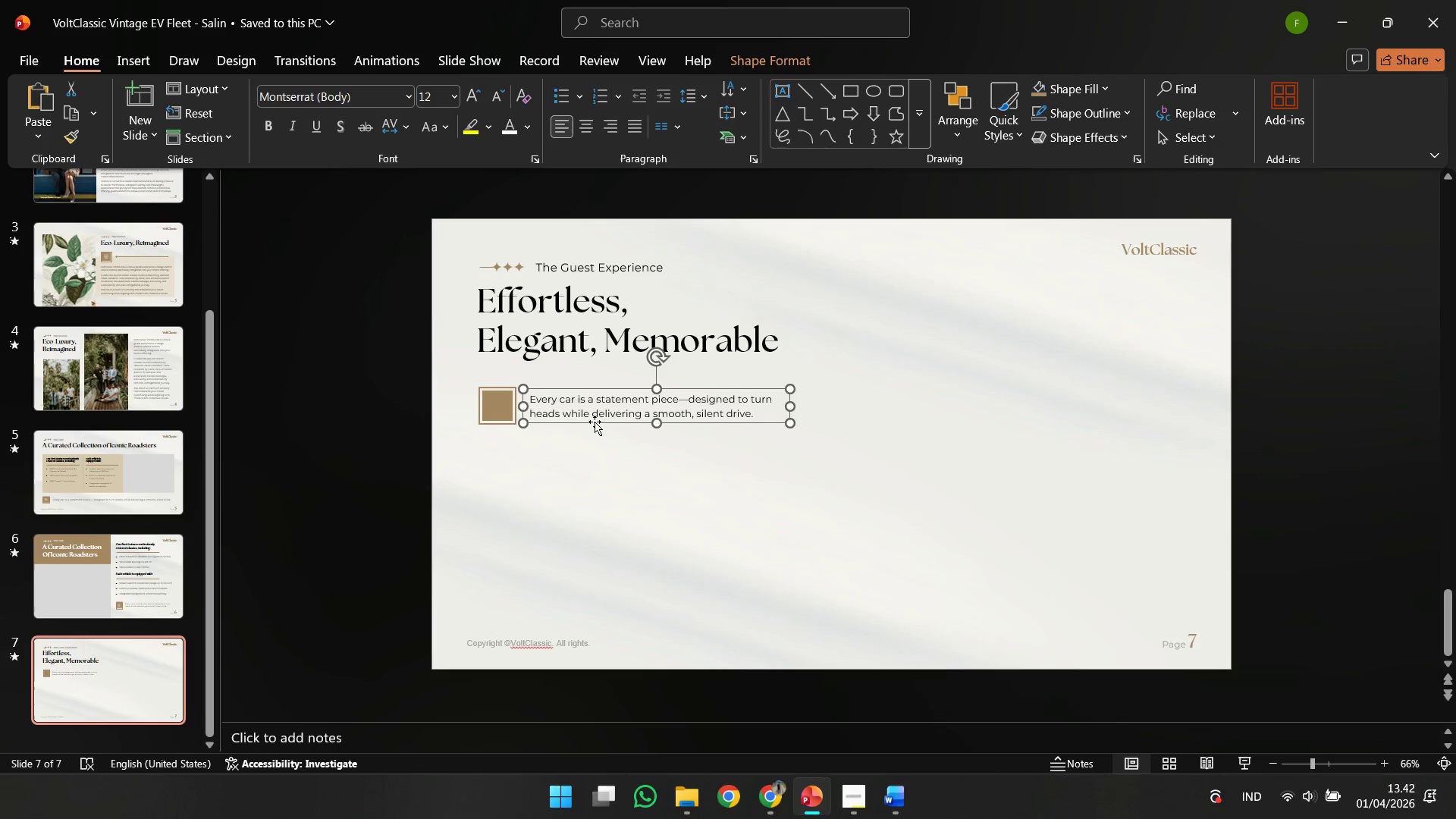 
hold_key(key=ShiftLeft, duration=0.39)
triple_click([490, 401])
 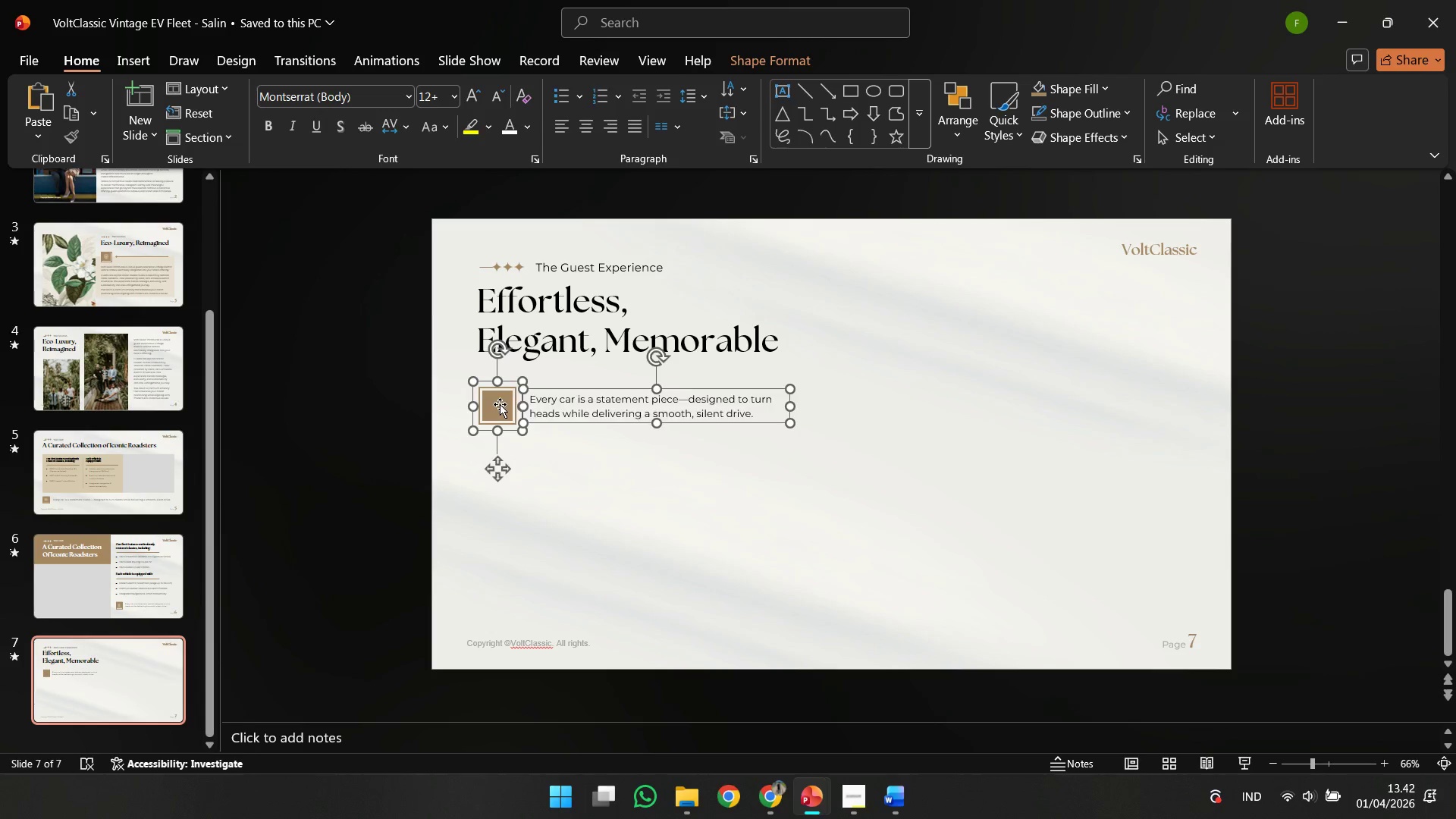 
hold_key(key=ShiftLeft, duration=0.42)
left_click_drag(start_coordinate=[500, 405], to_coordinate=[495, 466])
 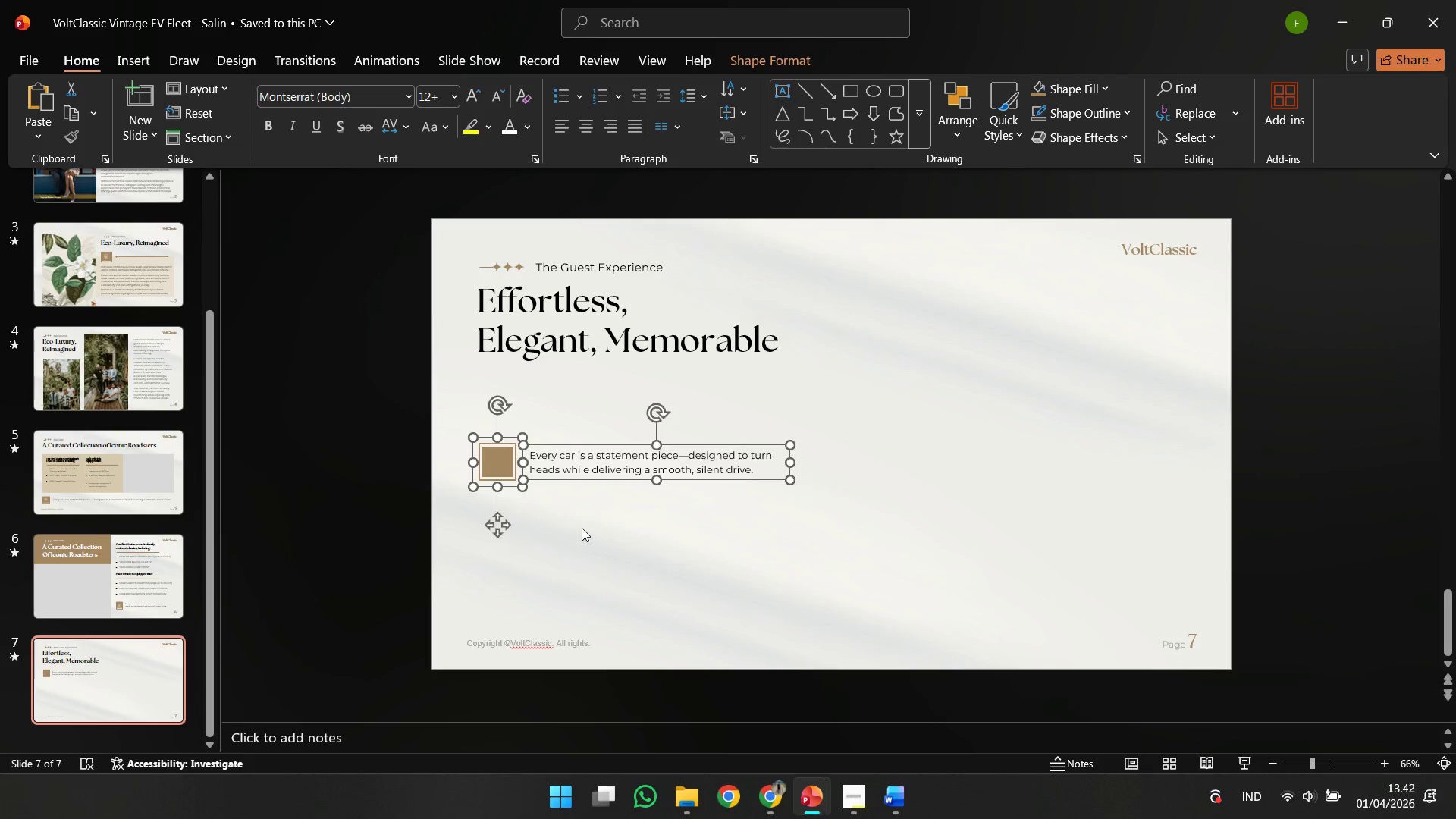 
triple_click([582, 528])
 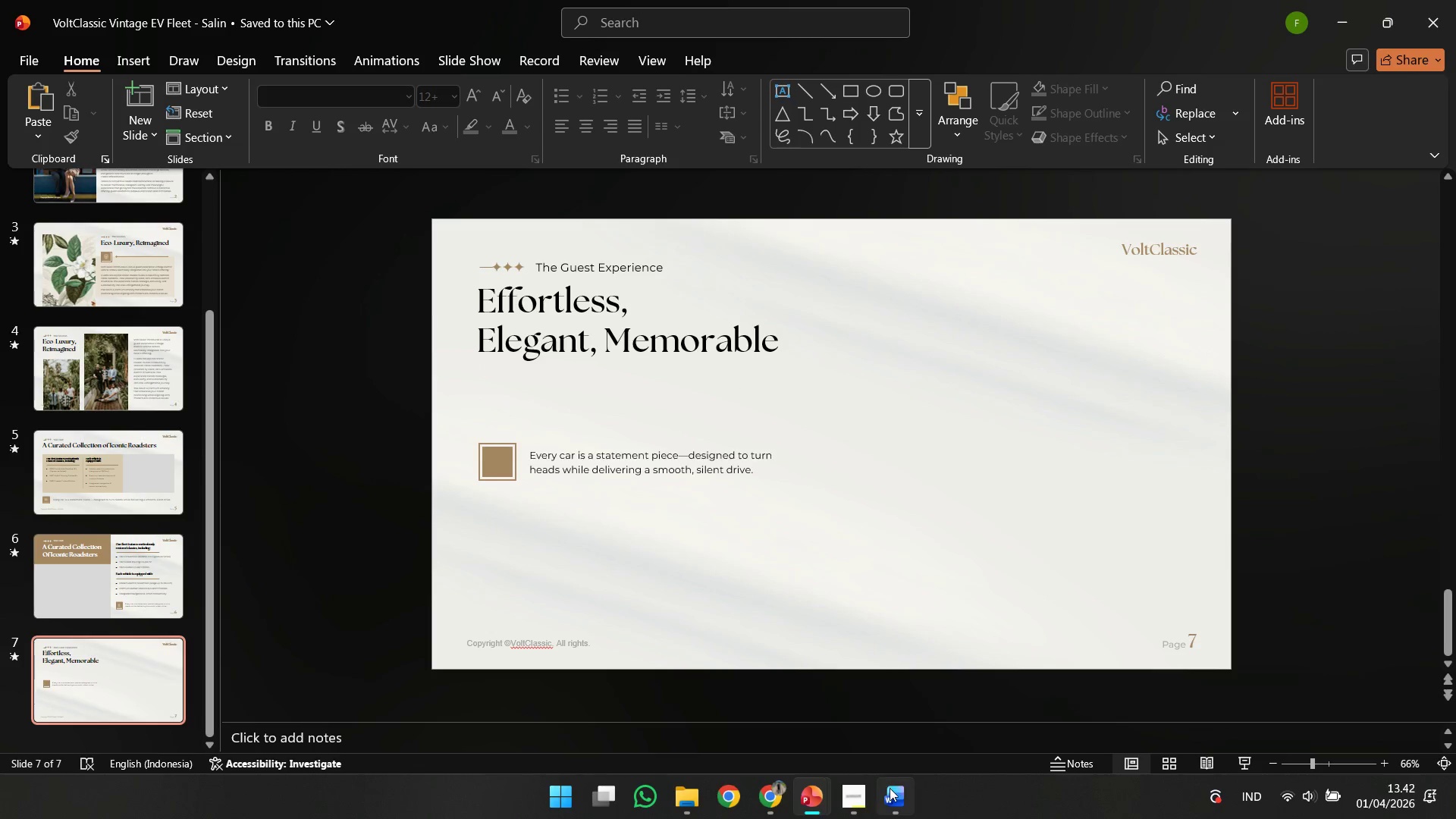 
left_click([890, 788])
 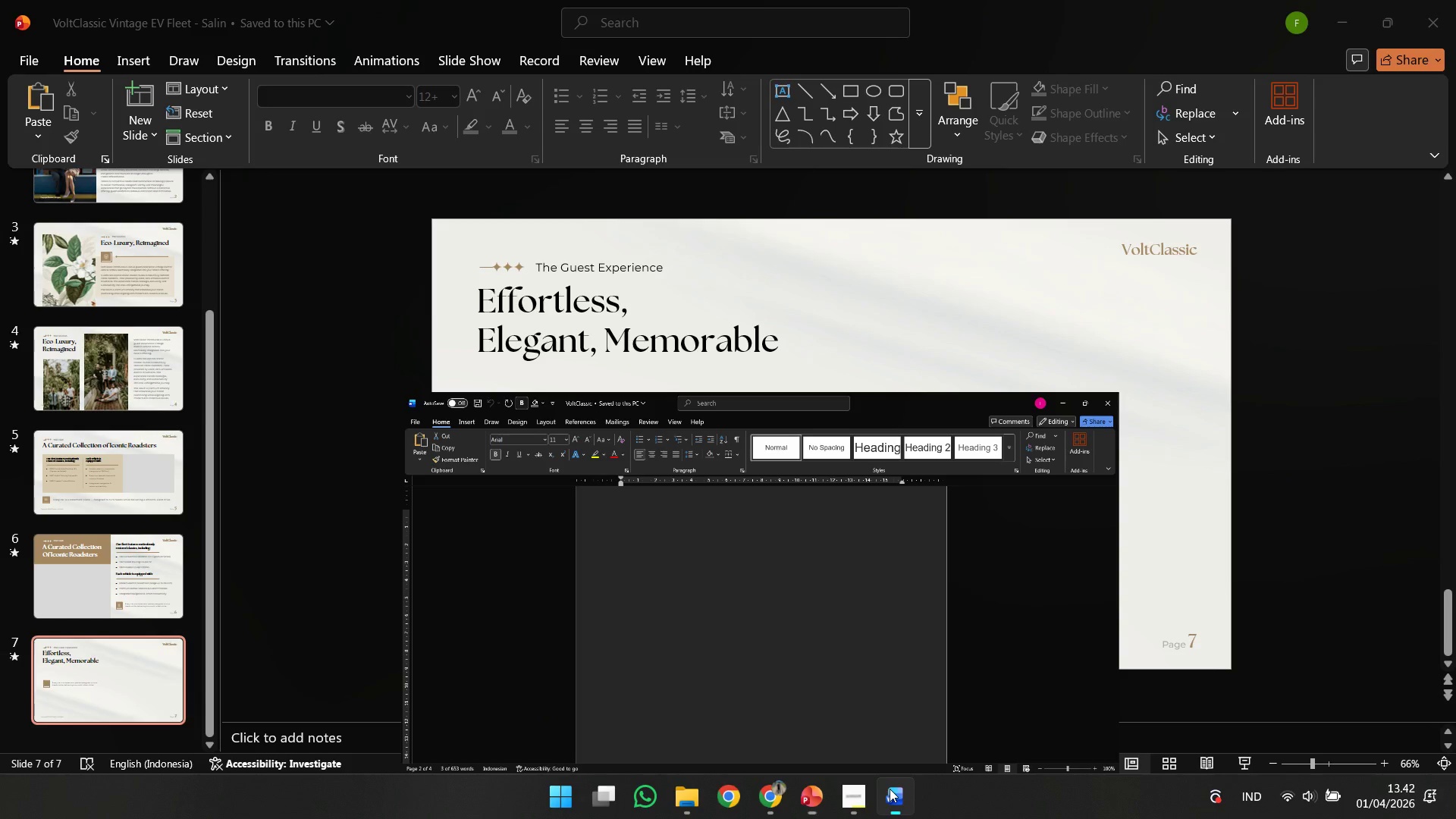 
scroll: coordinate [813, 586], scroll_direction: down, amount: 4.0
 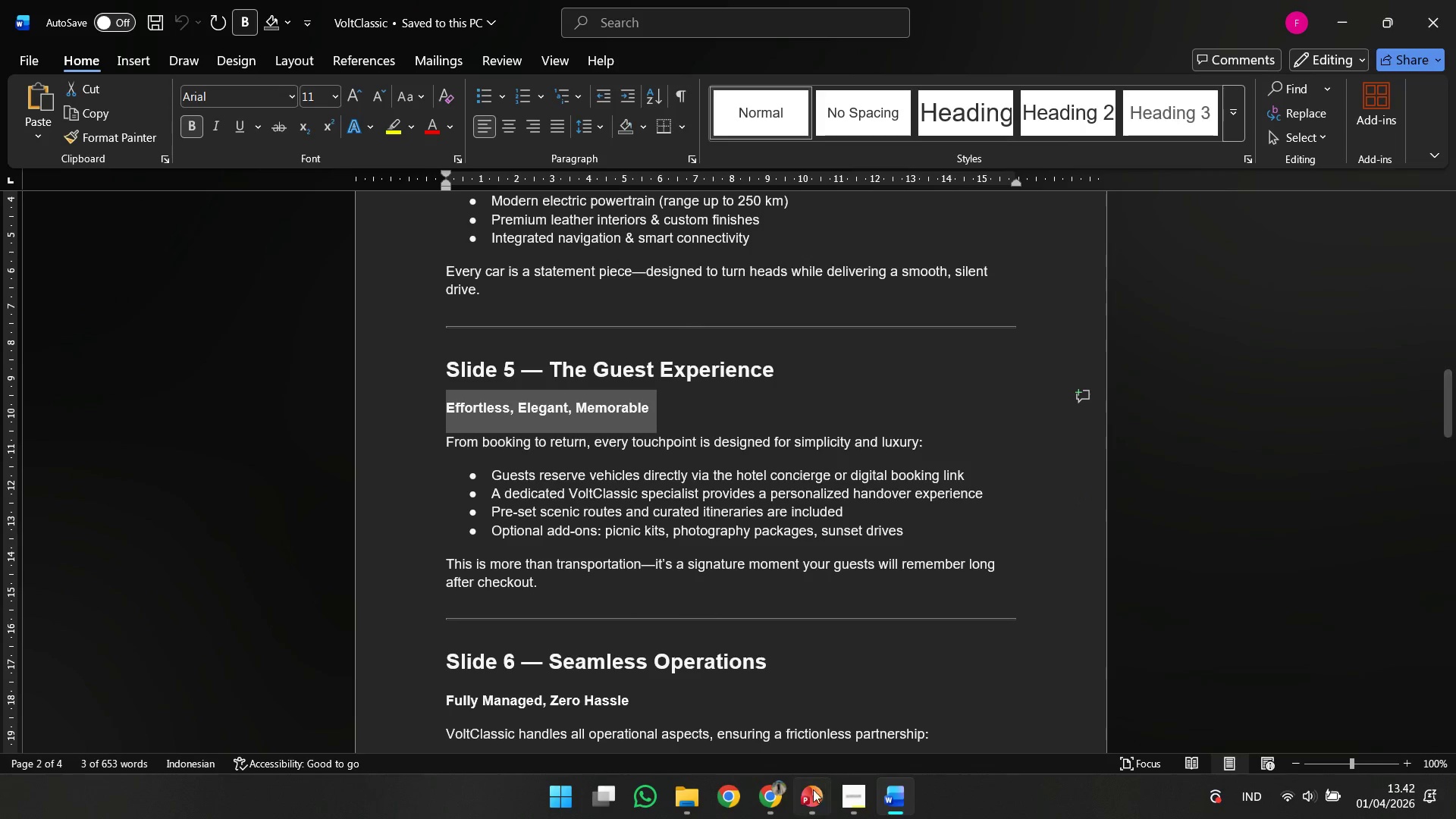 
wait(9.42)
 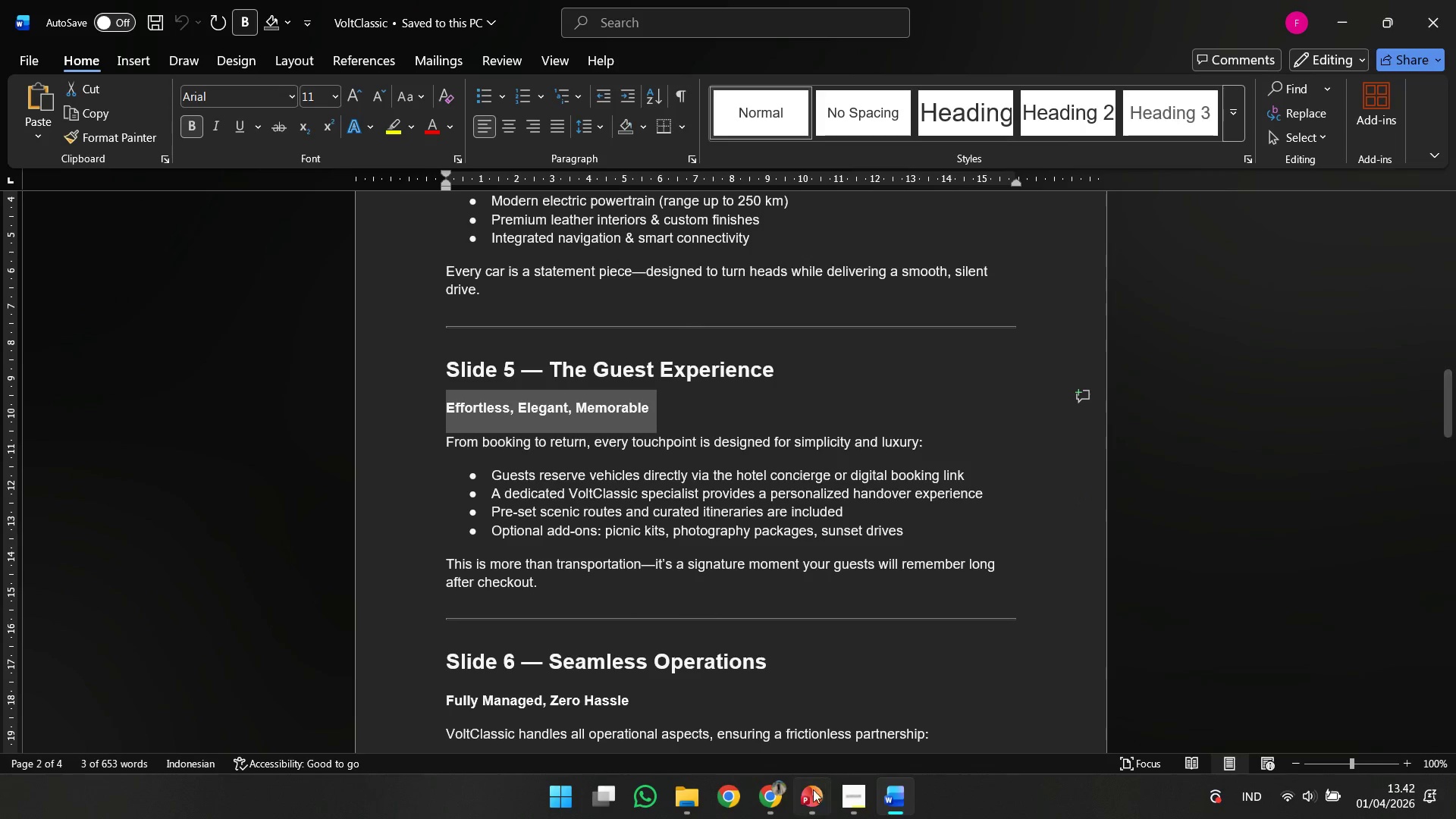 
left_click([817, 781])
 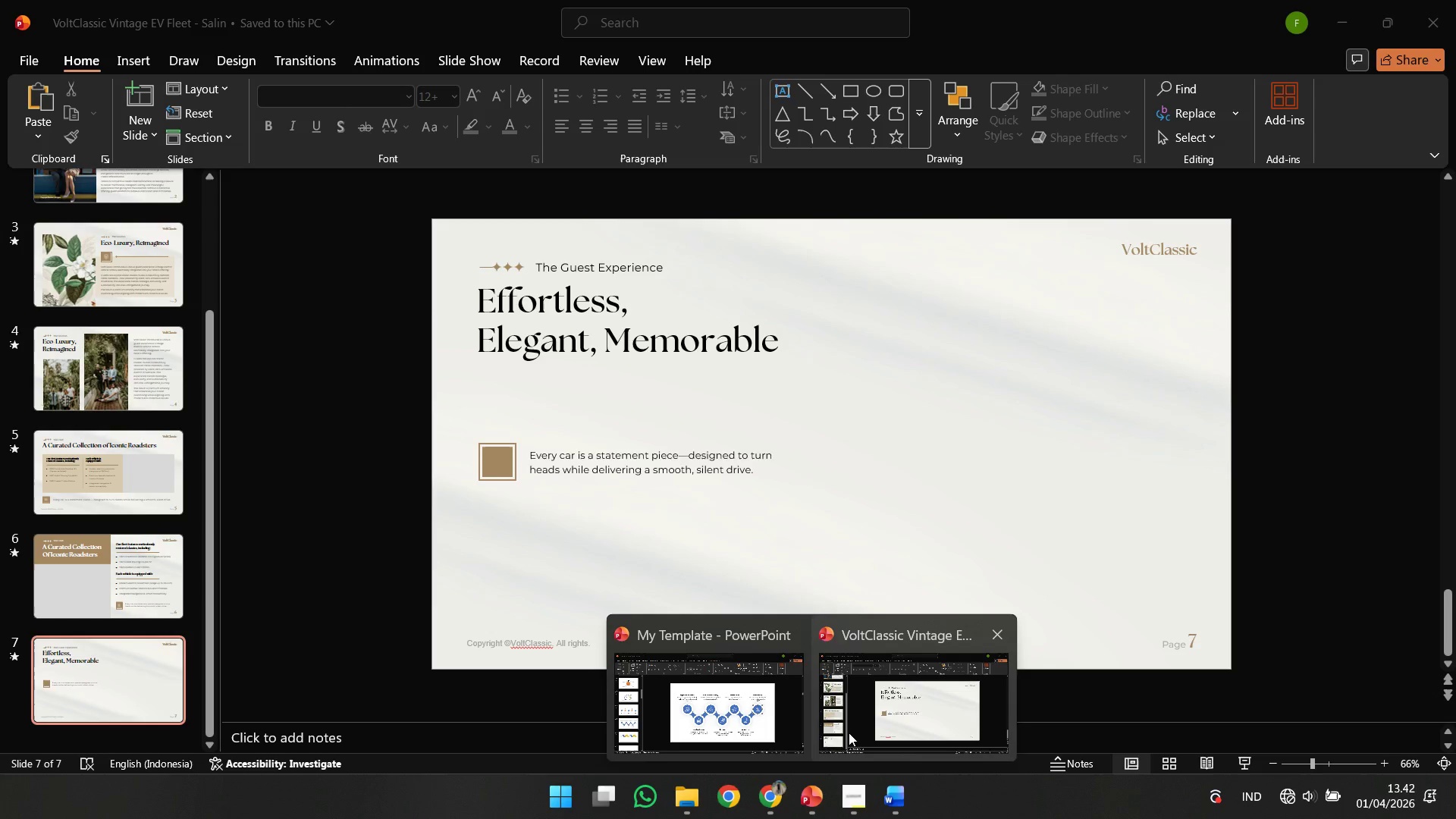 
left_click([849, 733])
 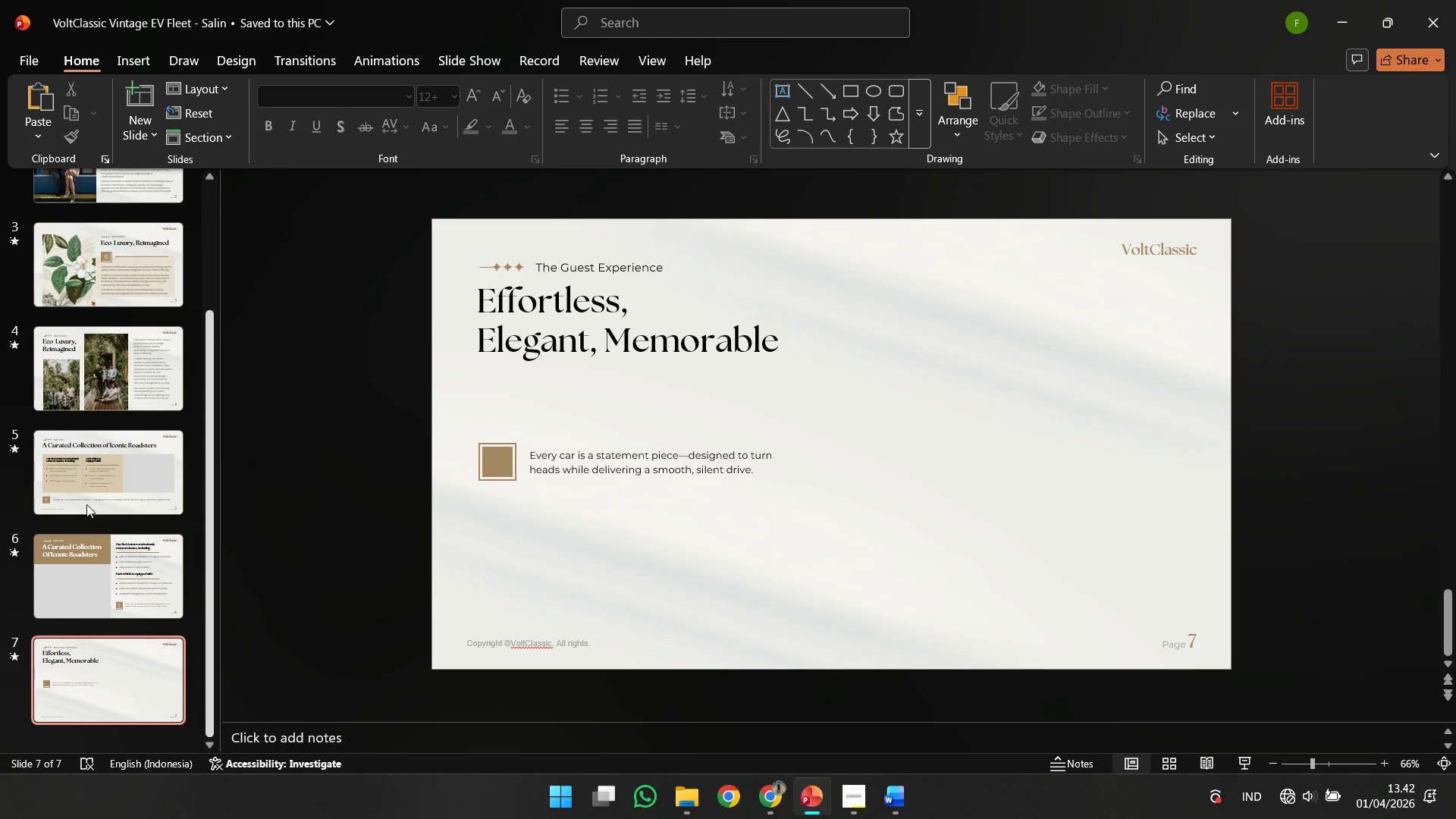 
left_click([83, 496])
 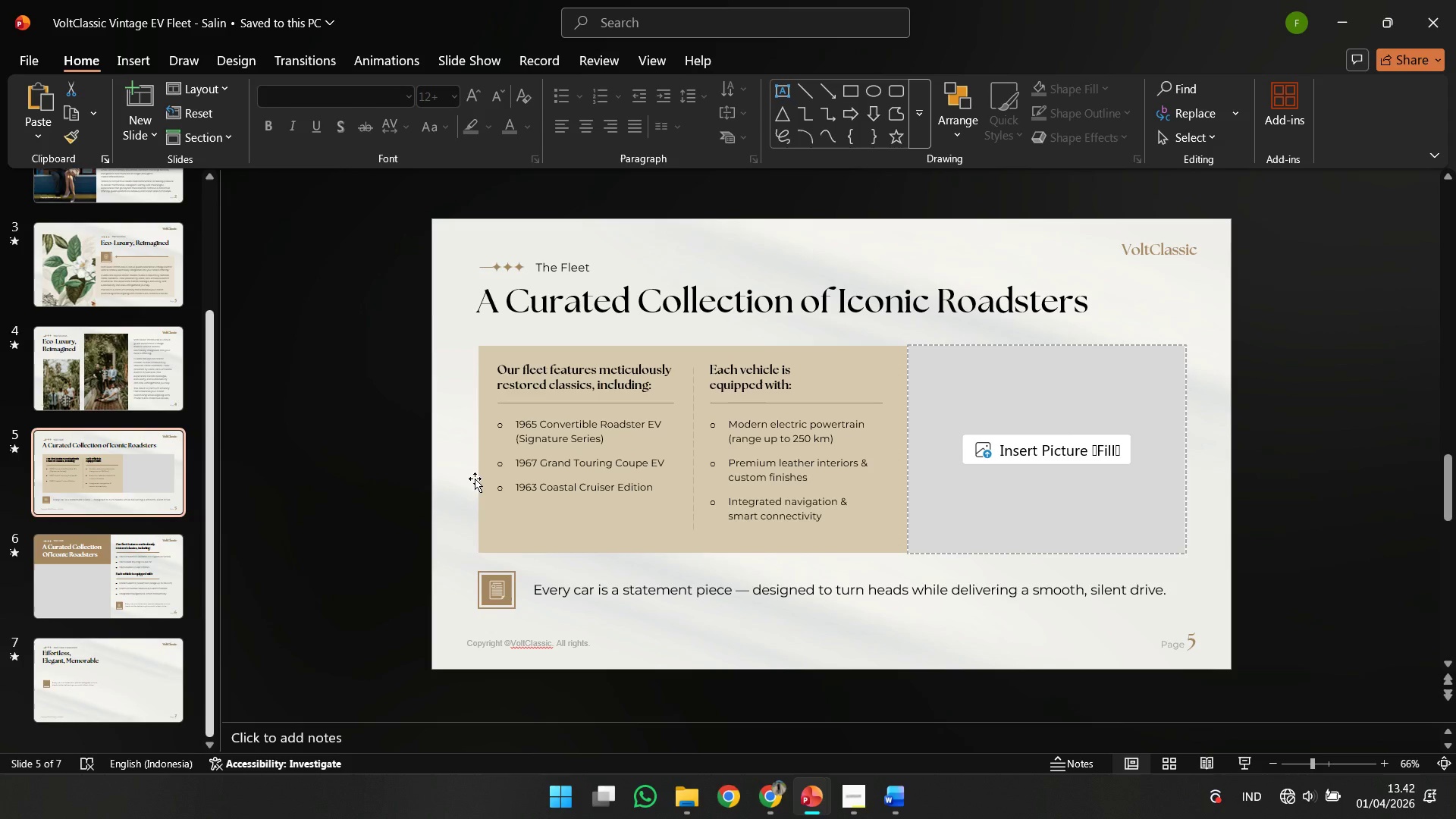 
wait(12.44)
 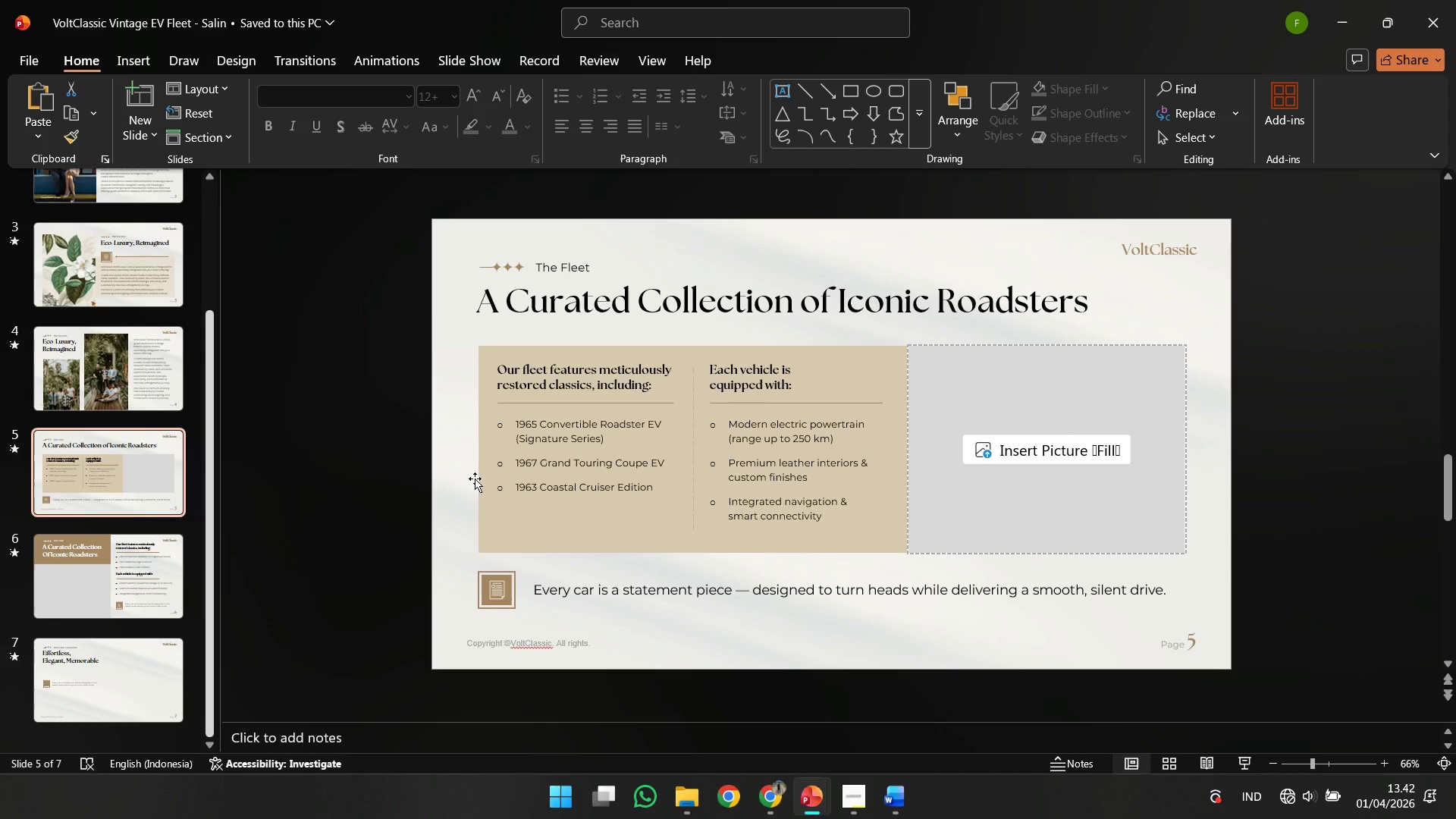 
left_click([534, 401])
 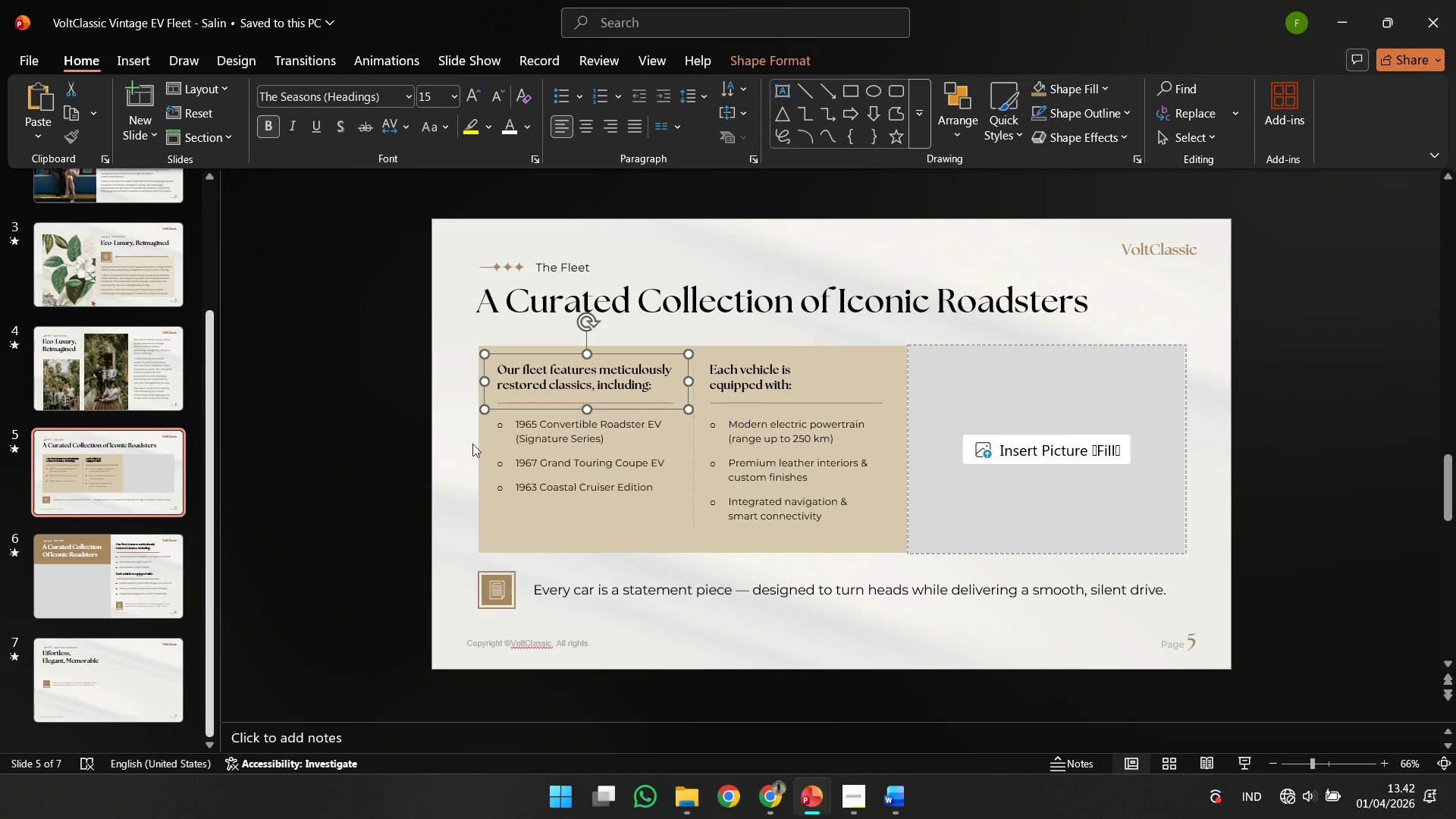 
key(Control+C)
 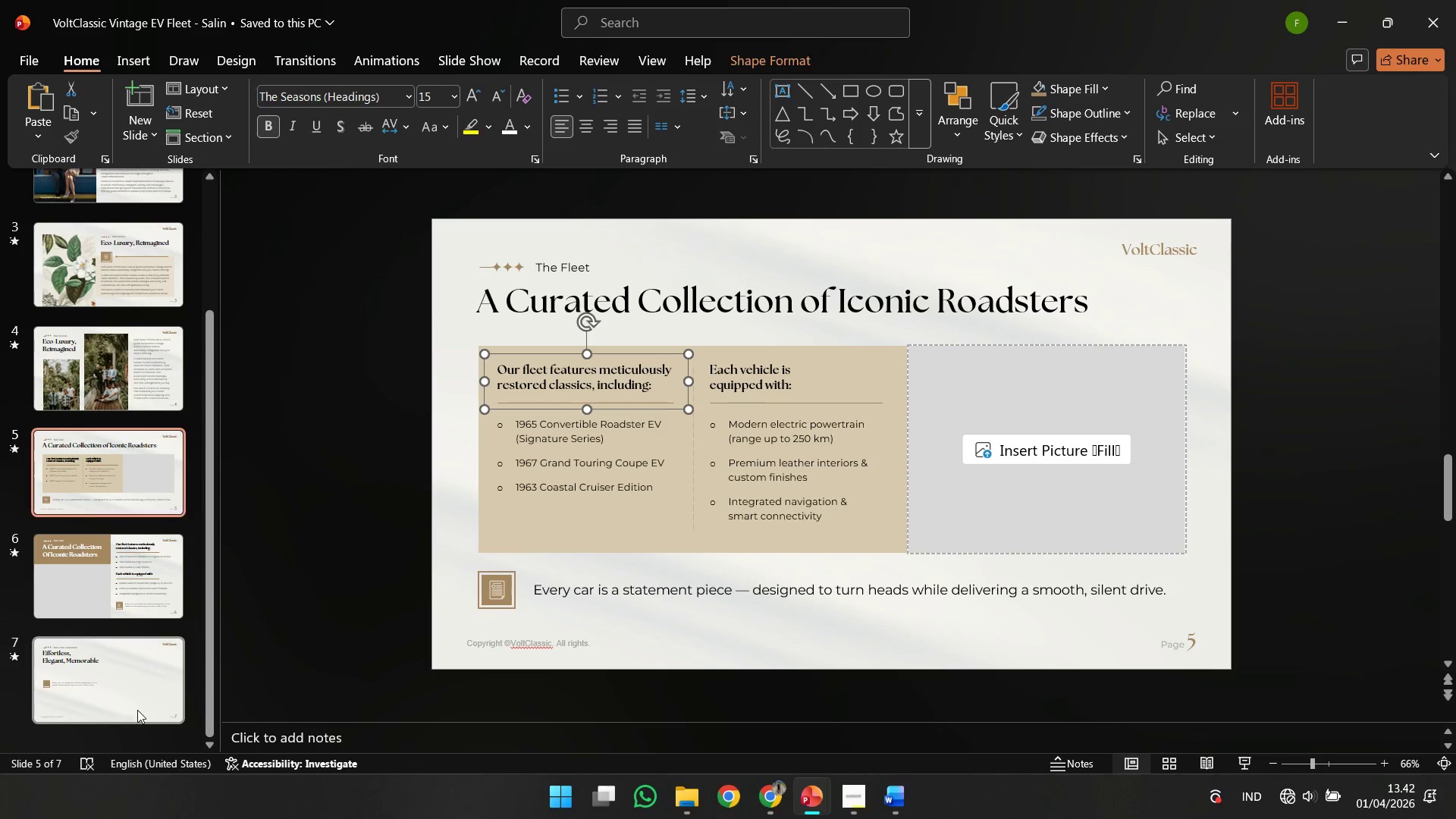 
left_click([137, 710])
 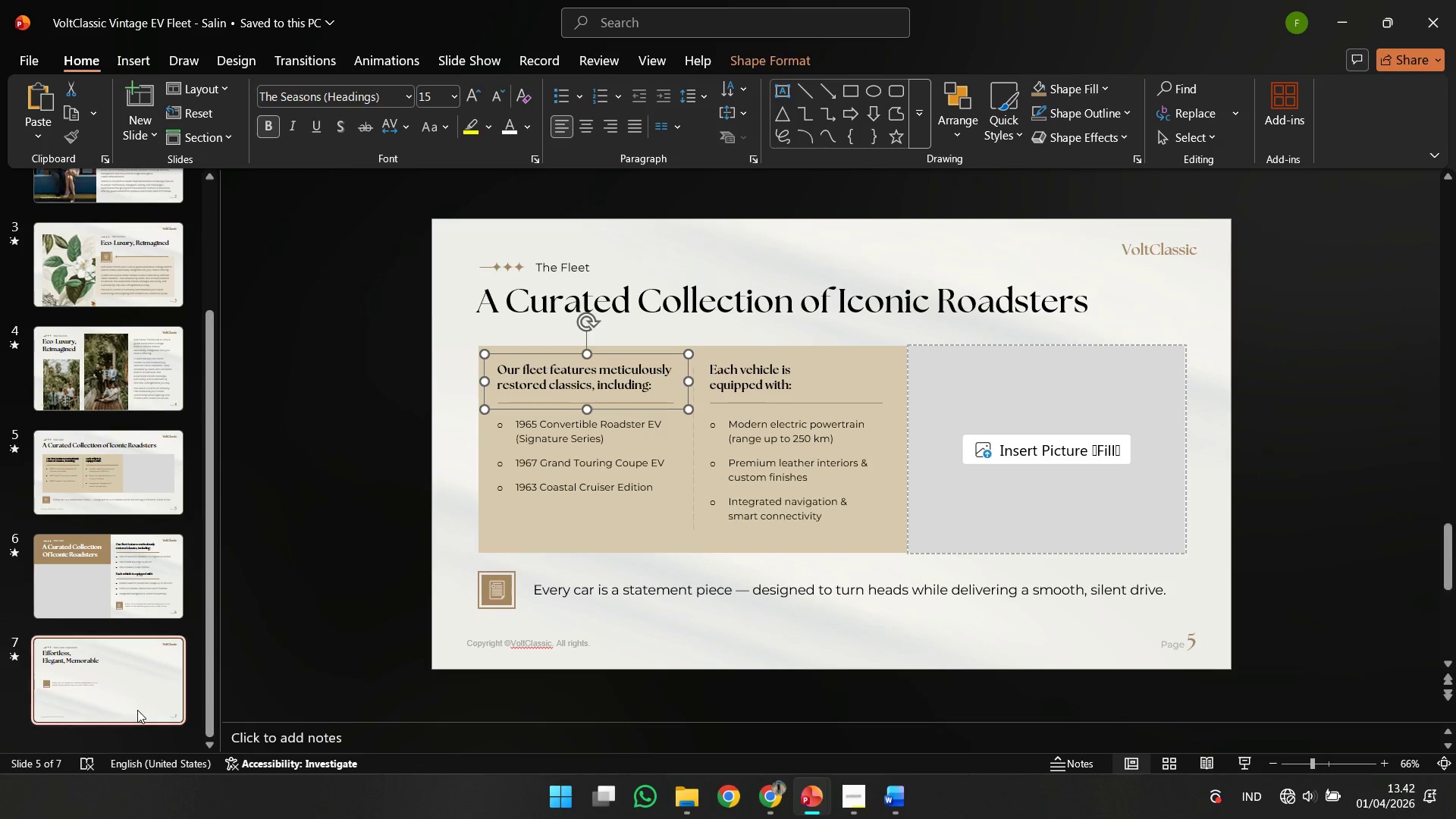 
key(Control+V)
 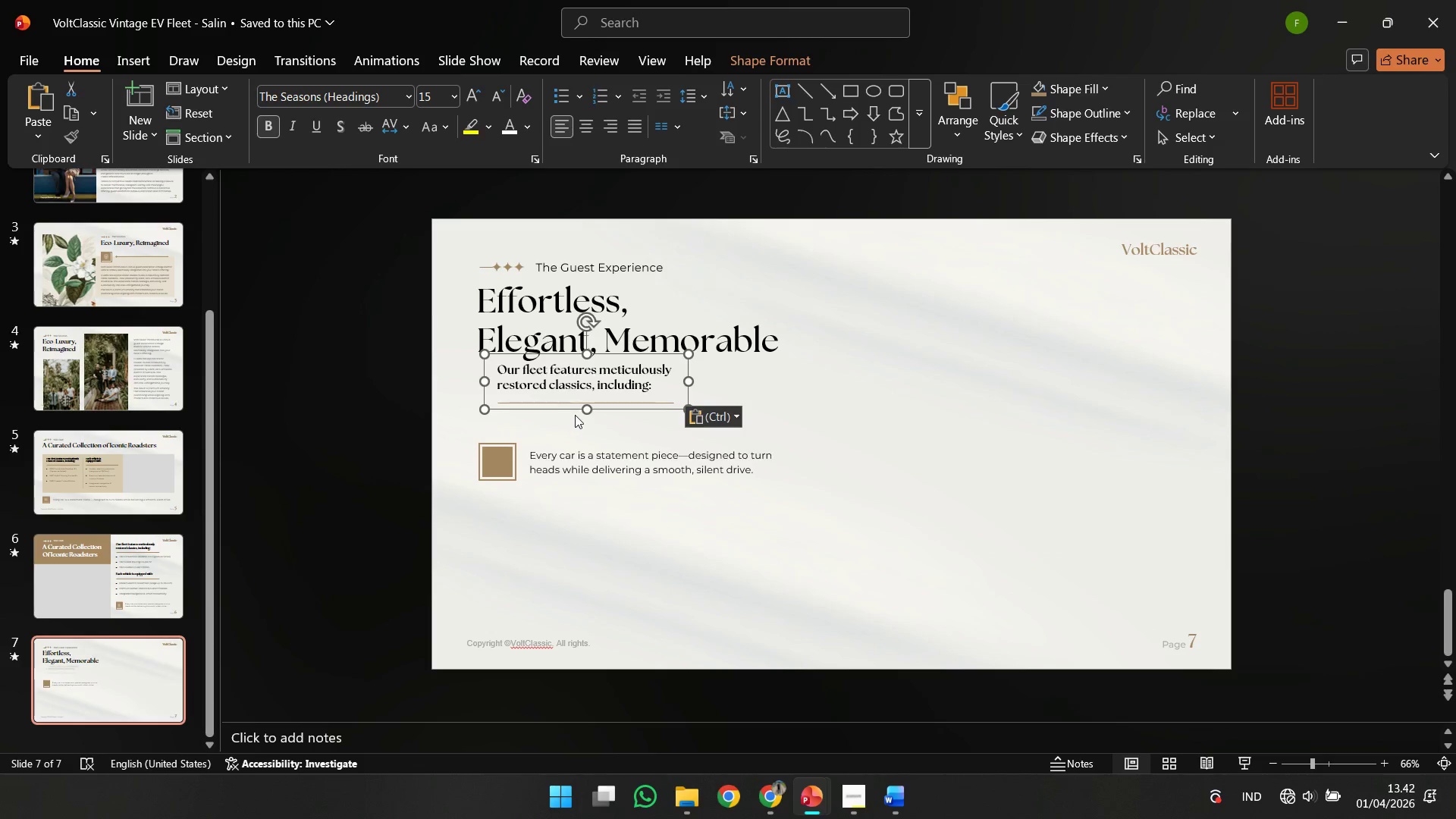 
hold_key(key=ShiftLeft, duration=2.14)
left_click_drag(start_coordinate=[563, 399], to_coordinate=[547, 400])
 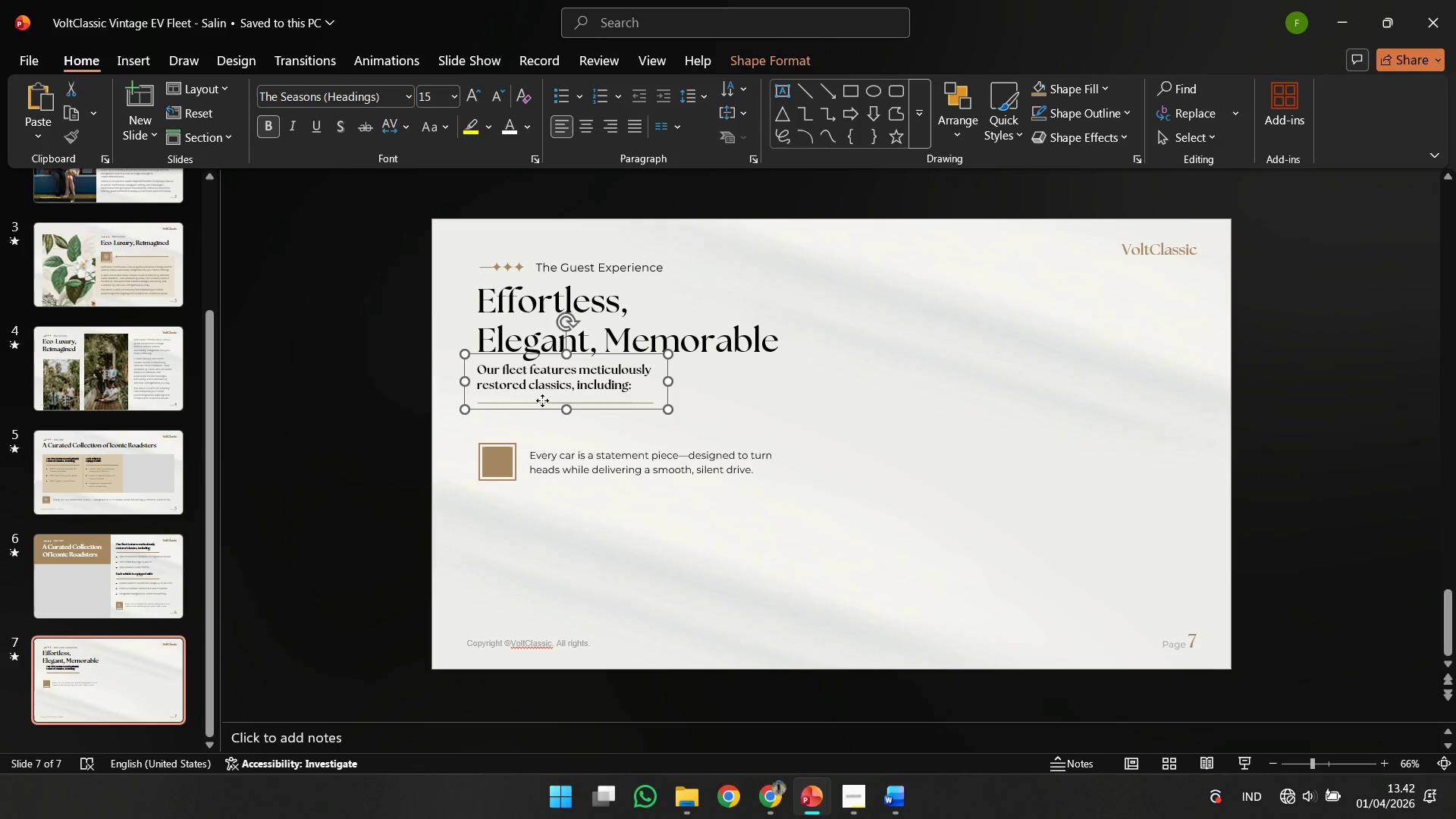 
hold_key(key=ShiftLeft, duration=0.97)
left_click_drag(start_coordinate=[542, 400], to_coordinate=[539, 411])
 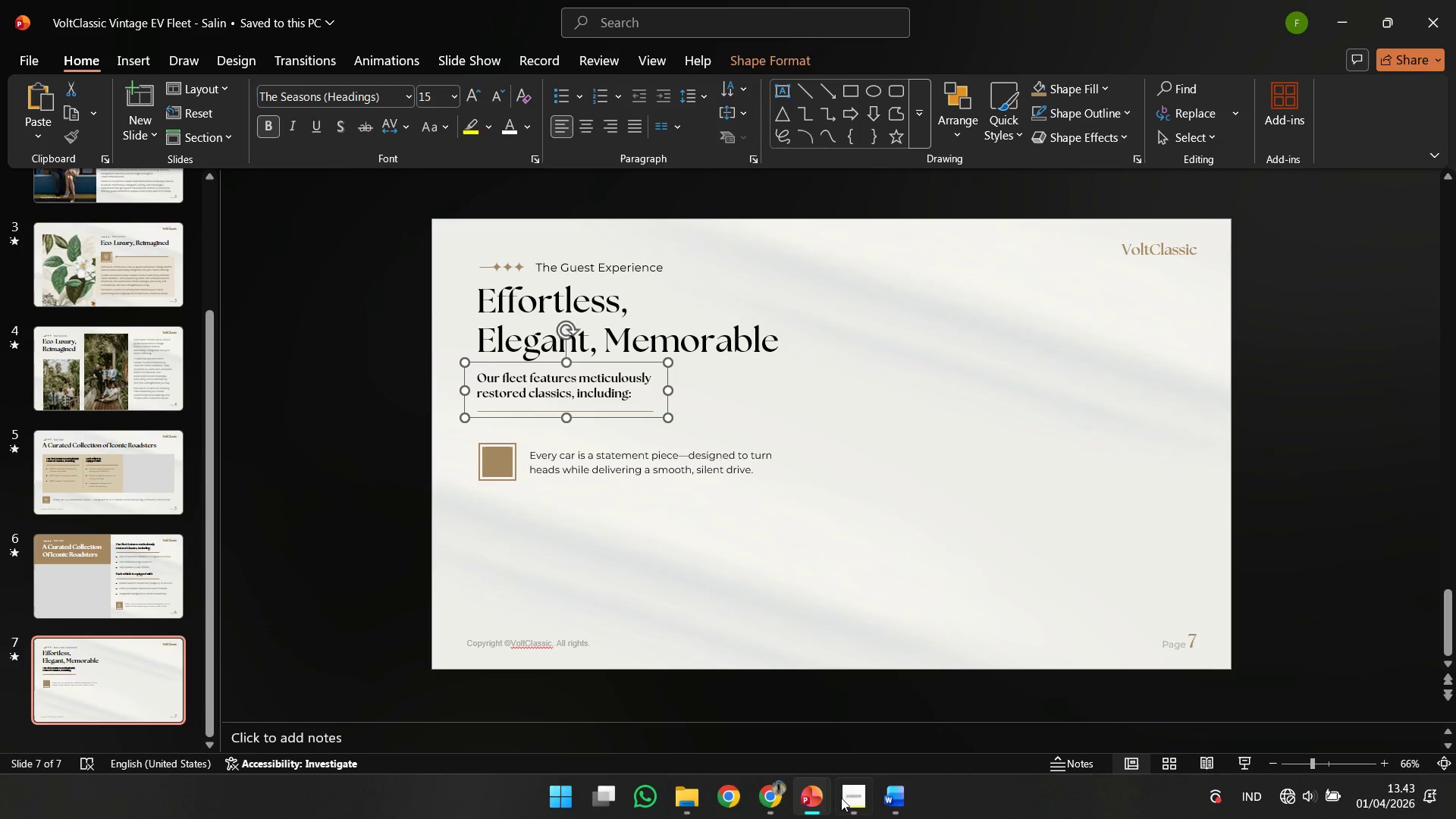 
left_click([882, 806])
 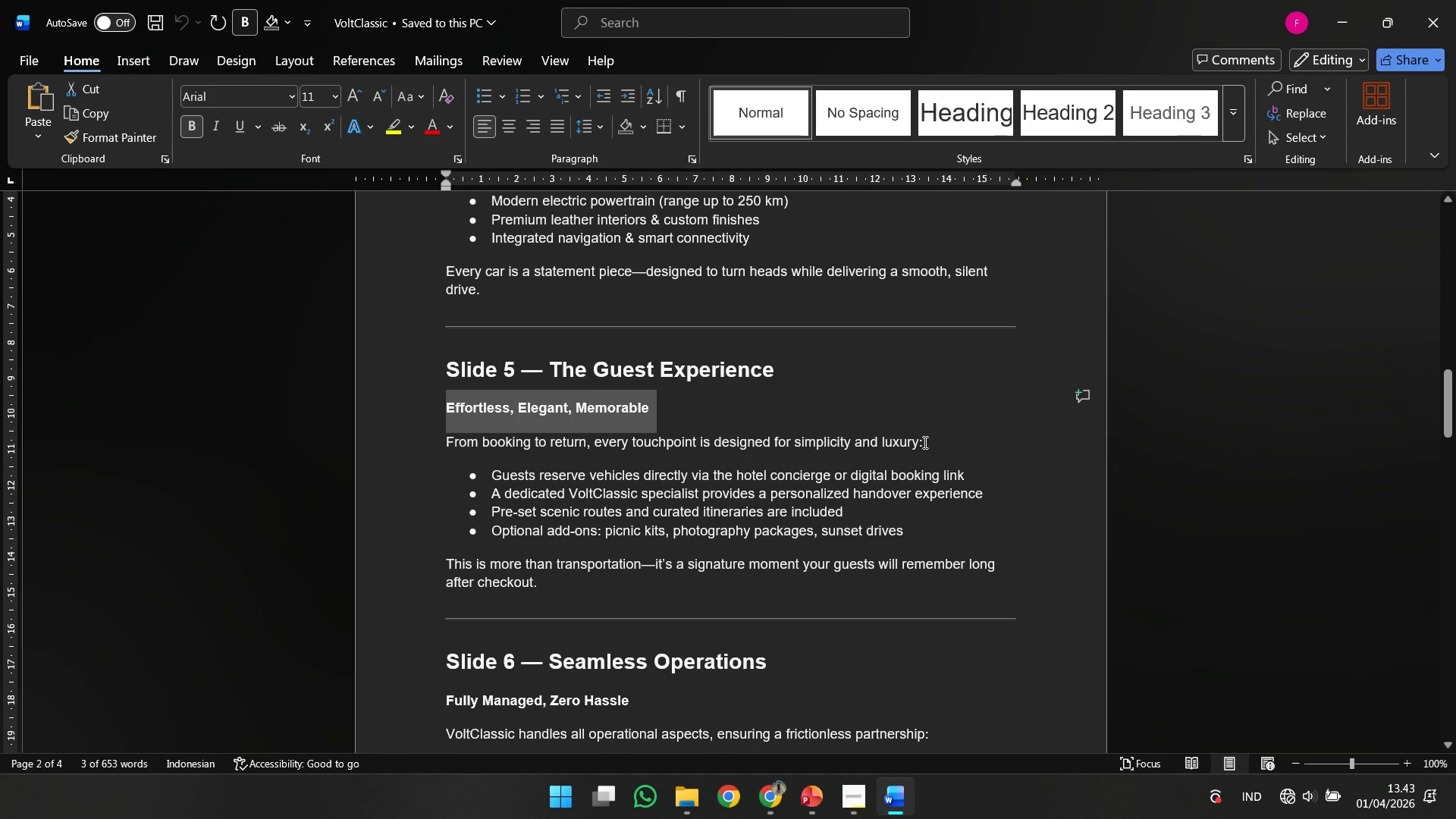 
left_click_drag(start_coordinate=[926, 442], to_coordinate=[336, 442])
 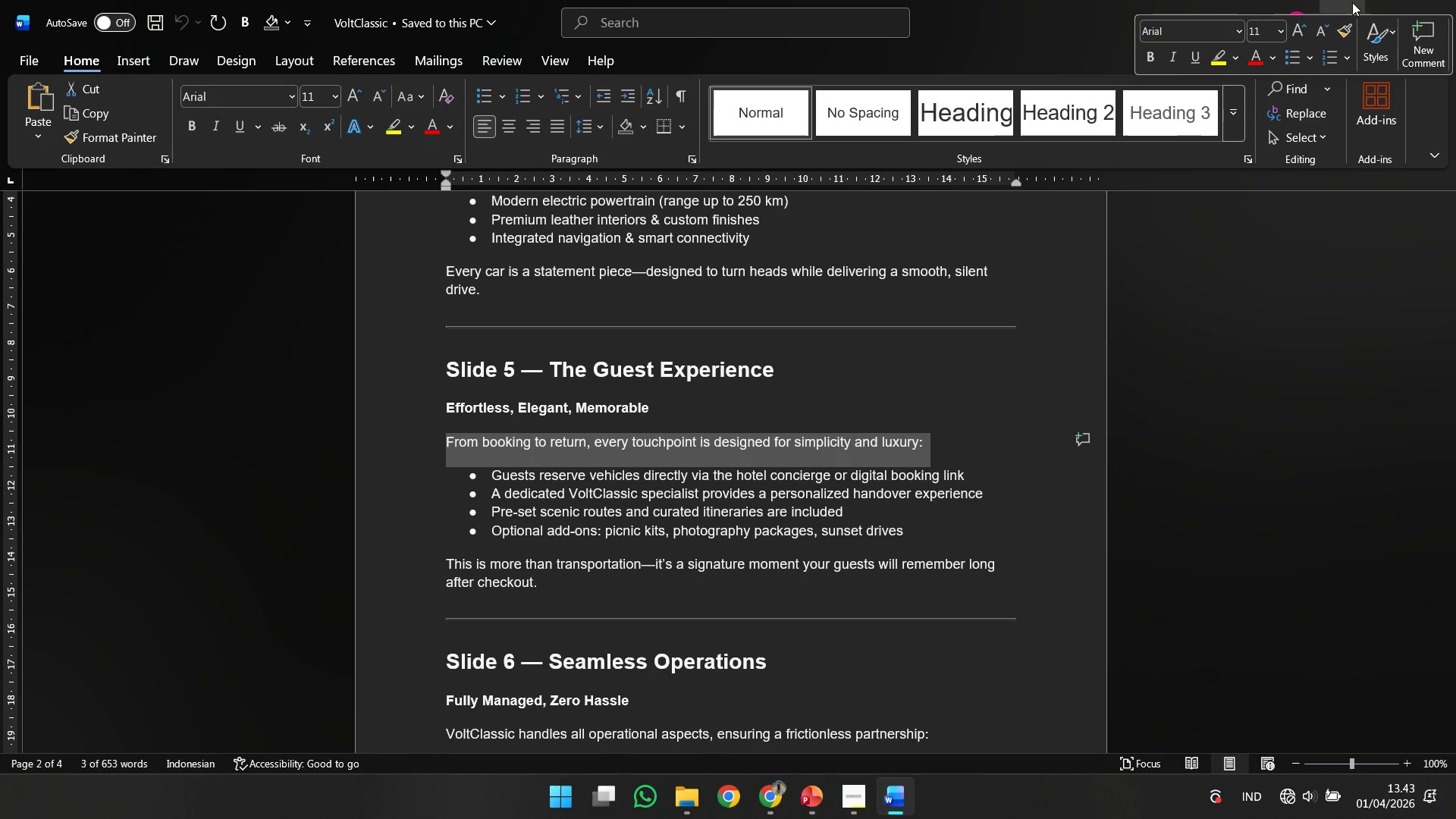 
key(Control+C)
 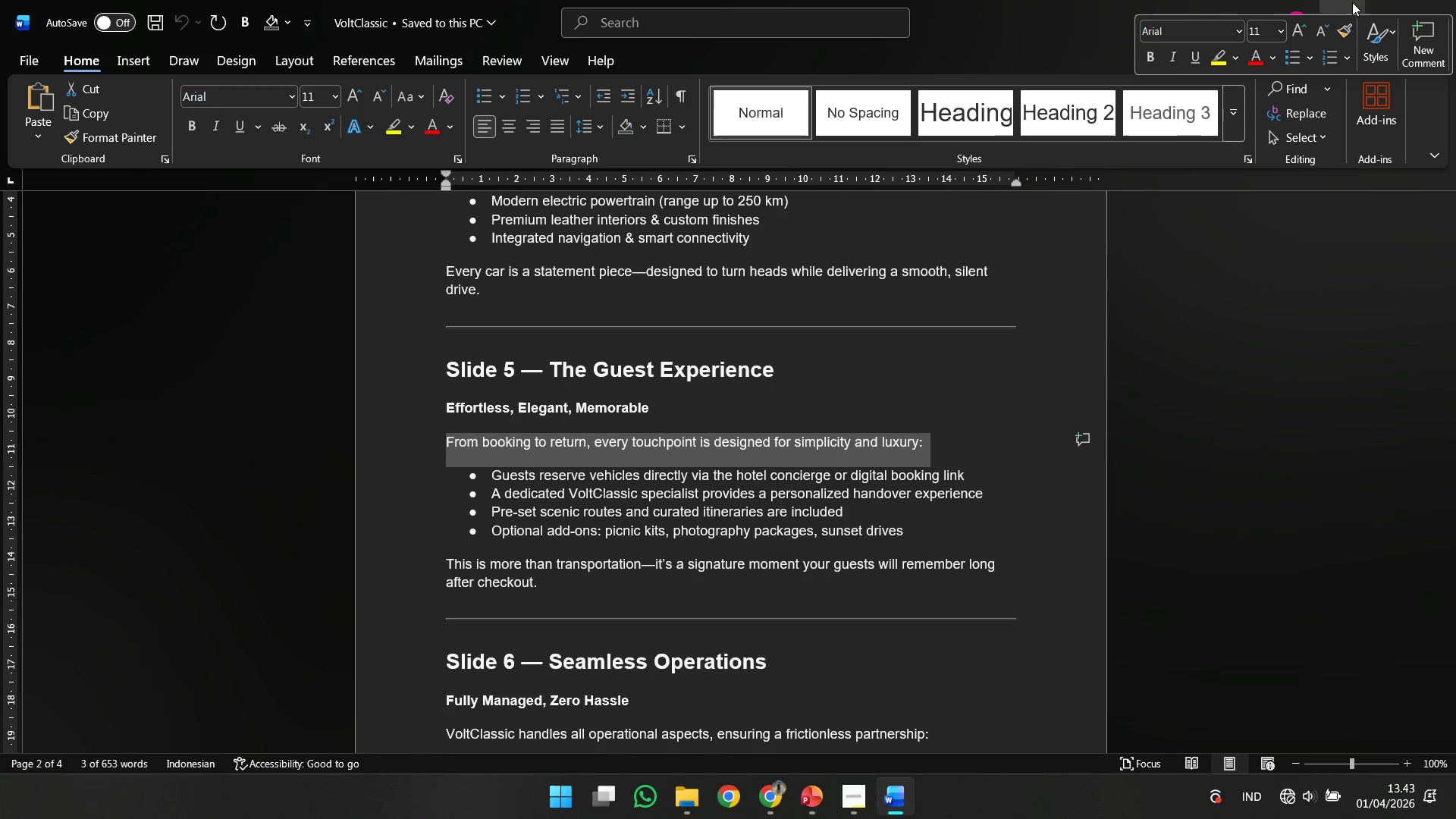 
left_click([1352, 2])
 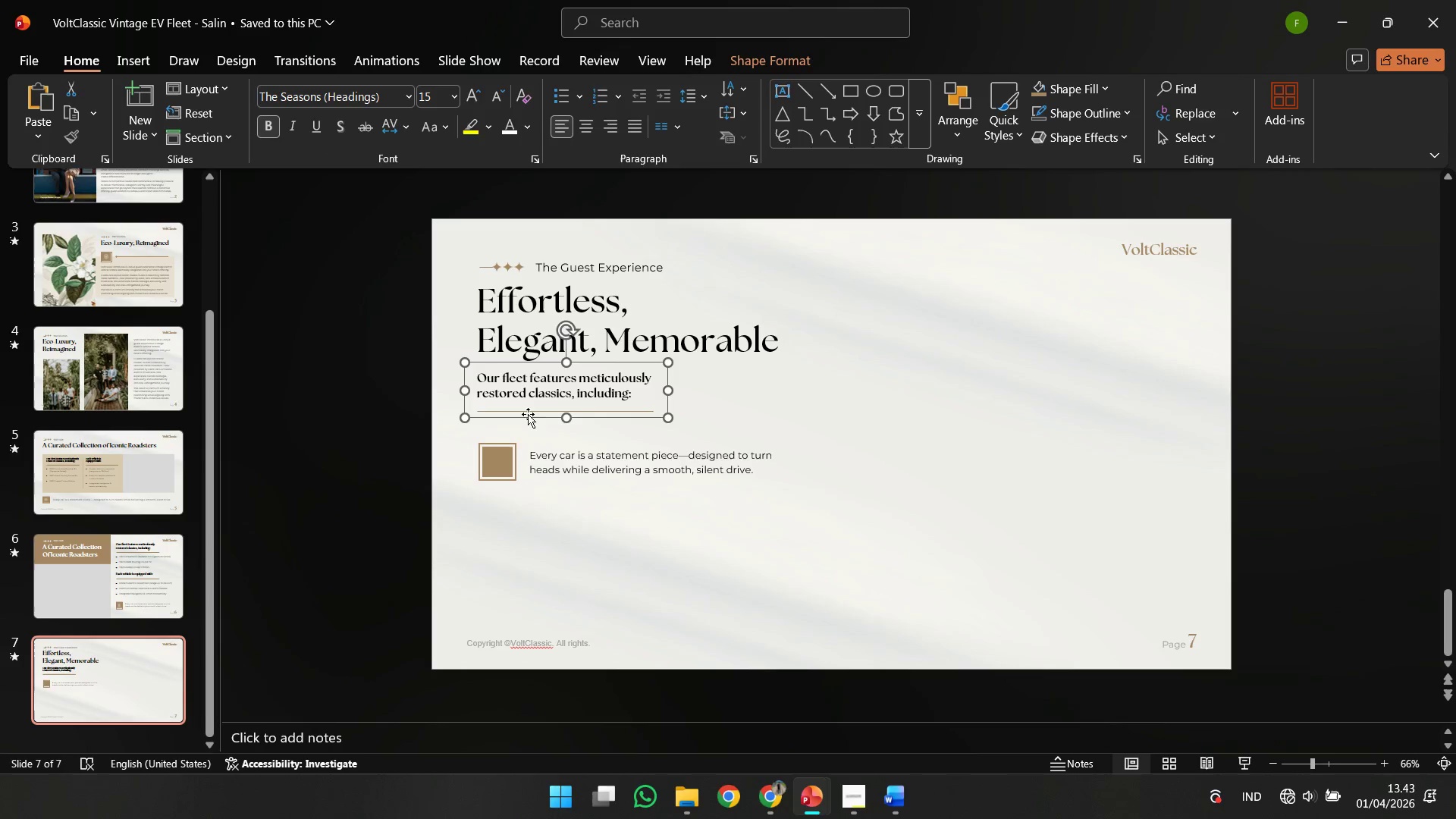 
left_click([543, 393])
 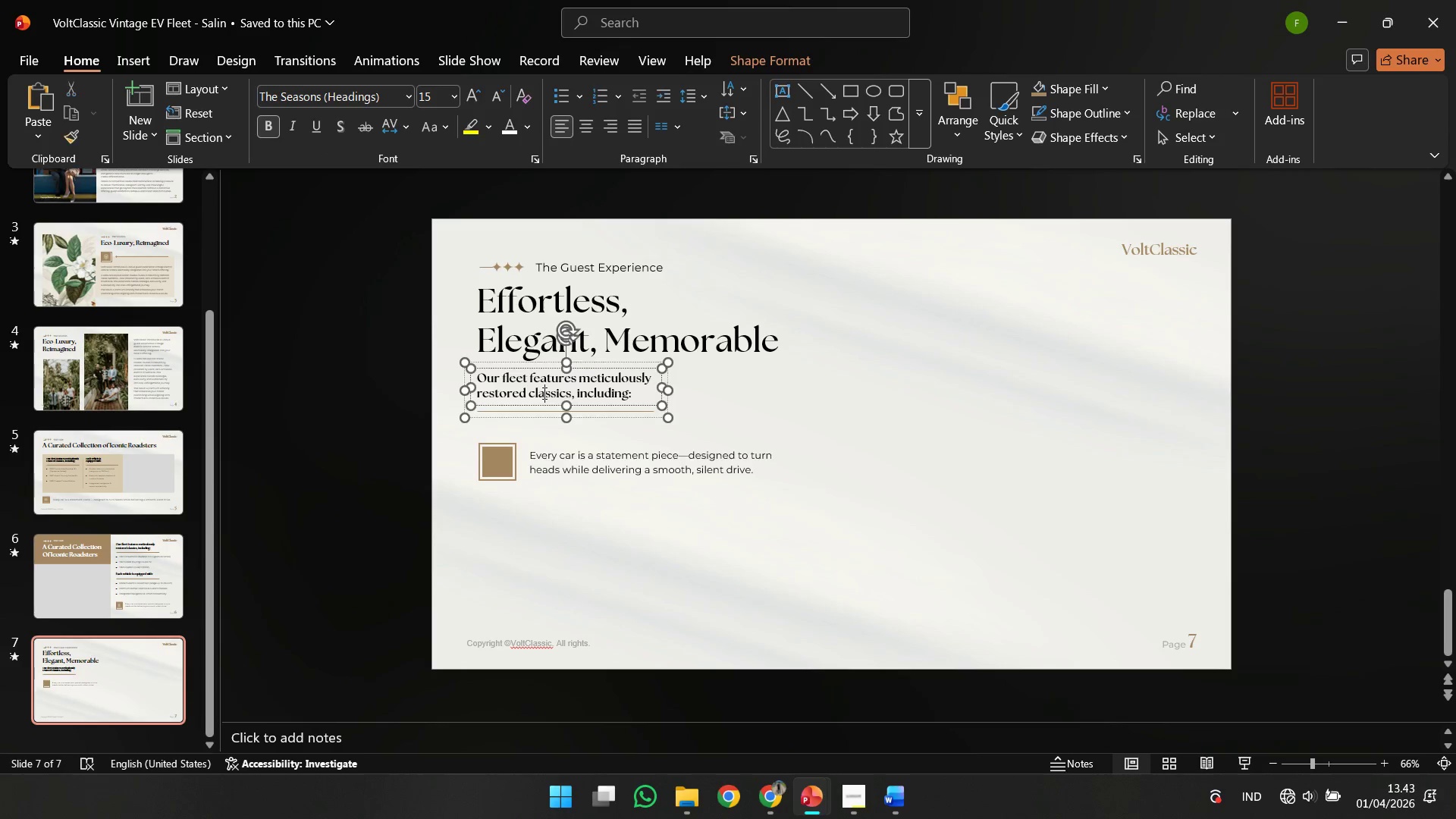 
key(Control+A)
 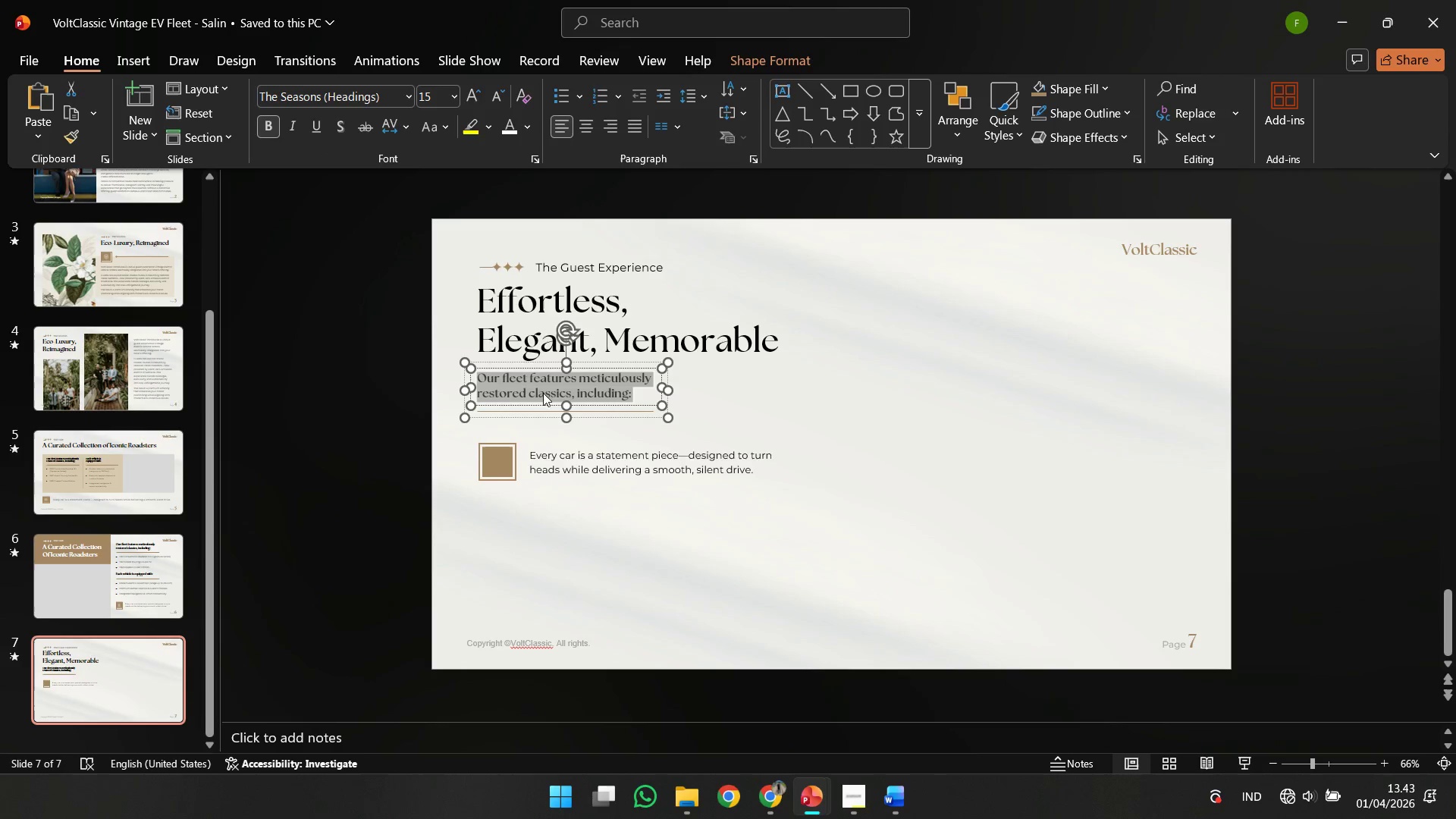 
right_click([543, 393])
 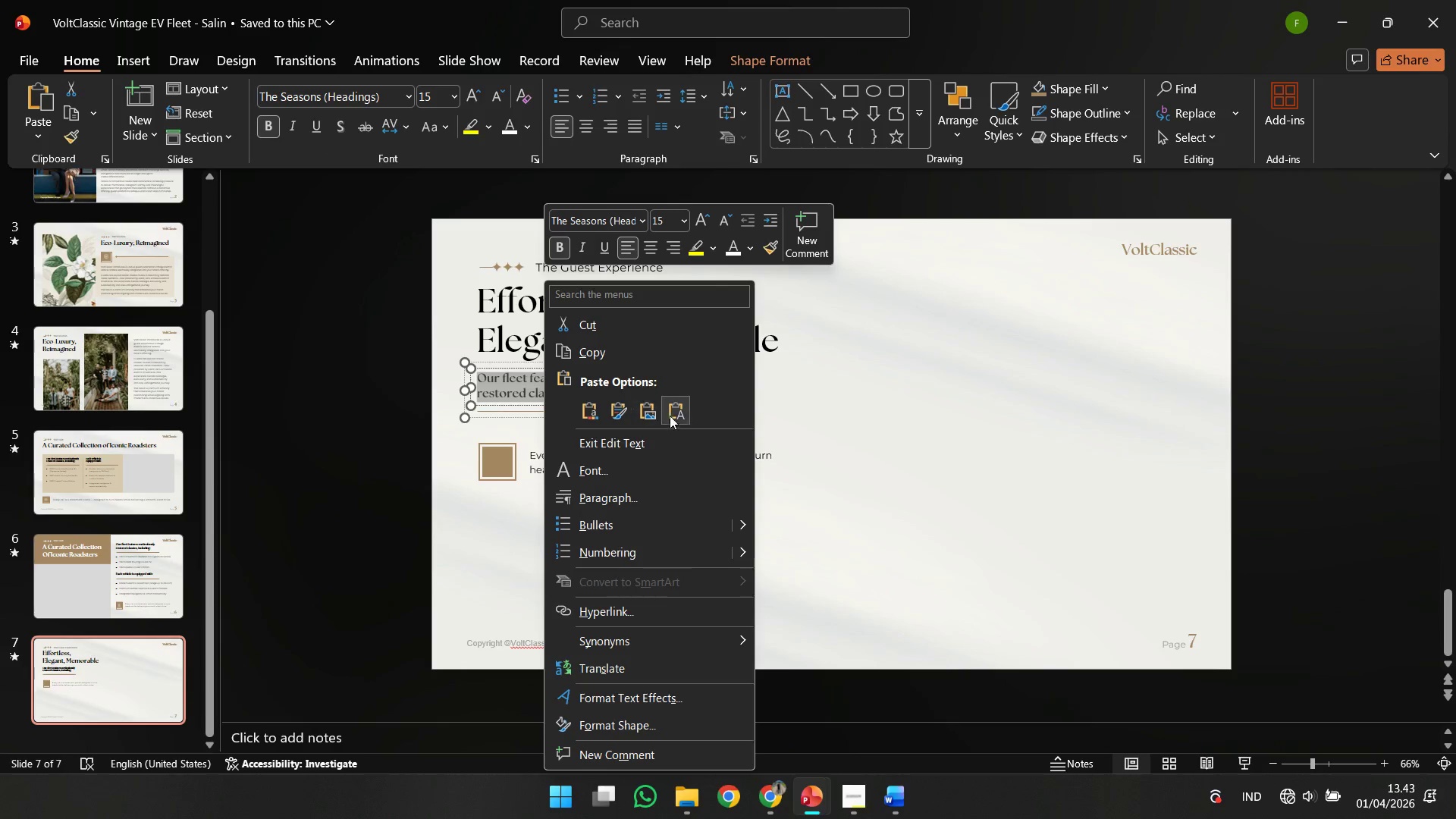 
left_click([674, 418])
 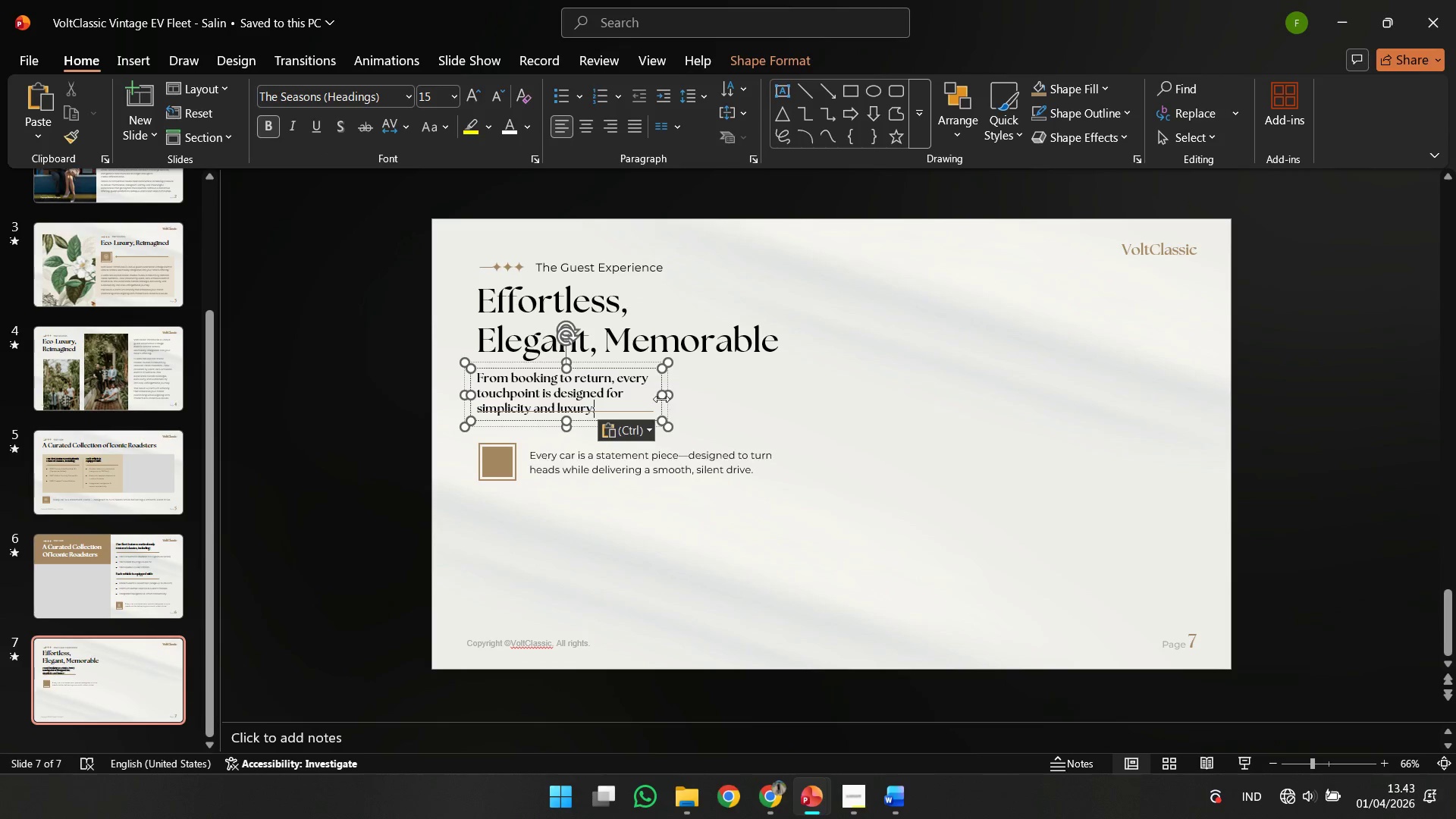 
left_click_drag(start_coordinate=[660, 397], to_coordinate=[742, 387])
 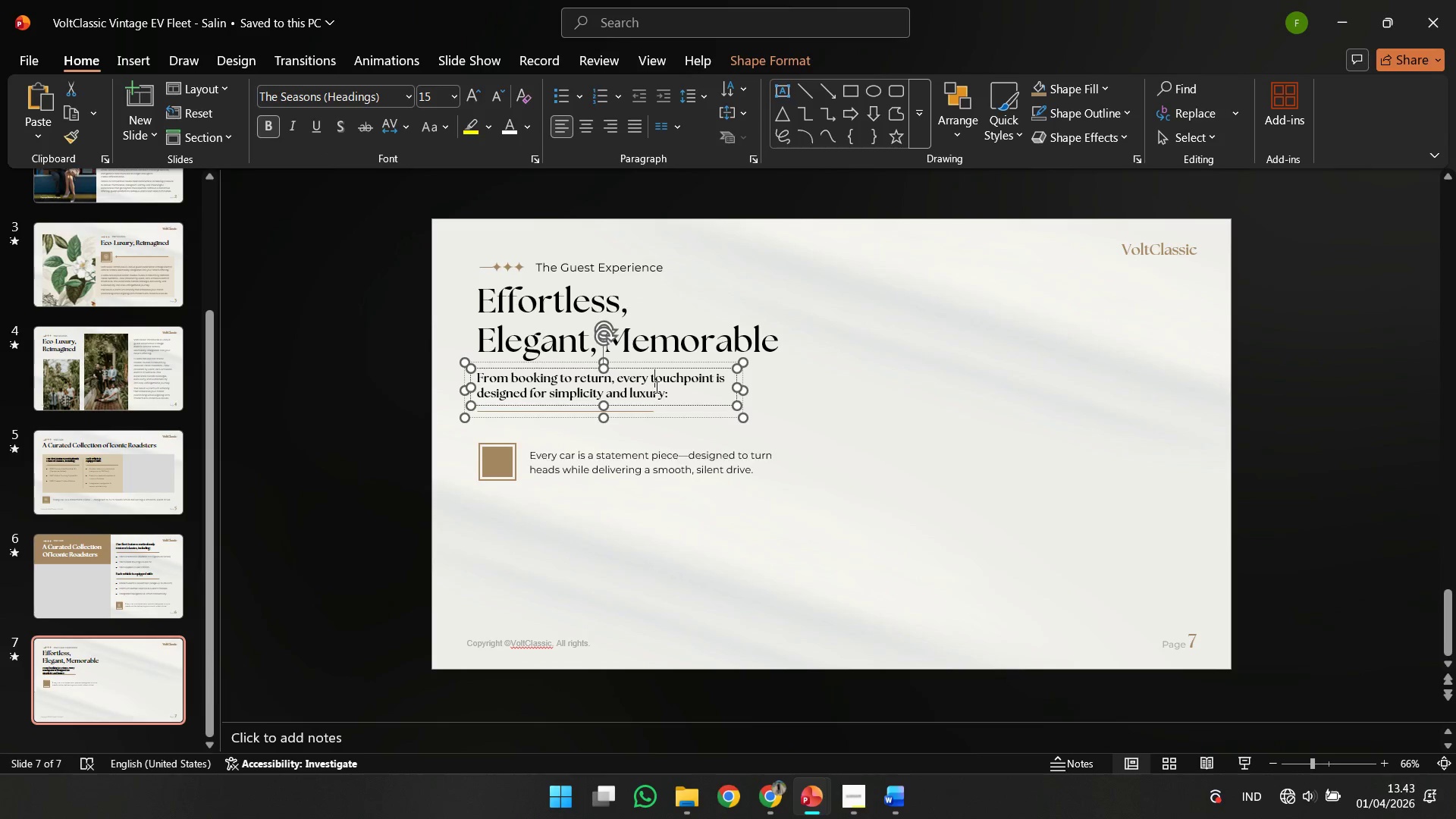 
left_click([655, 387])
 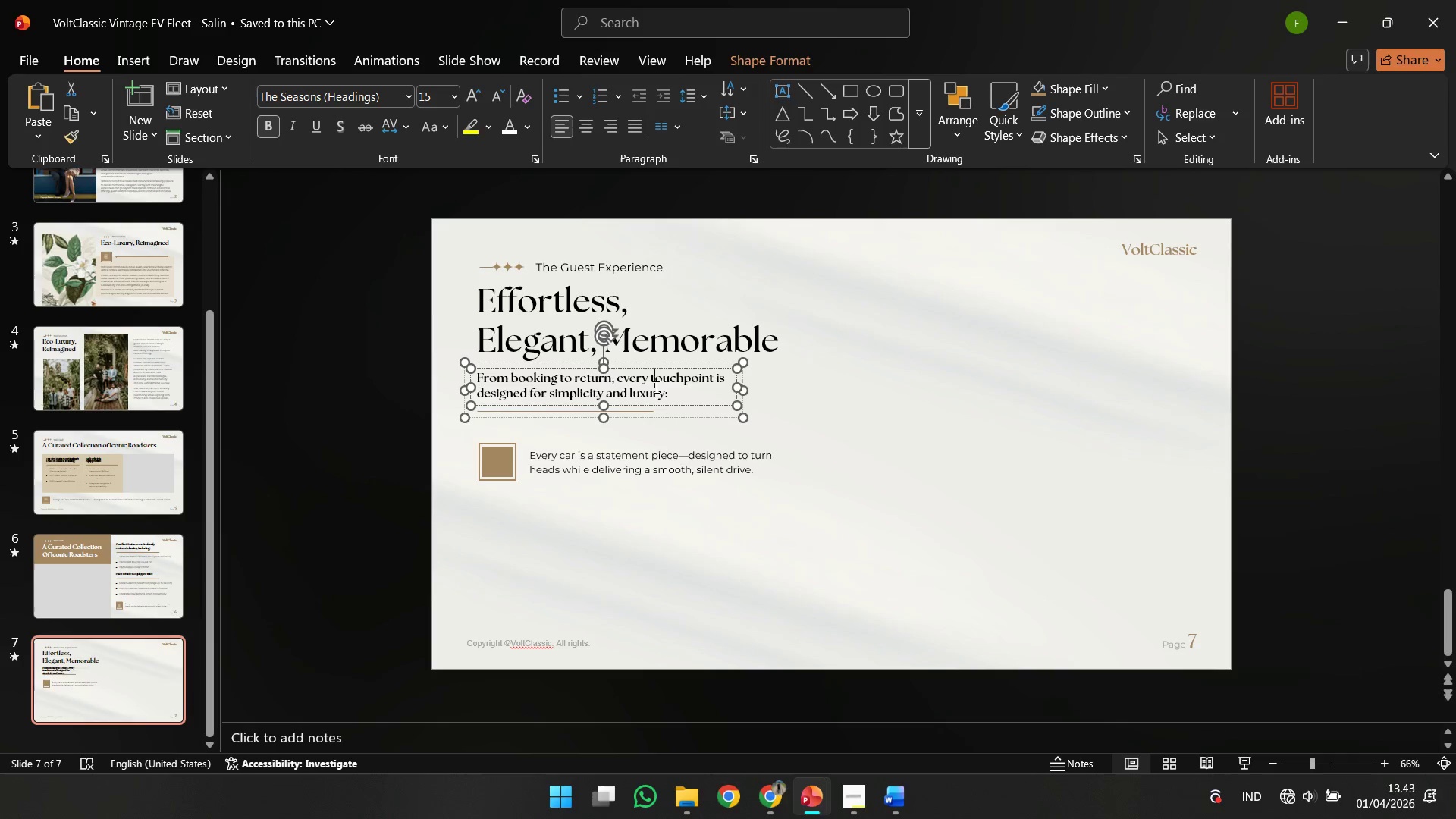 
key(Control+A)
 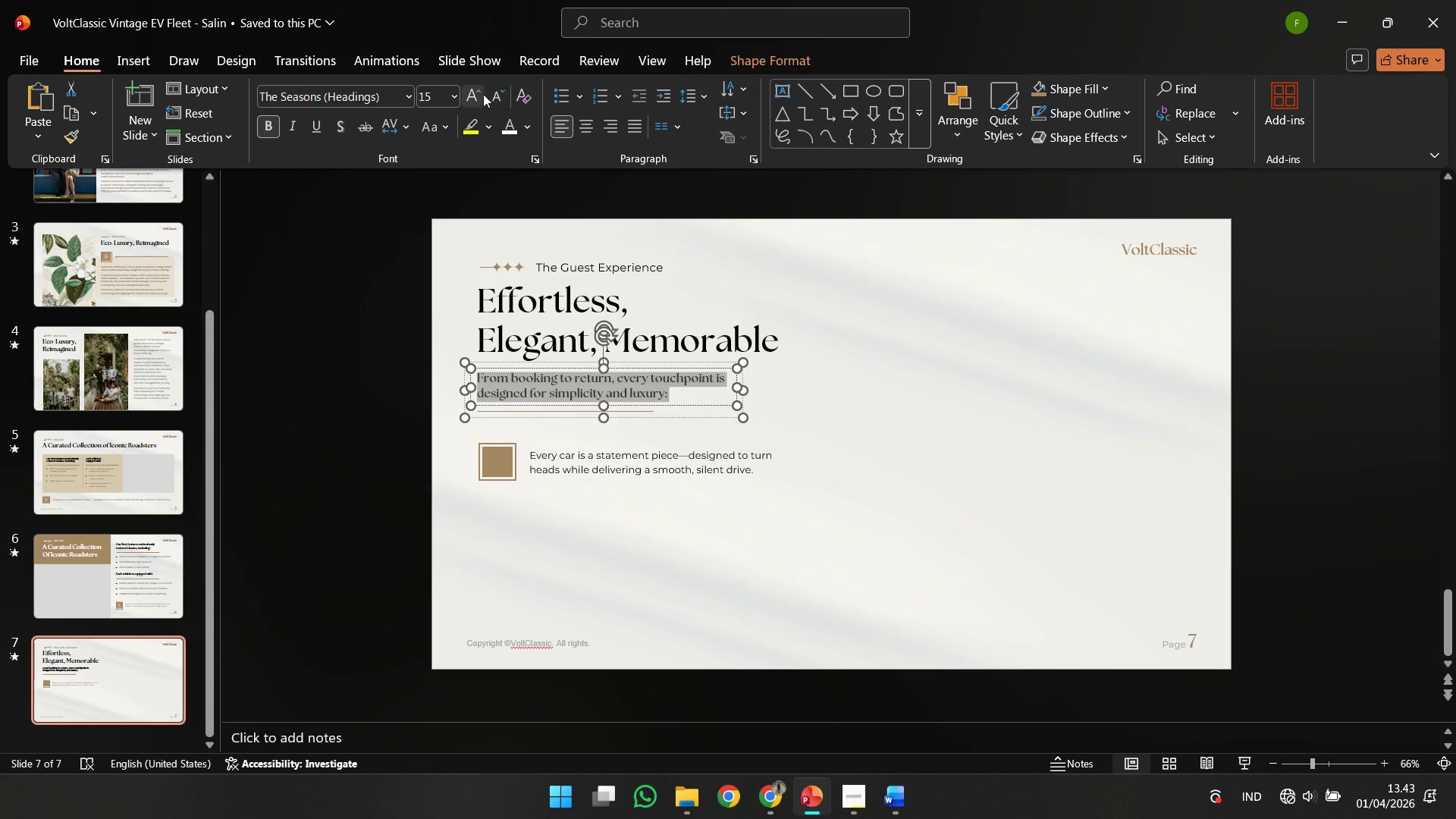 
left_click([483, 94])
 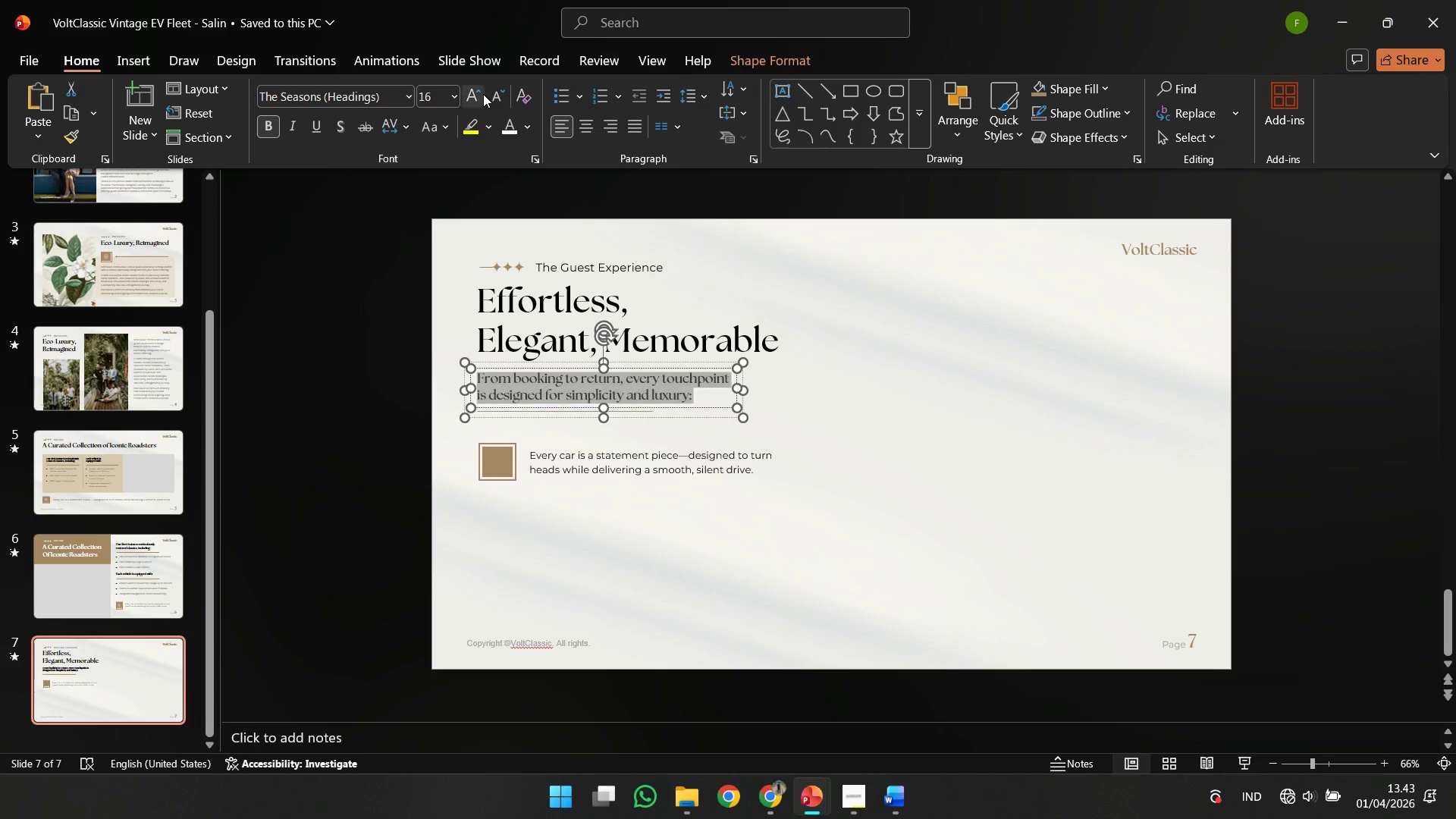 
key(Control+Shift+G)
 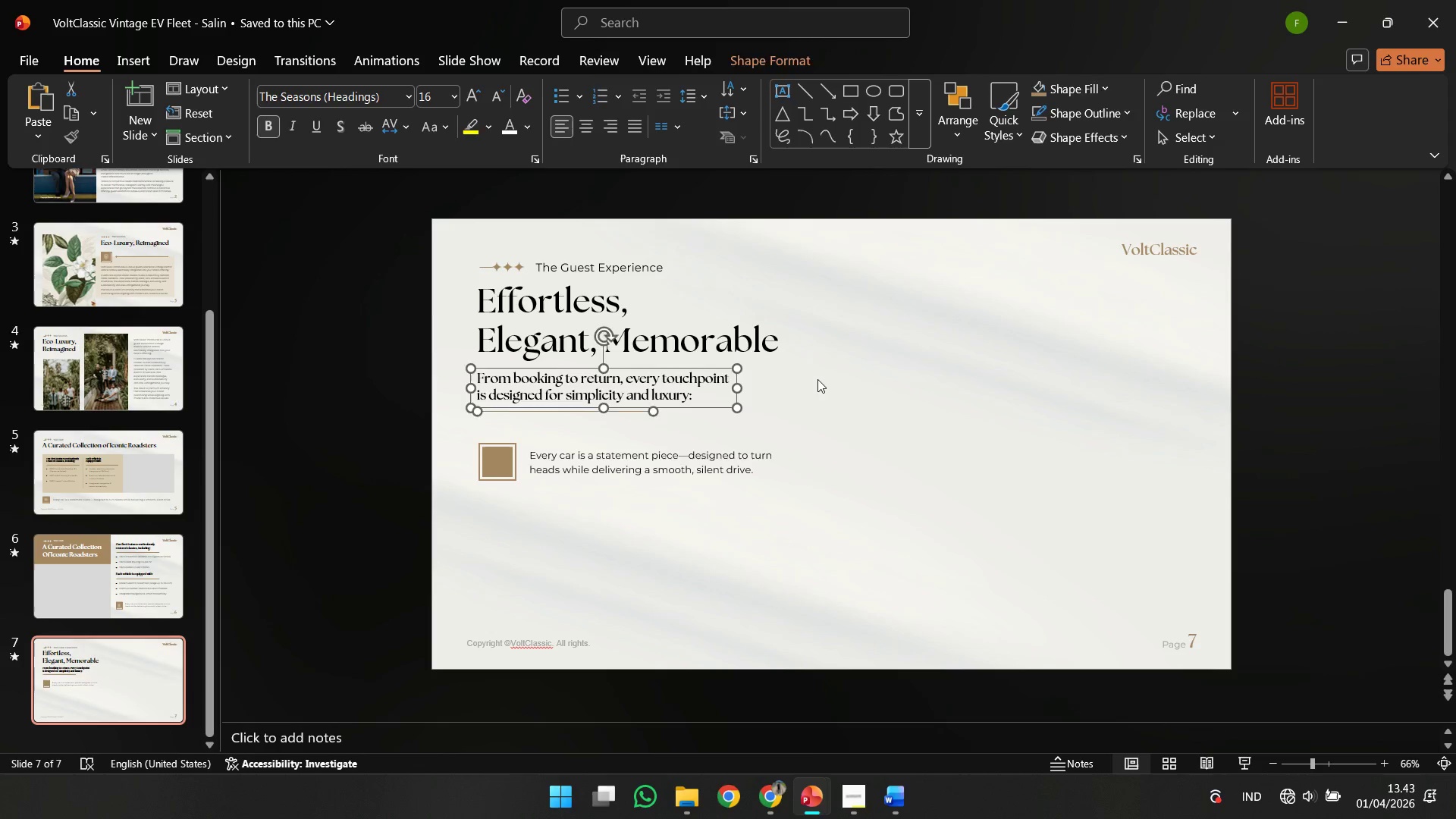 
left_click([817, 379])
 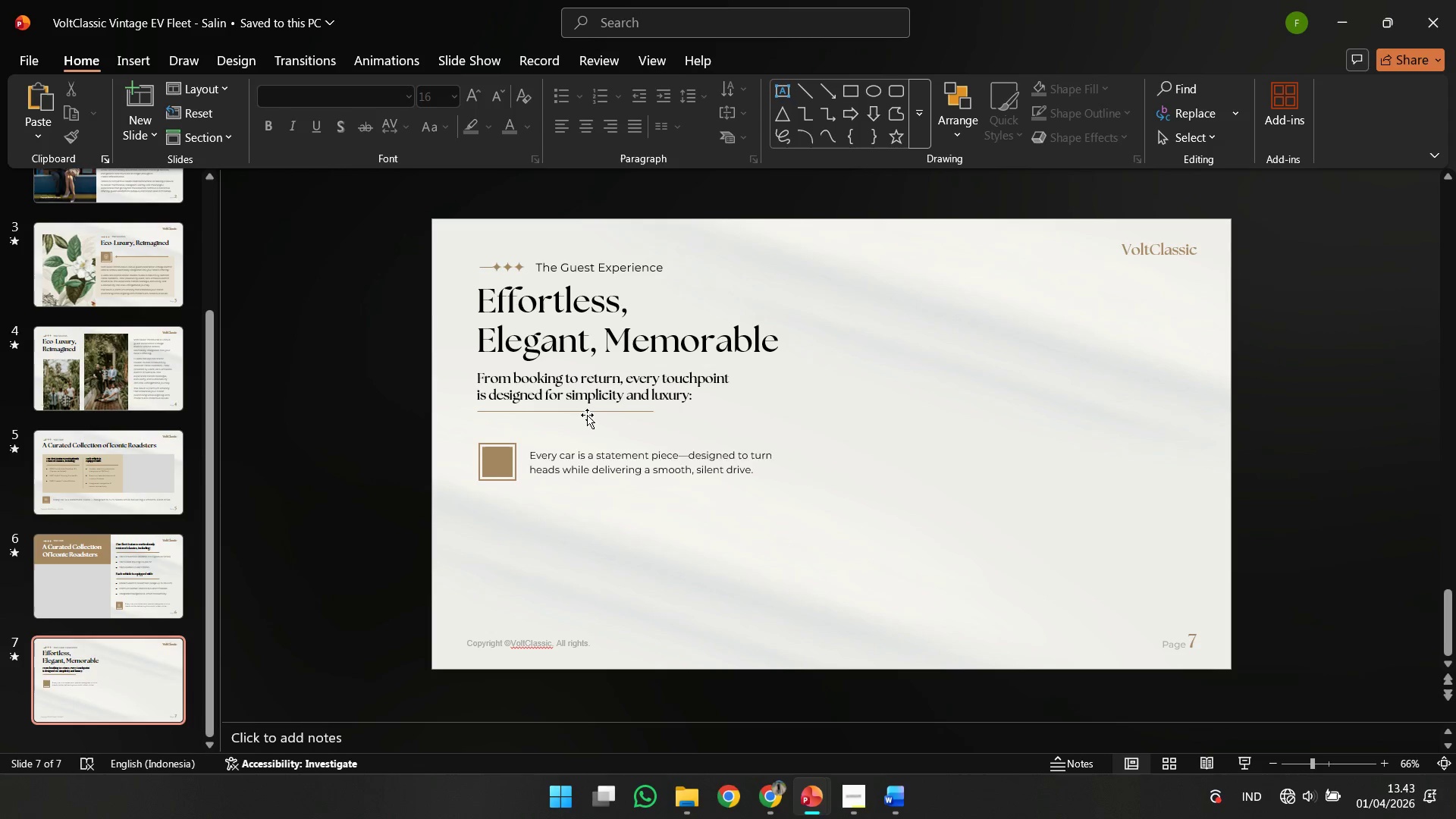 
left_click([587, 415])
 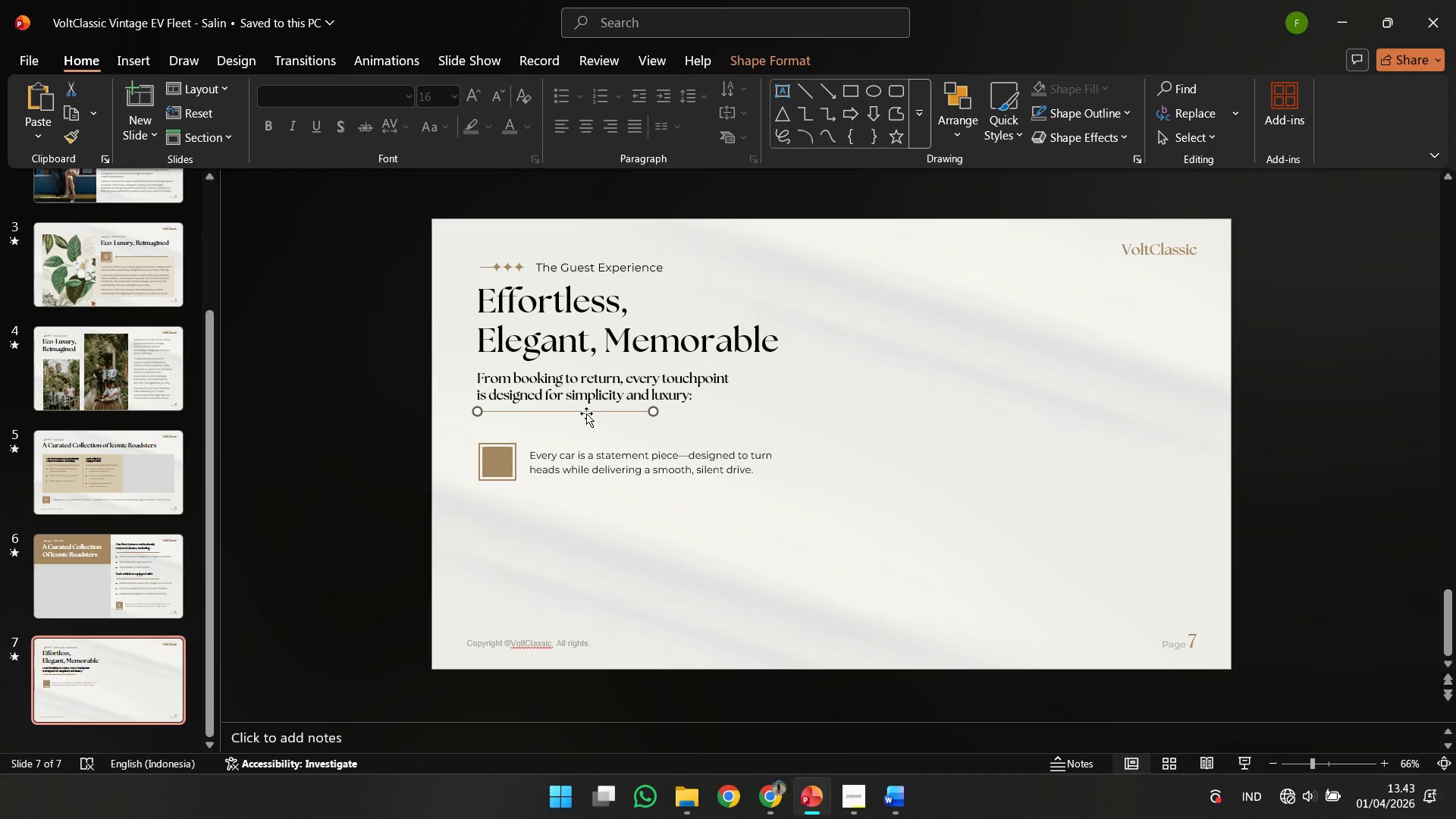 
key(ArrowDown)
 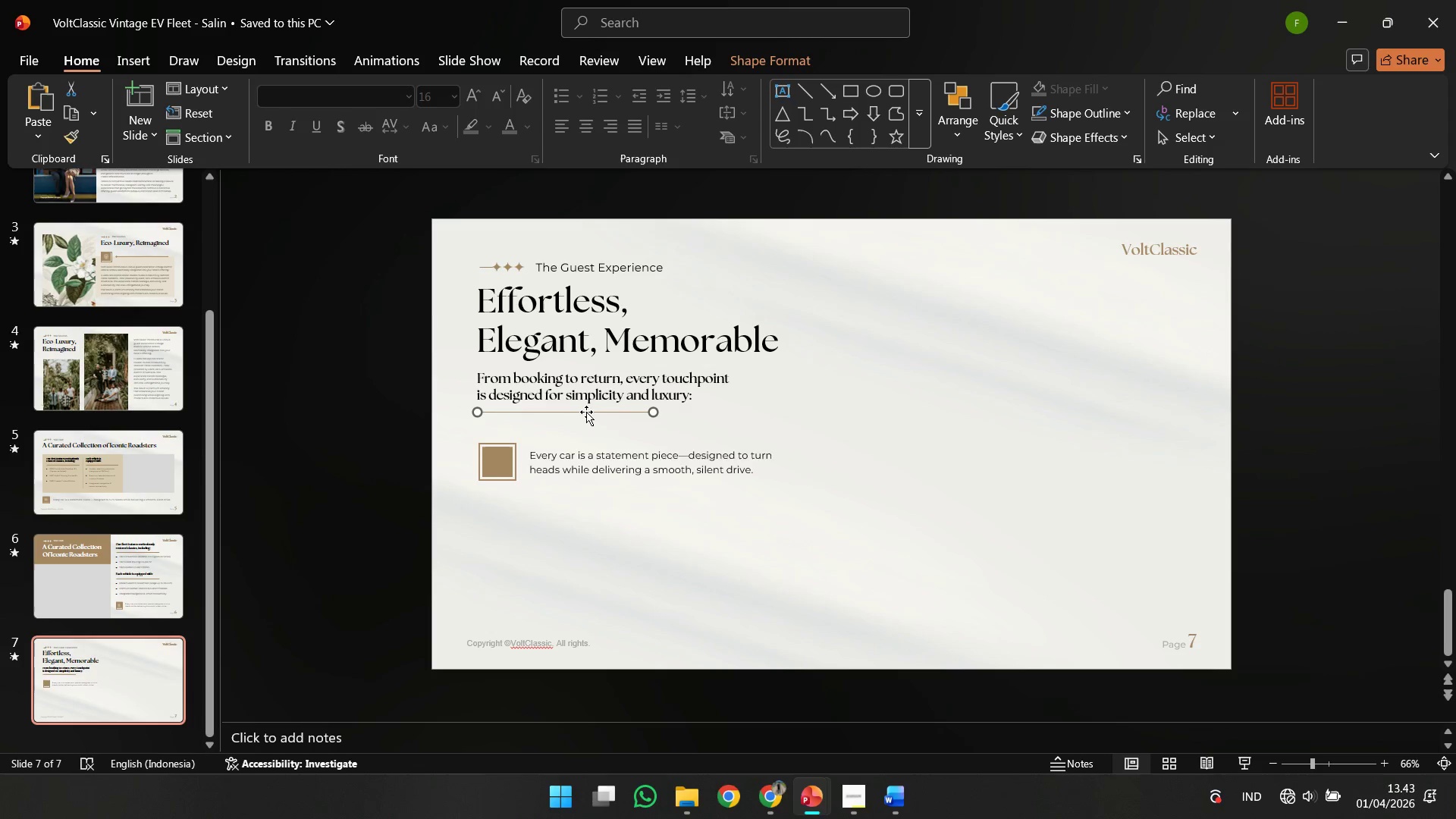 
key(ArrowDown)
 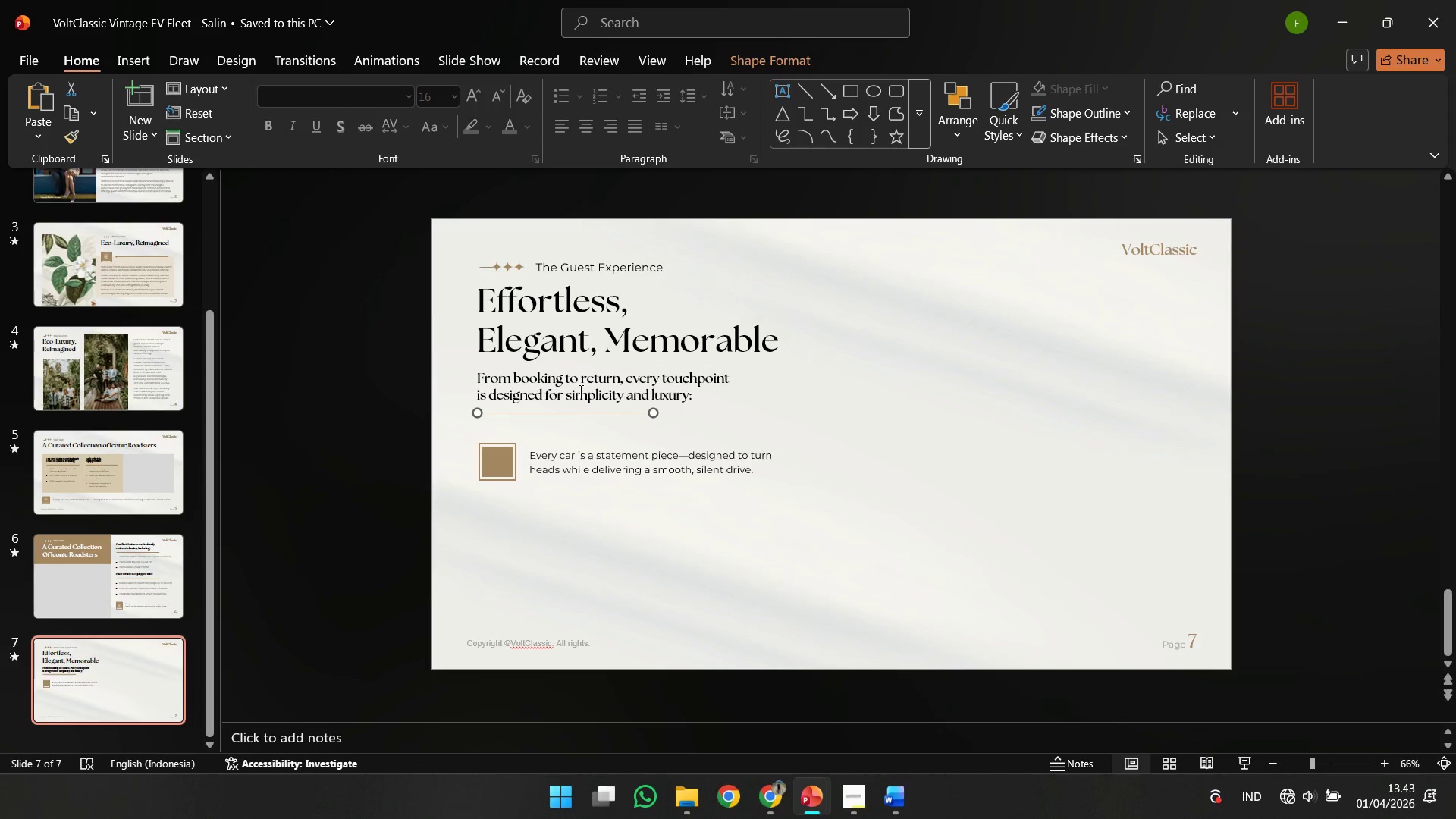 
key(Shift+ShiftLeft)
 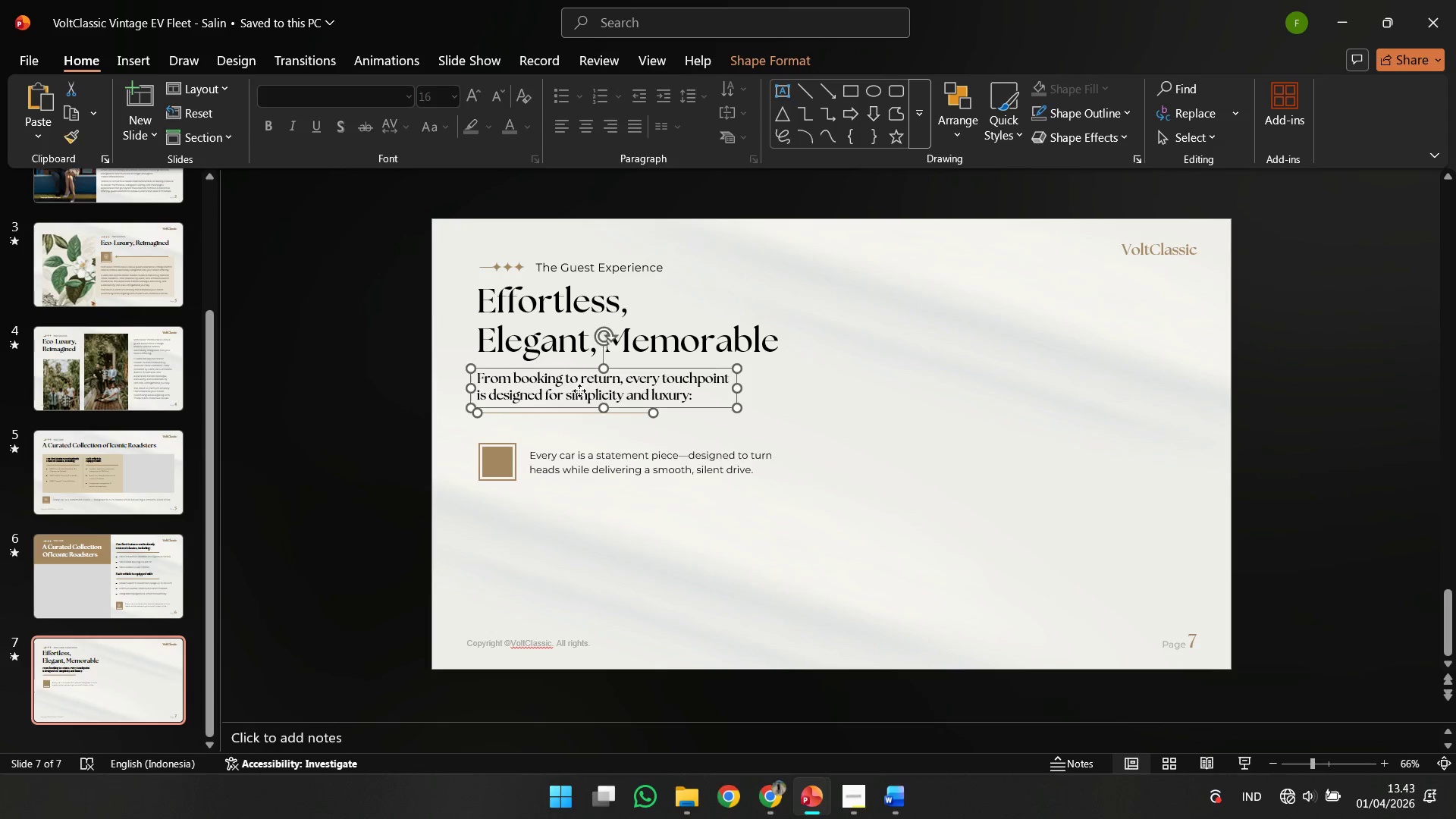 
left_click([579, 391])
 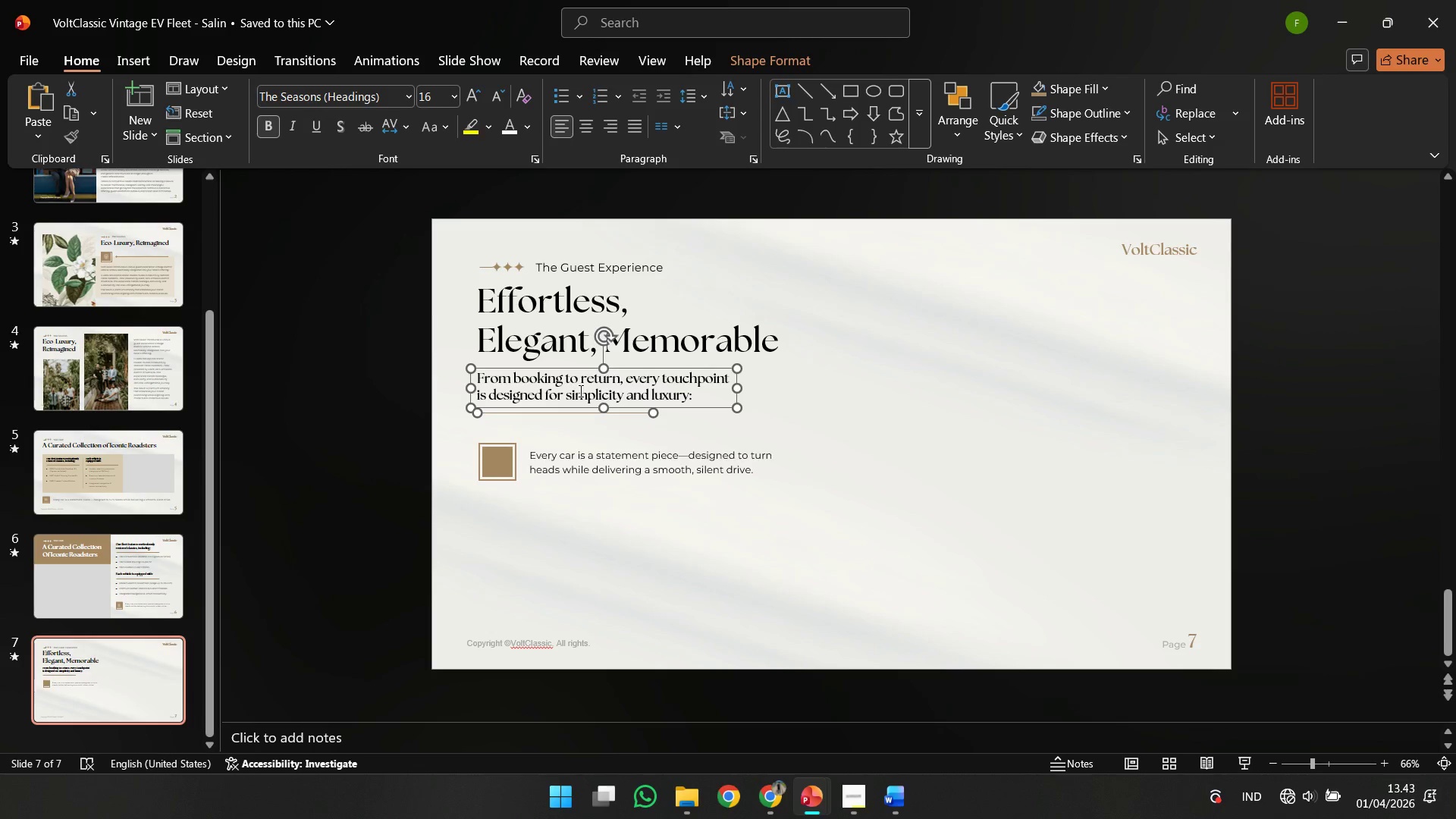 
key(Control+G)
 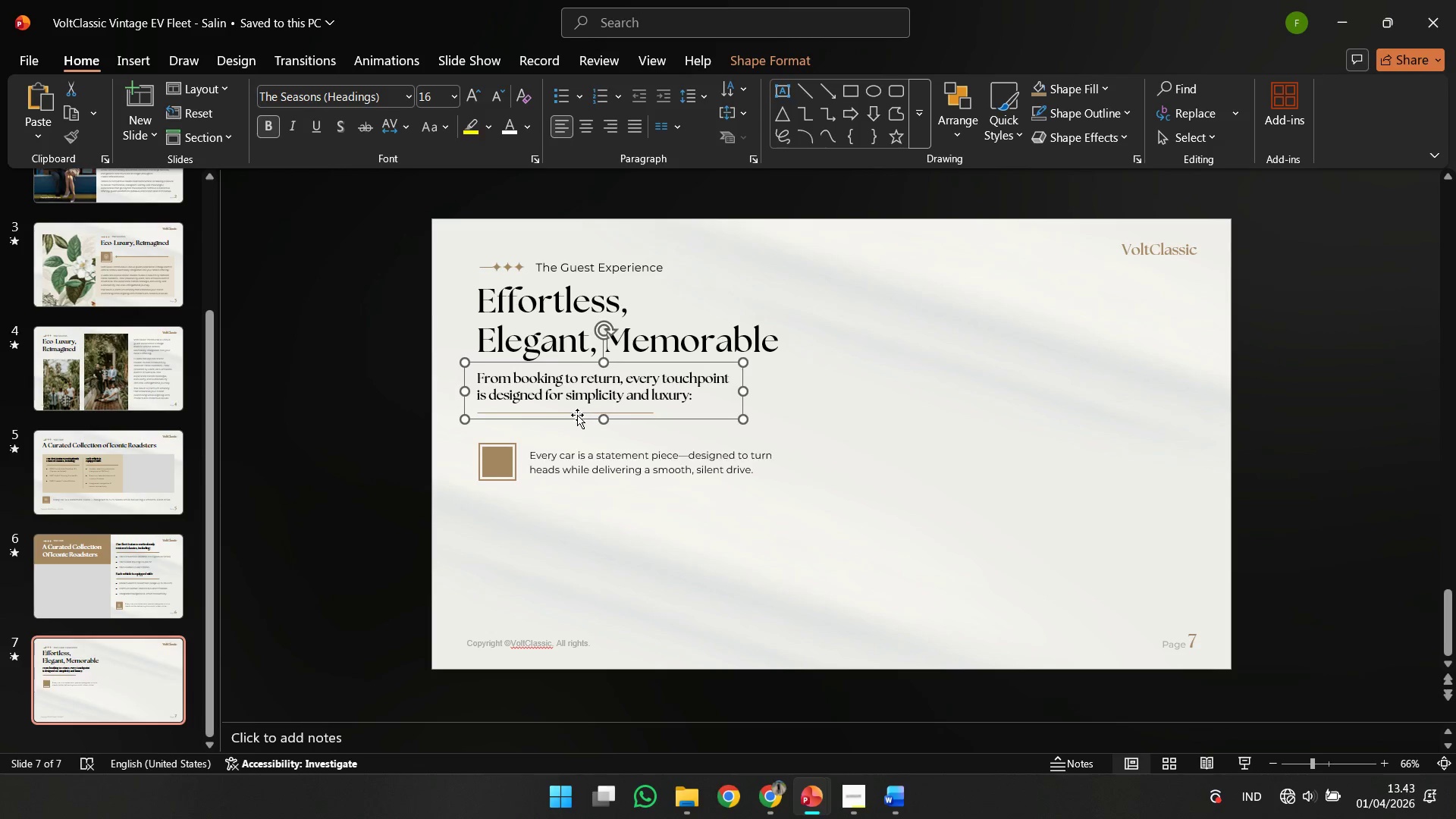 
hold_key(key=ShiftLeft, duration=1.12)
left_click_drag(start_coordinate=[577, 415], to_coordinate=[577, 421])
 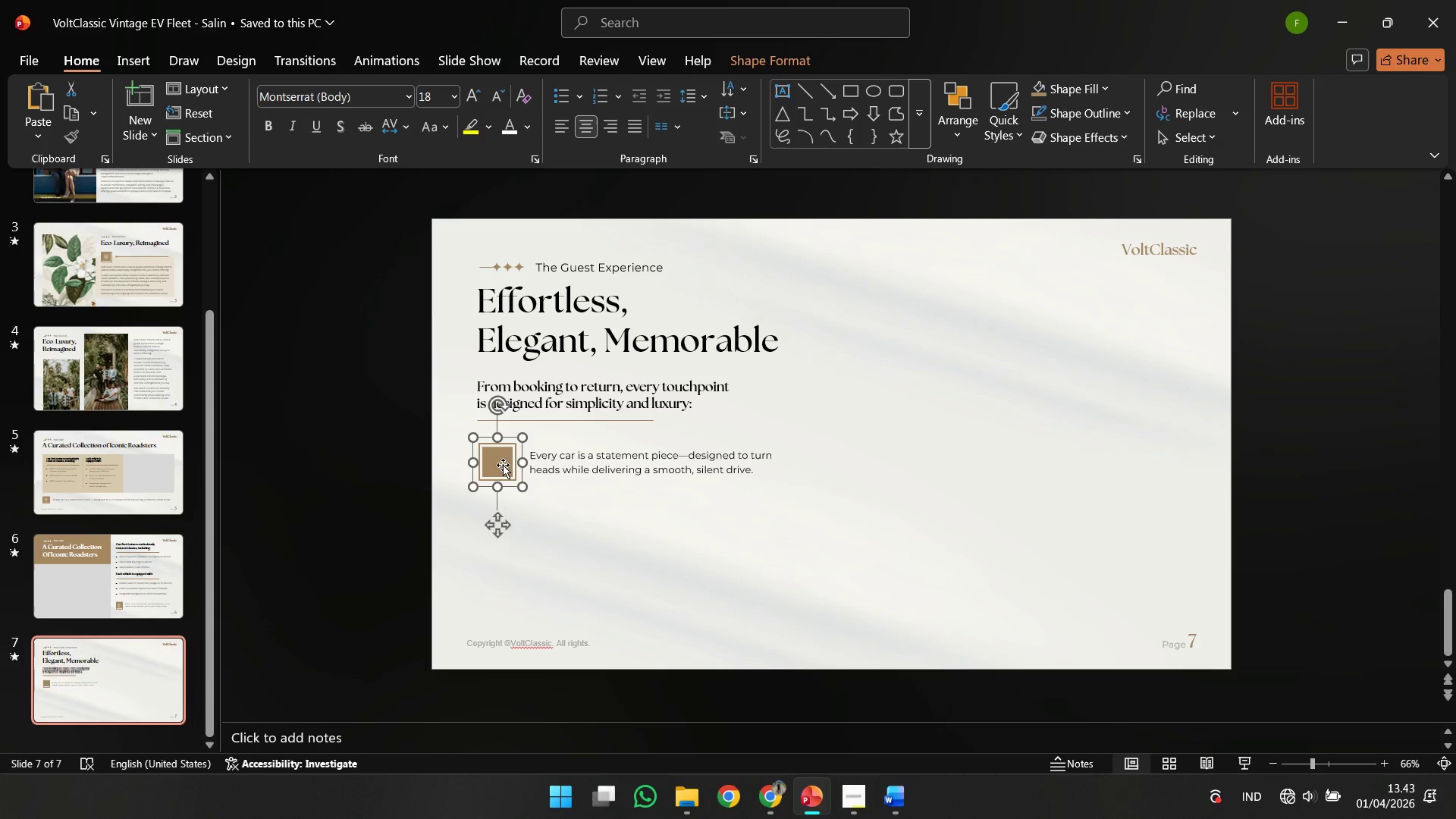 
hold_key(key=ShiftLeft, duration=0.44)
left_click_drag(start_coordinate=[503, 465], to_coordinate=[501, 455])
 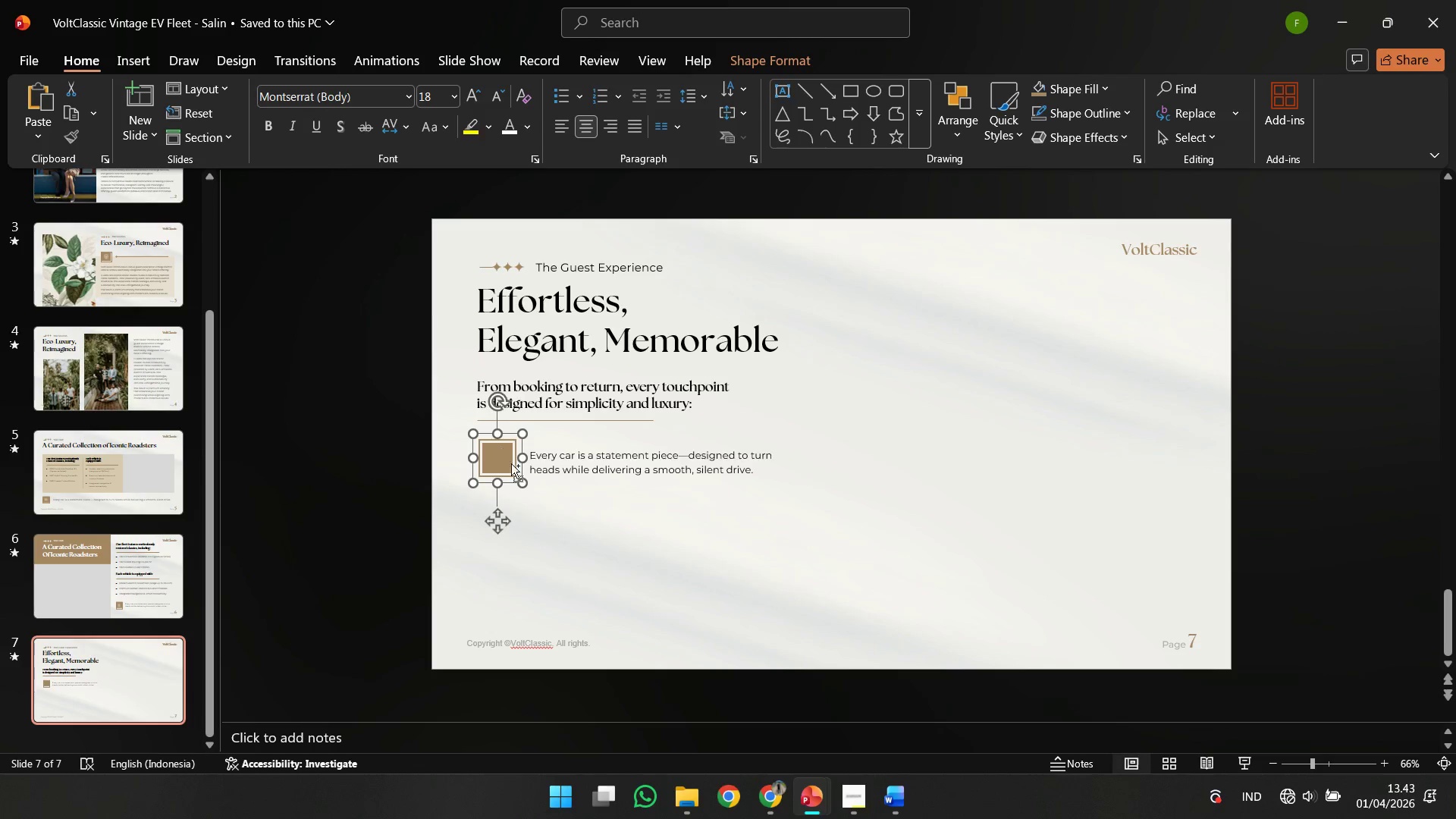 
key(Control+ControlLeft)
 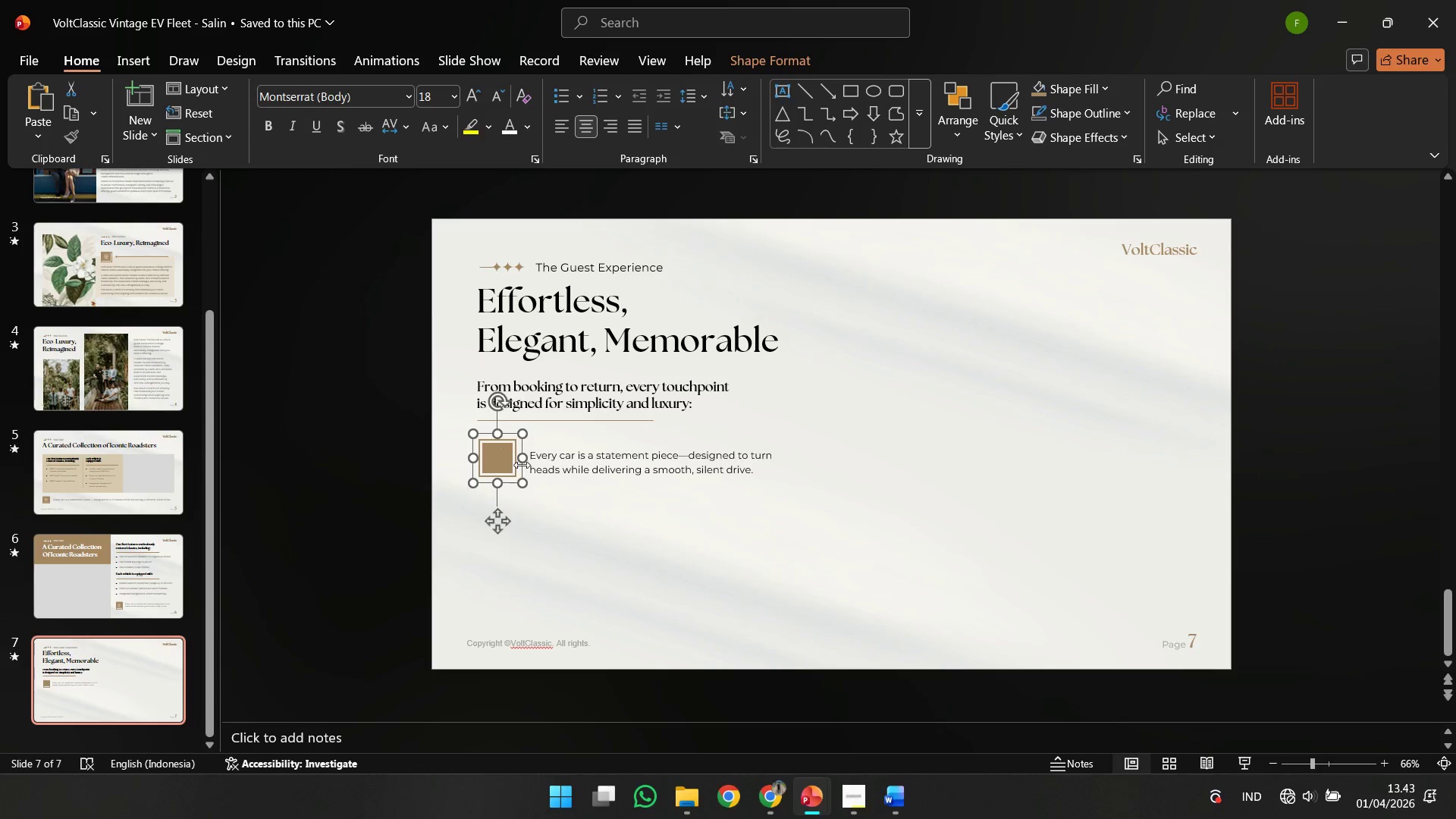 
key(Control+Z)
 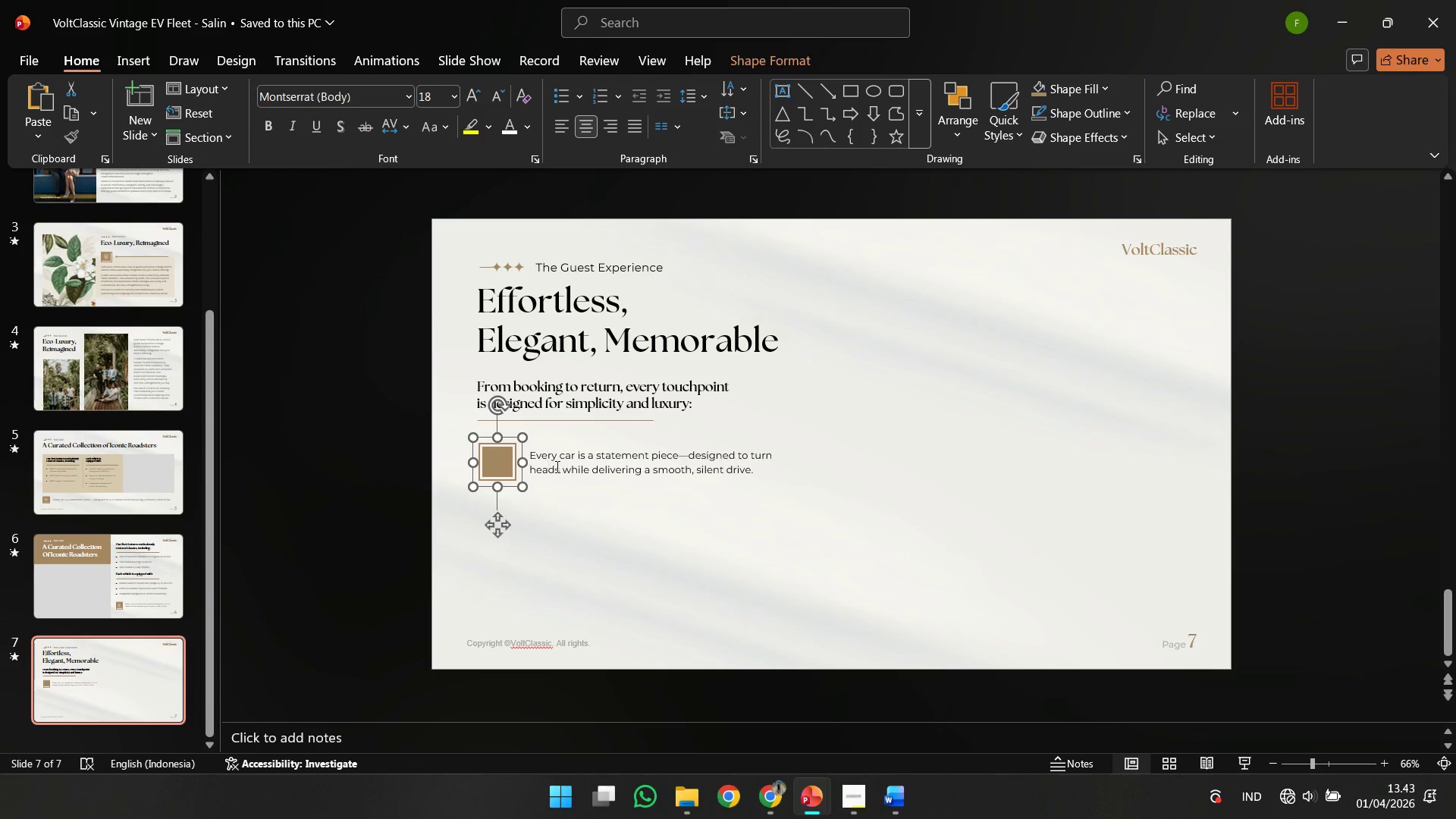 
hold_key(key=ShiftLeft, duration=0.31)
left_click([556, 466])
 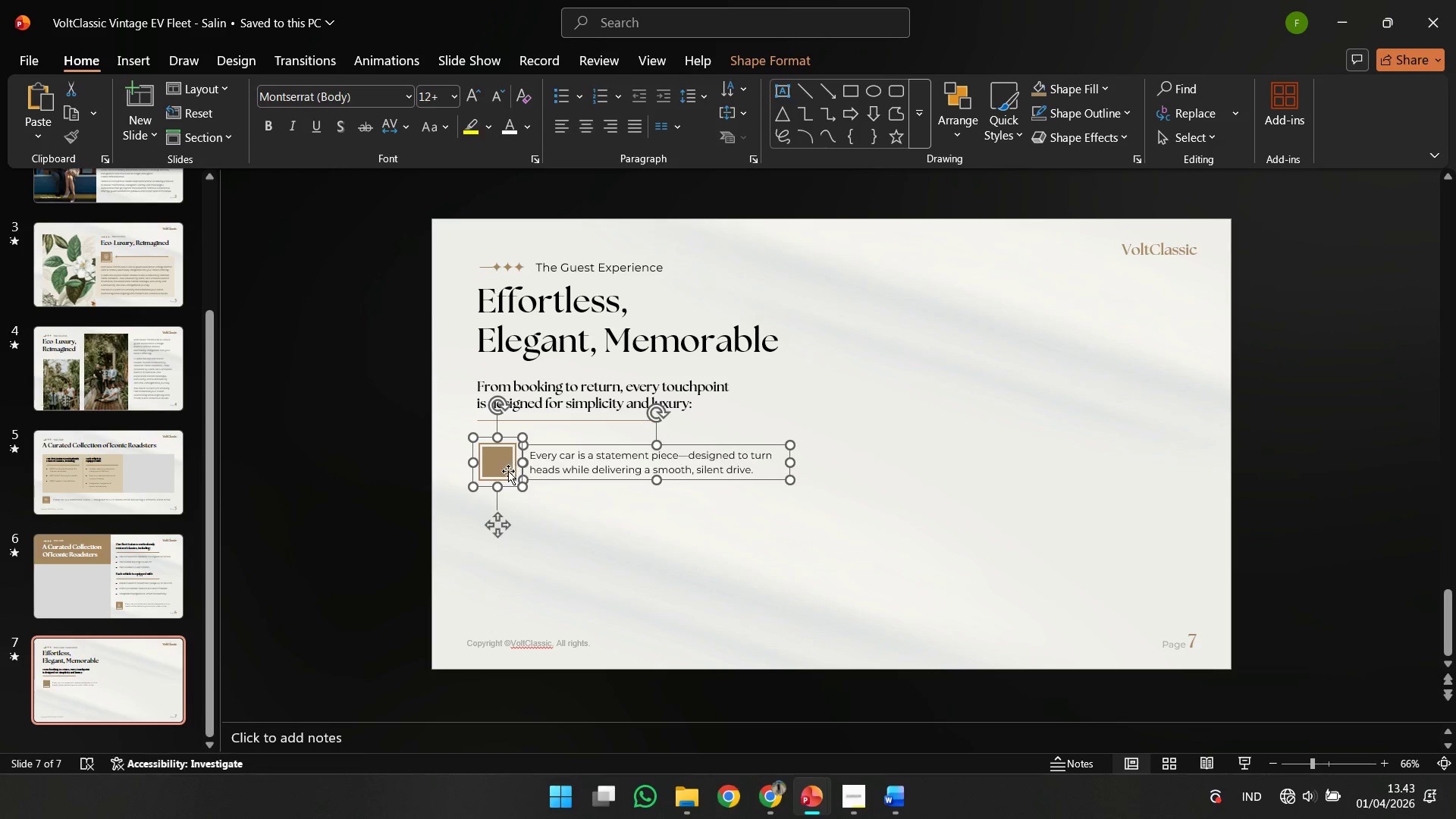 
hold_key(key=ShiftLeft, duration=0.56)
left_click_drag(start_coordinate=[508, 471], to_coordinate=[508, 460])
 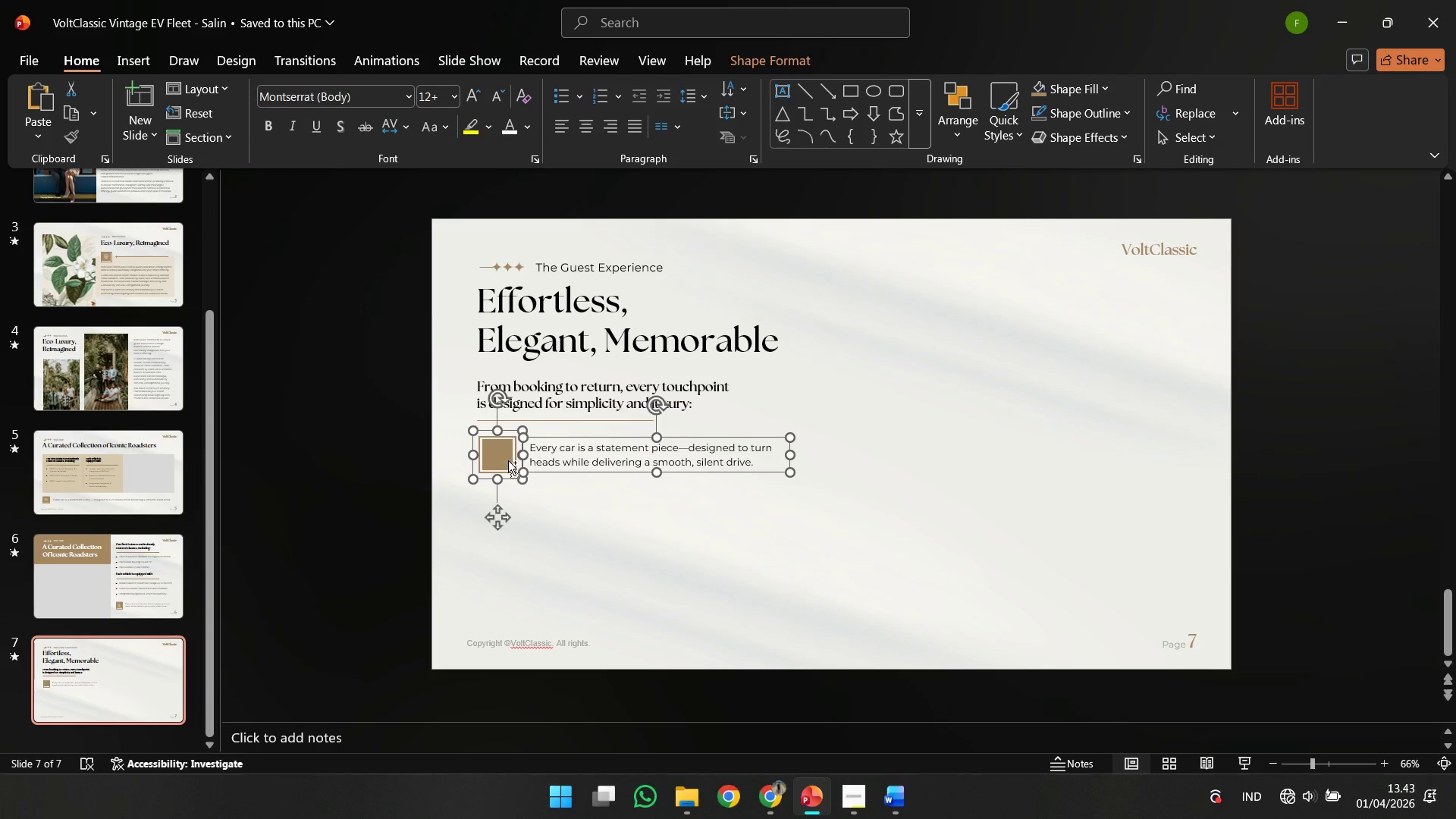 
hold_key(key=ShiftLeft, duration=2.14)
left_click_drag(start_coordinate=[507, 460], to_coordinate=[515, 512])
 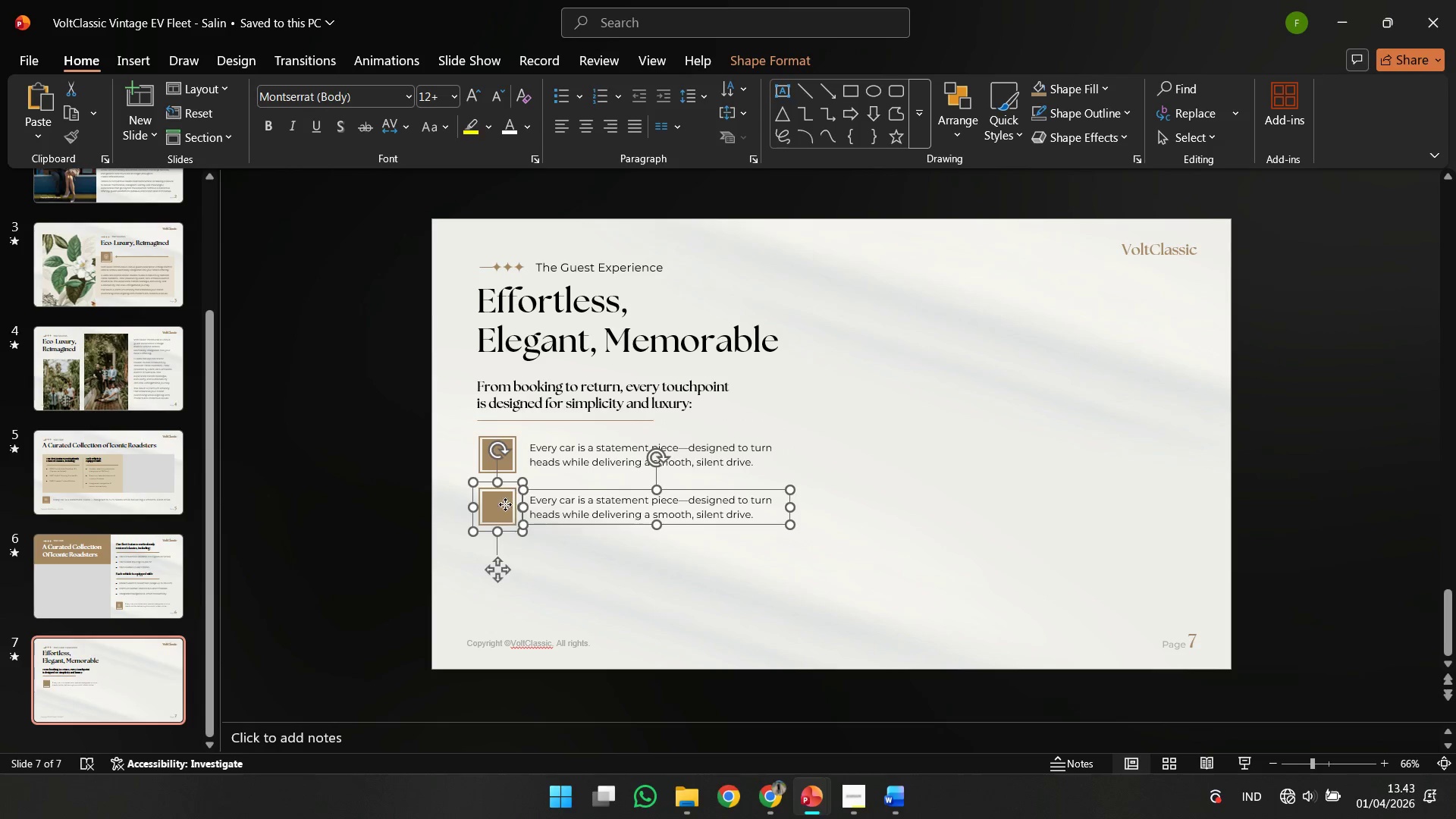 
left_click_drag(start_coordinate=[507, 502], to_coordinate=[510, 558])
 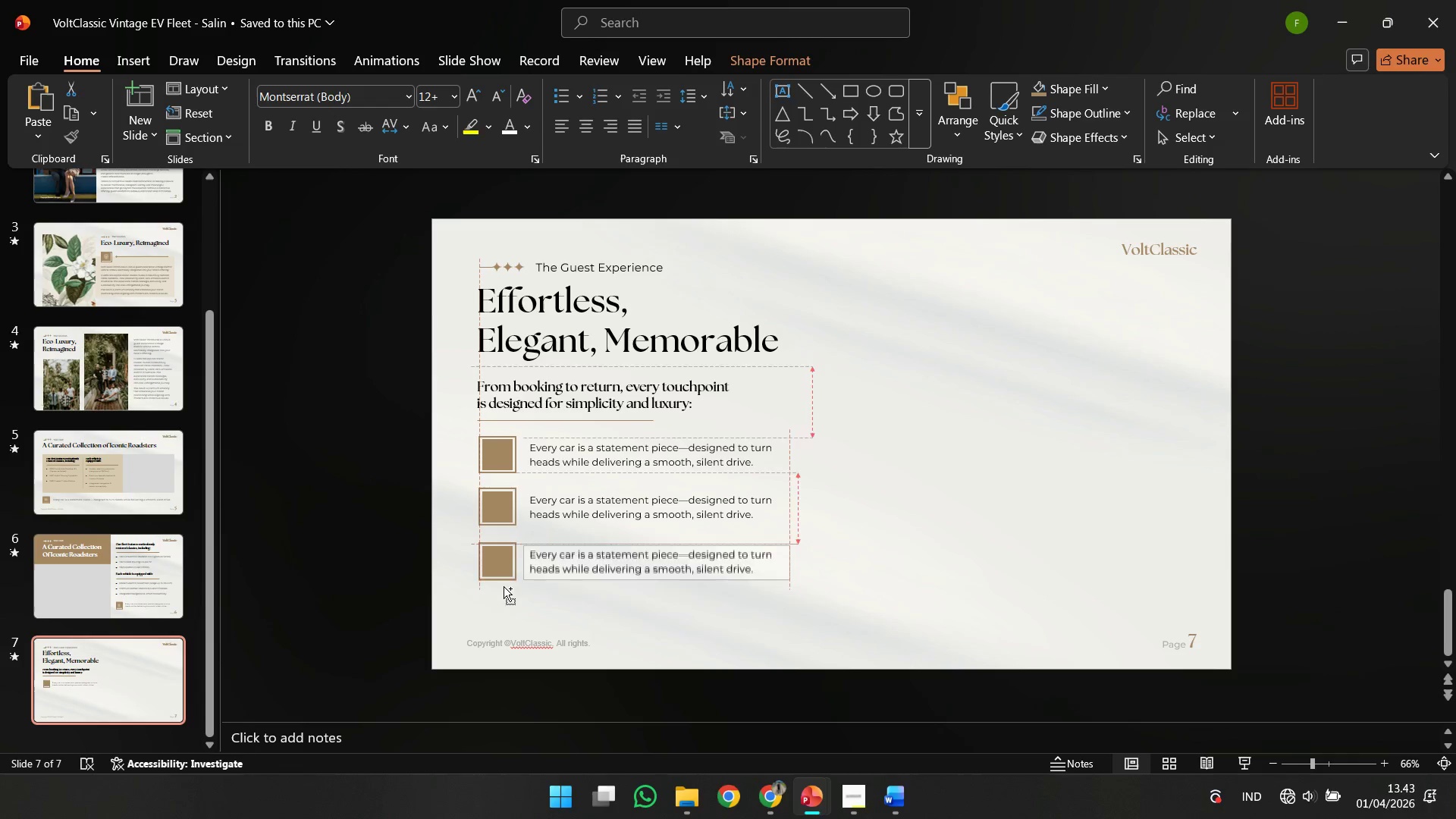 
left_click_drag(start_coordinate=[506, 555], to_coordinate=[502, 604])
 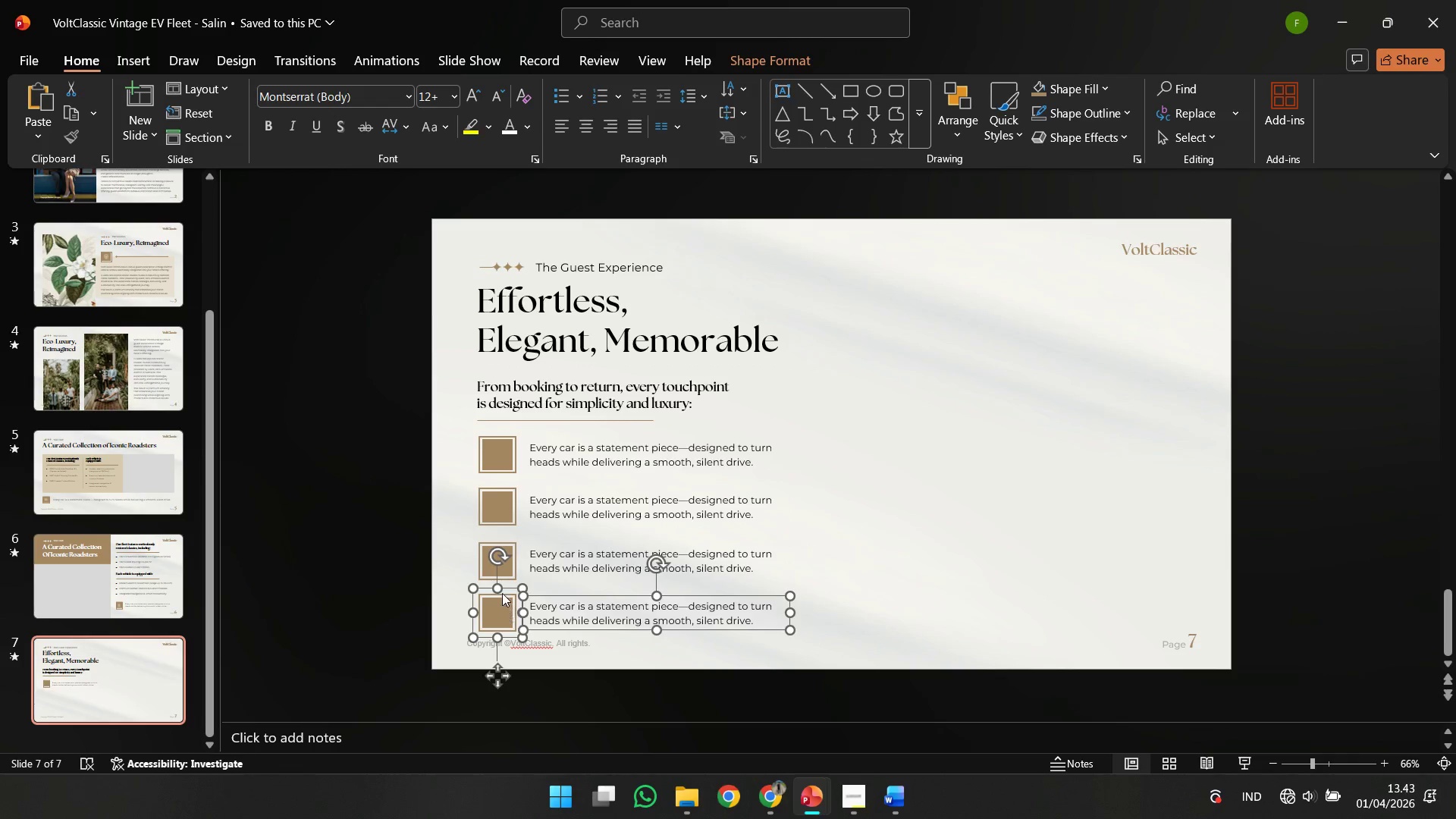 
key(Control+Z)
 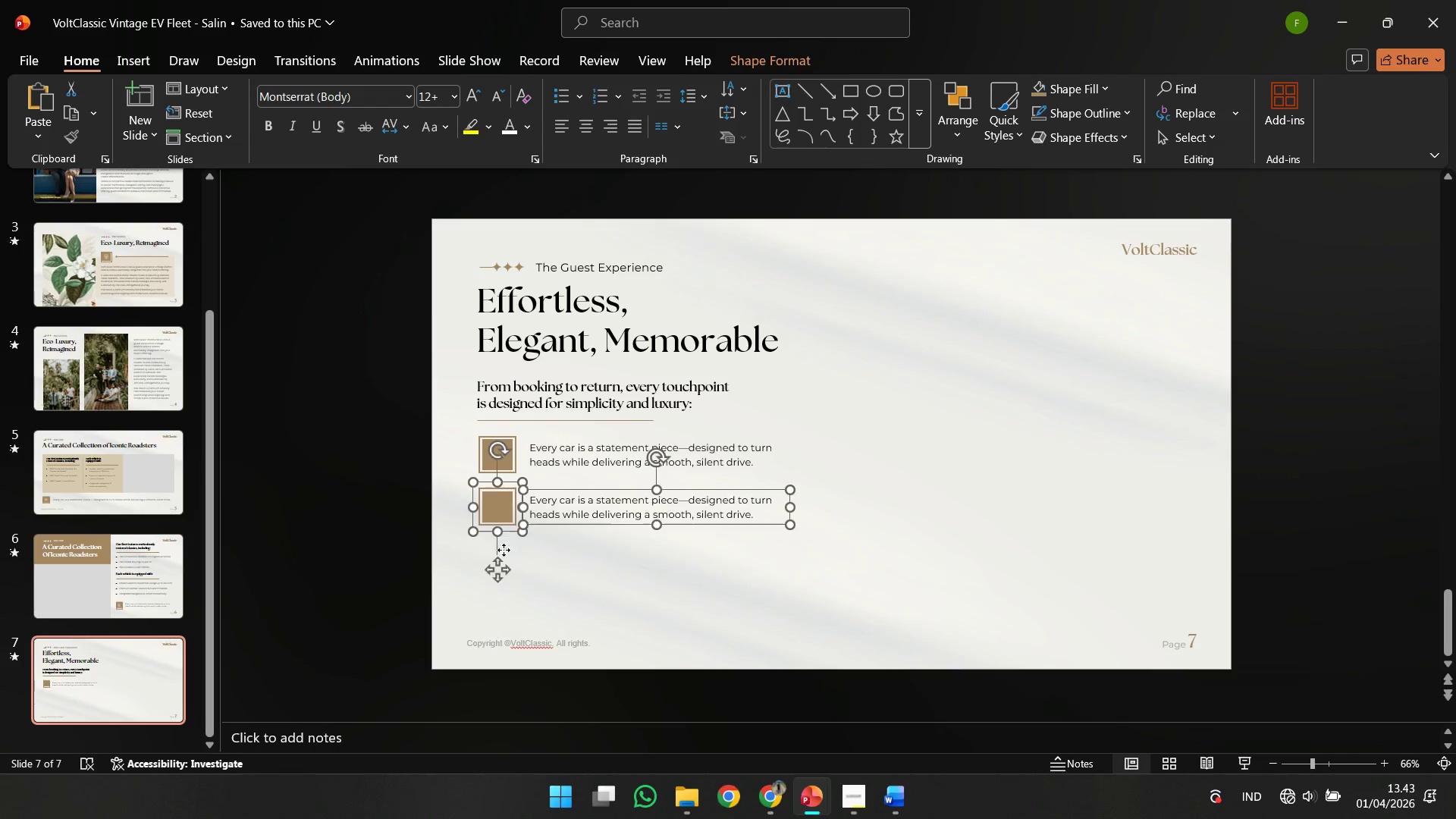 
key(Control+Z)
 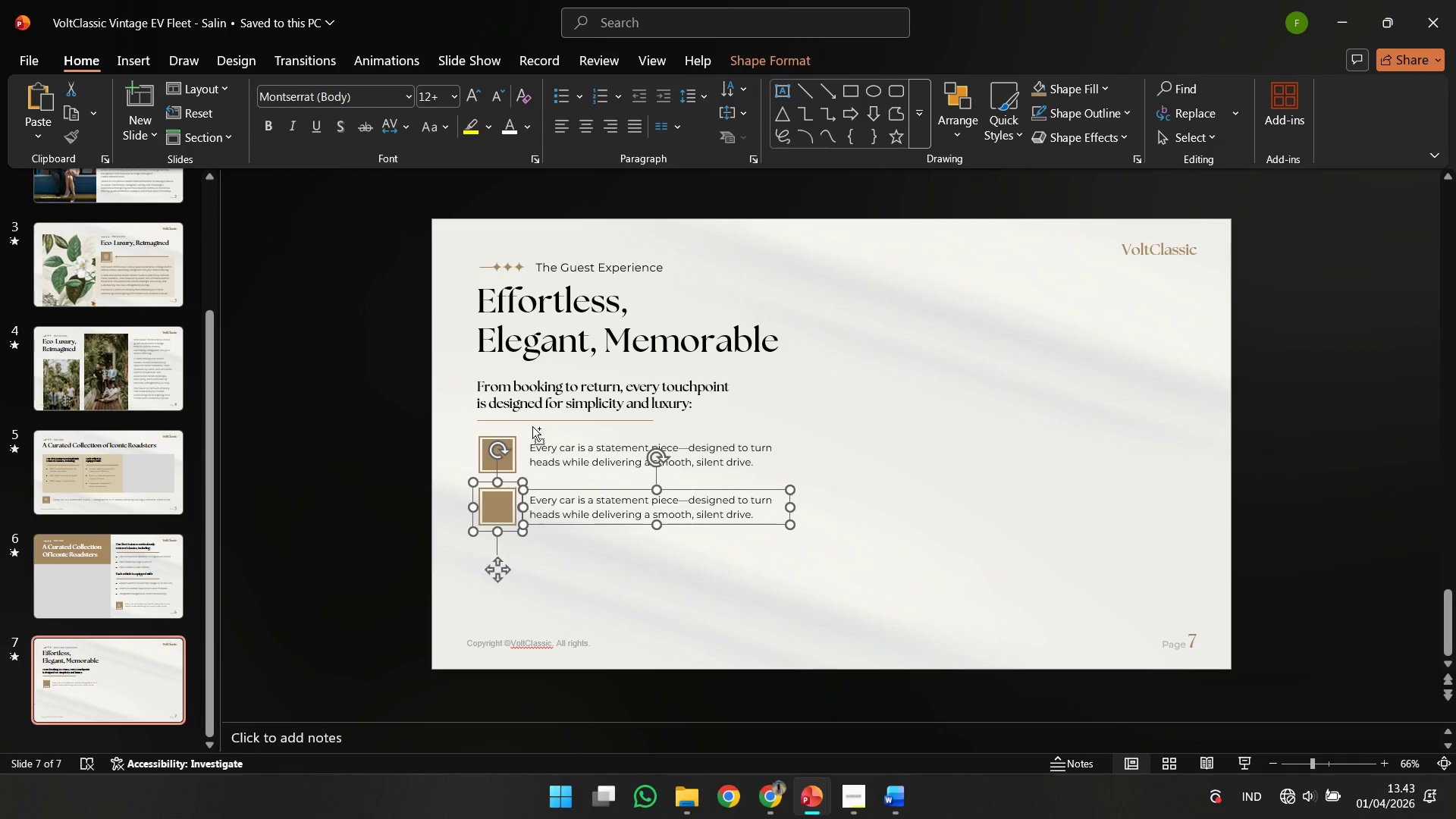 
key(Control+Z)
 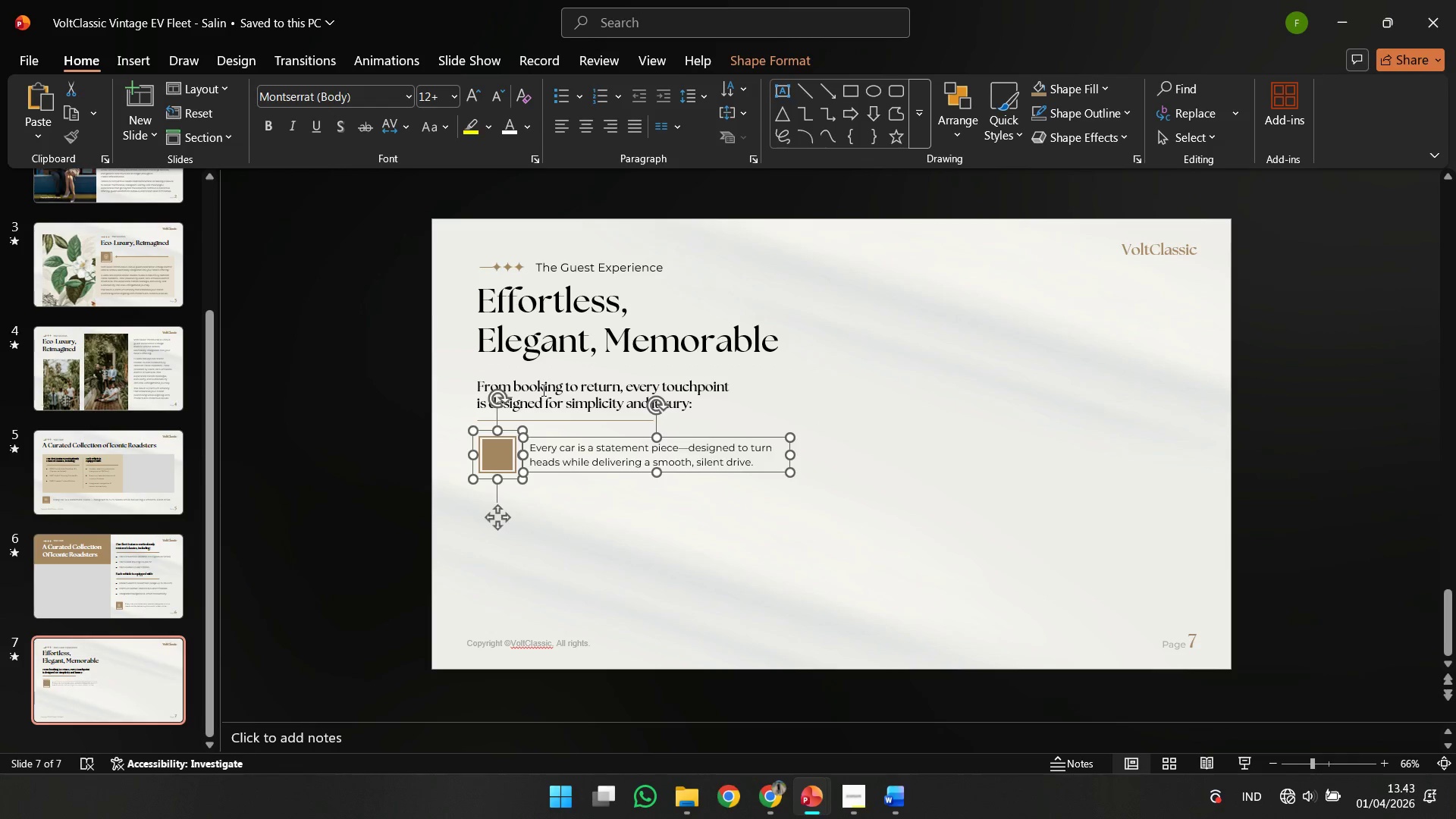 
key(Control+Z)
 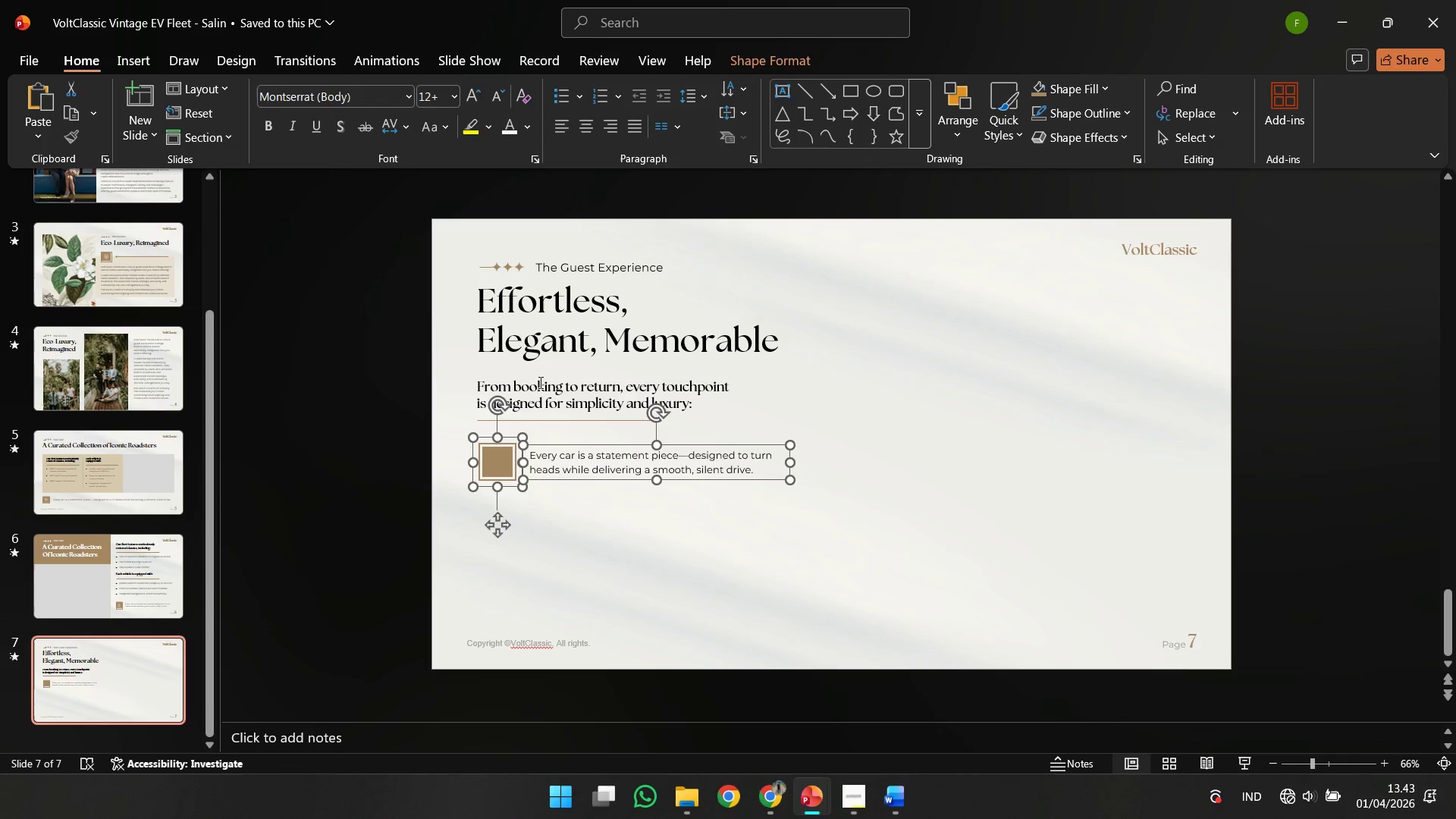 
key(Shift+ShiftLeft)
 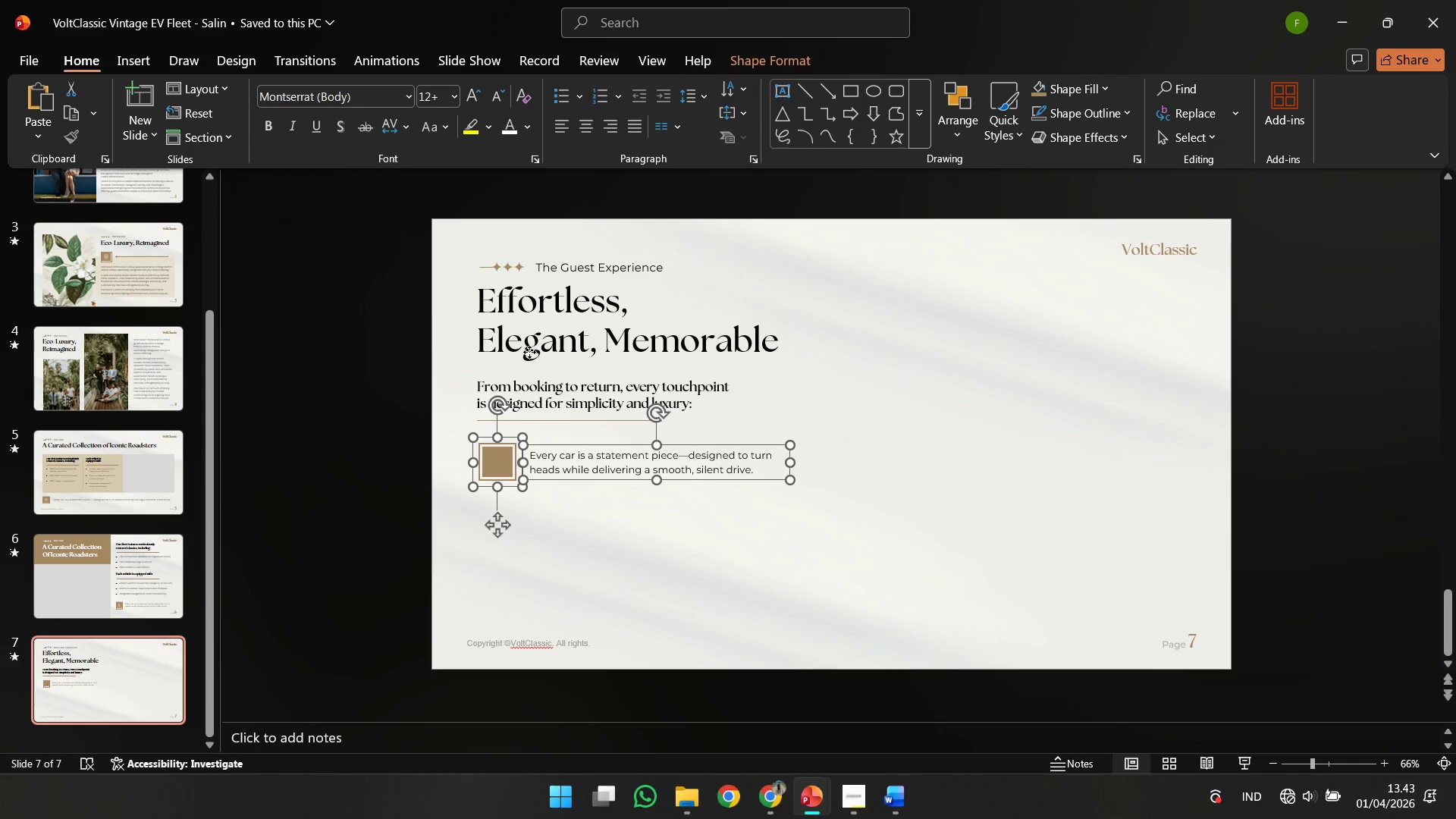 
left_click([529, 352])
 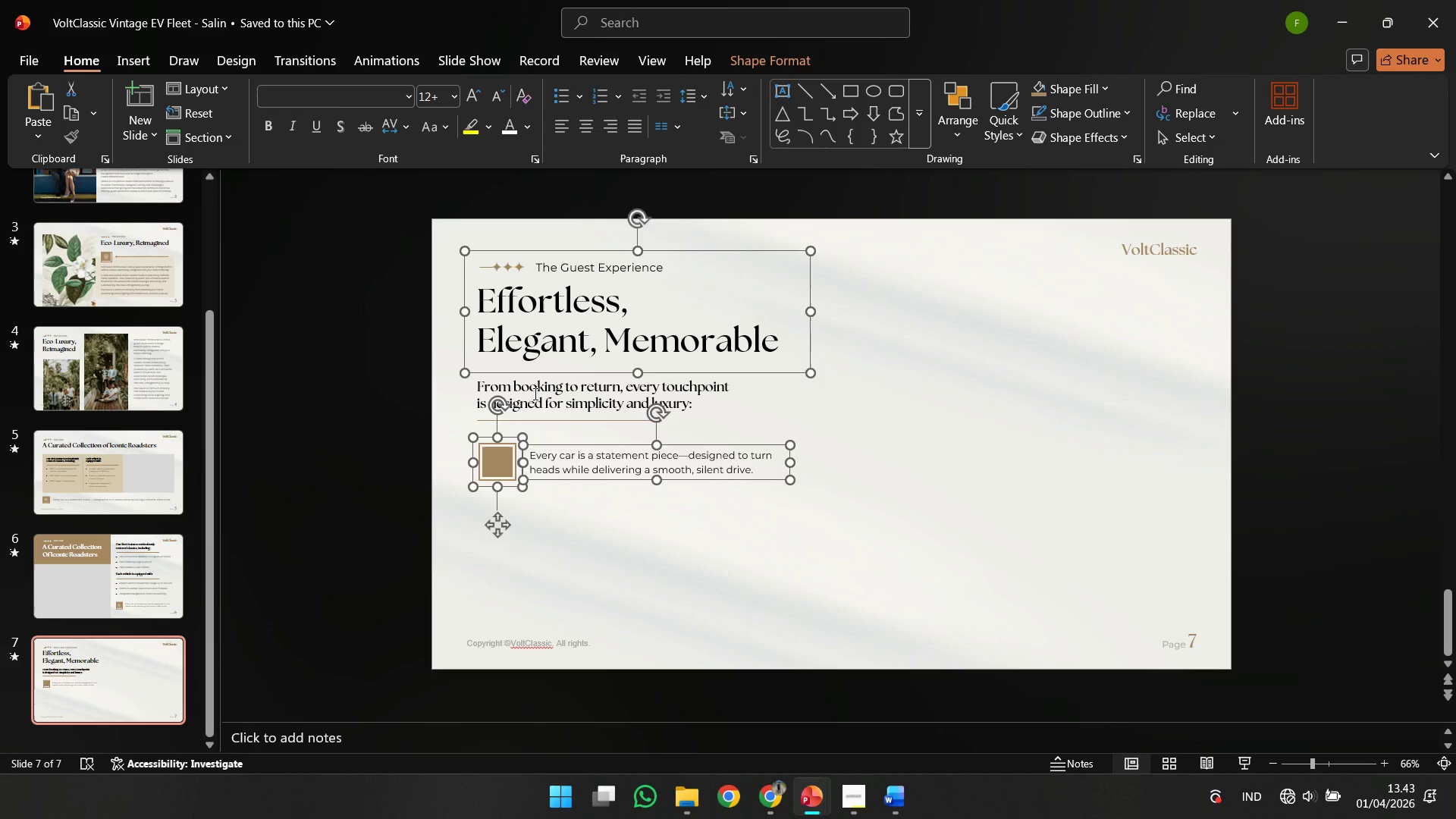 
key(Shift+ShiftLeft)
 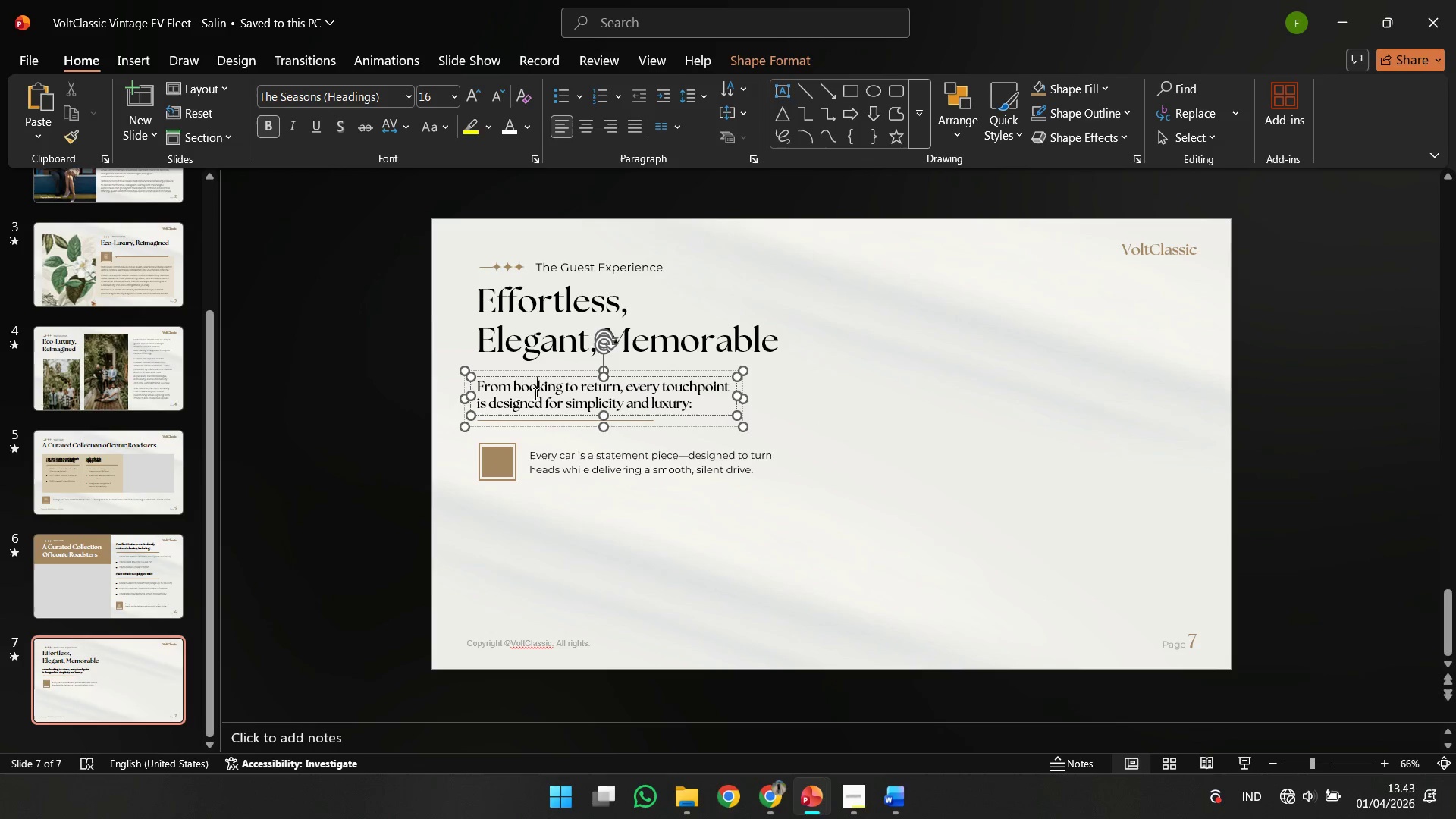 
left_click([534, 394])
 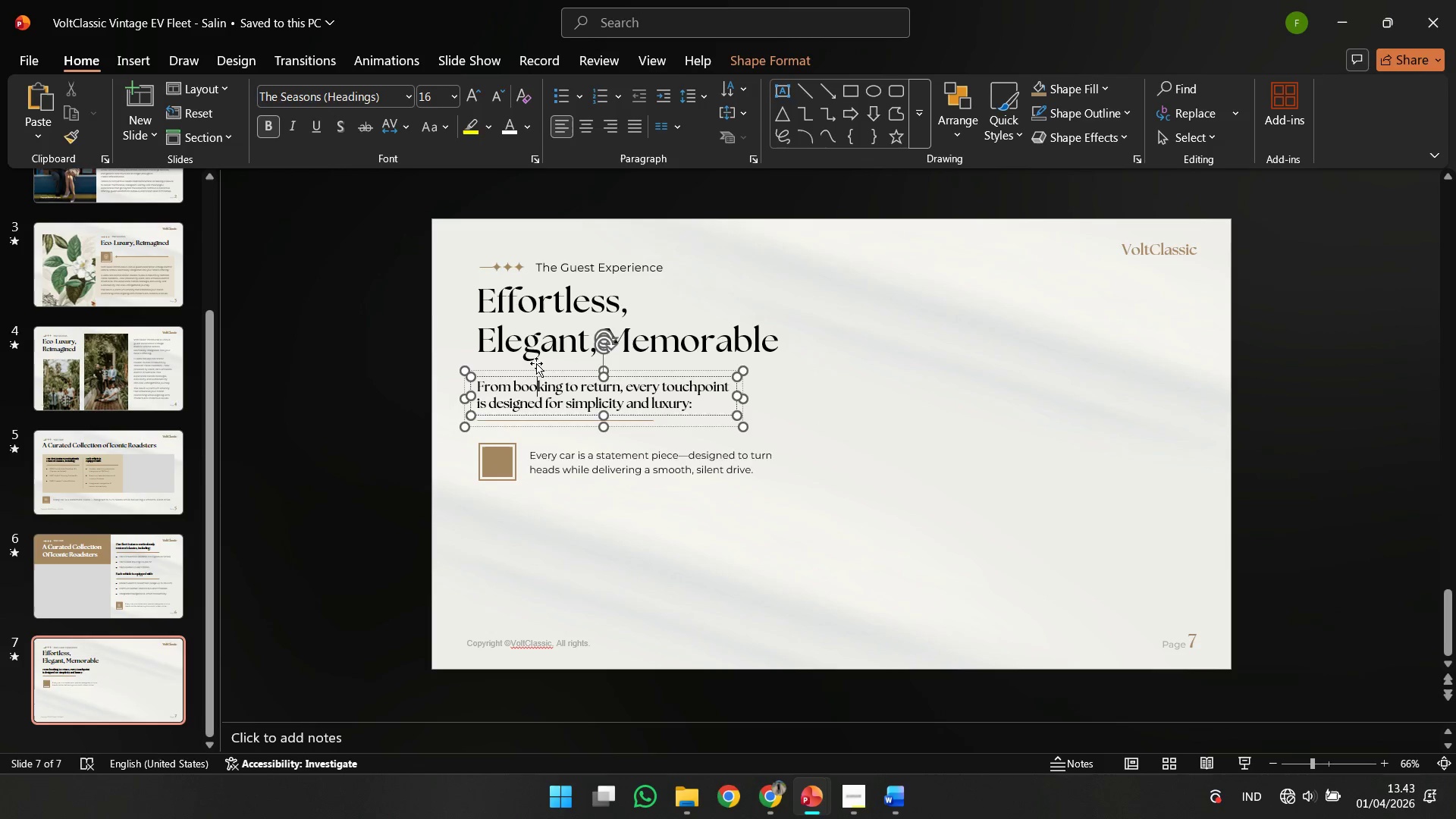 
hold_key(key=ShiftLeft, duration=0.31)
double_click([536, 363])
 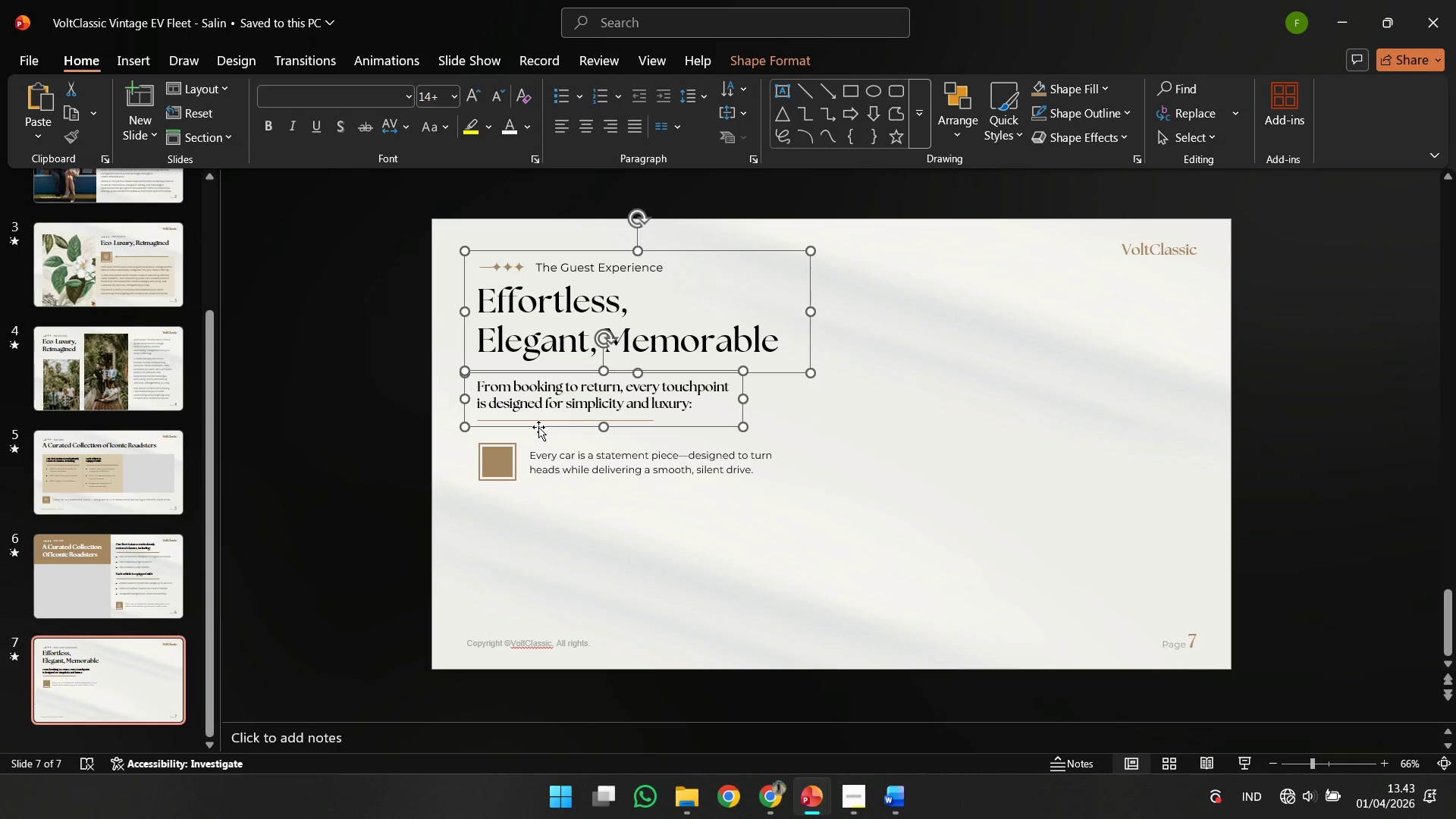 
hold_key(key=ShiftLeft, duration=1.97)
left_click_drag(start_coordinate=[538, 427], to_coordinate=[544, 417])
 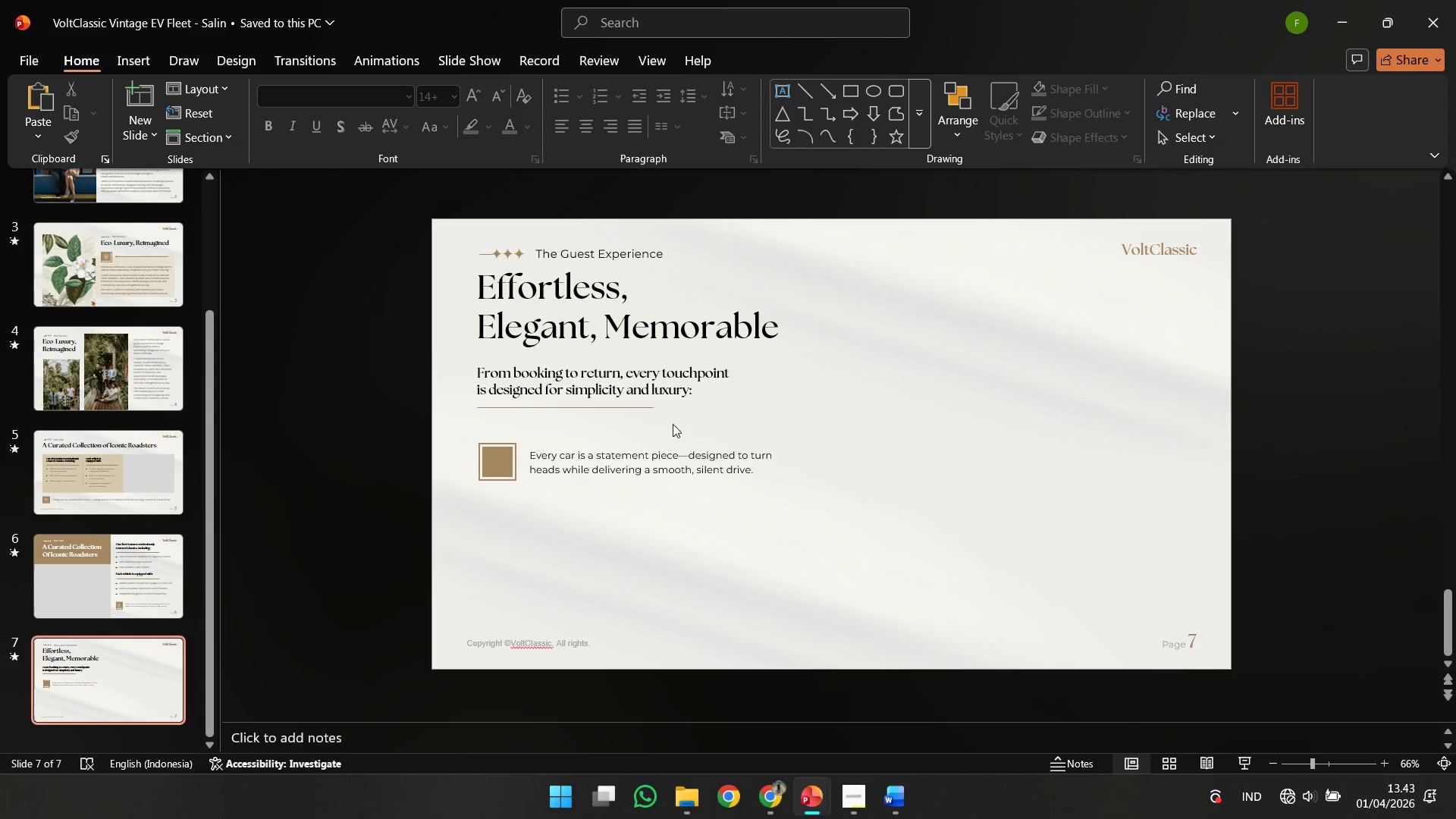 
double_click([659, 422])
 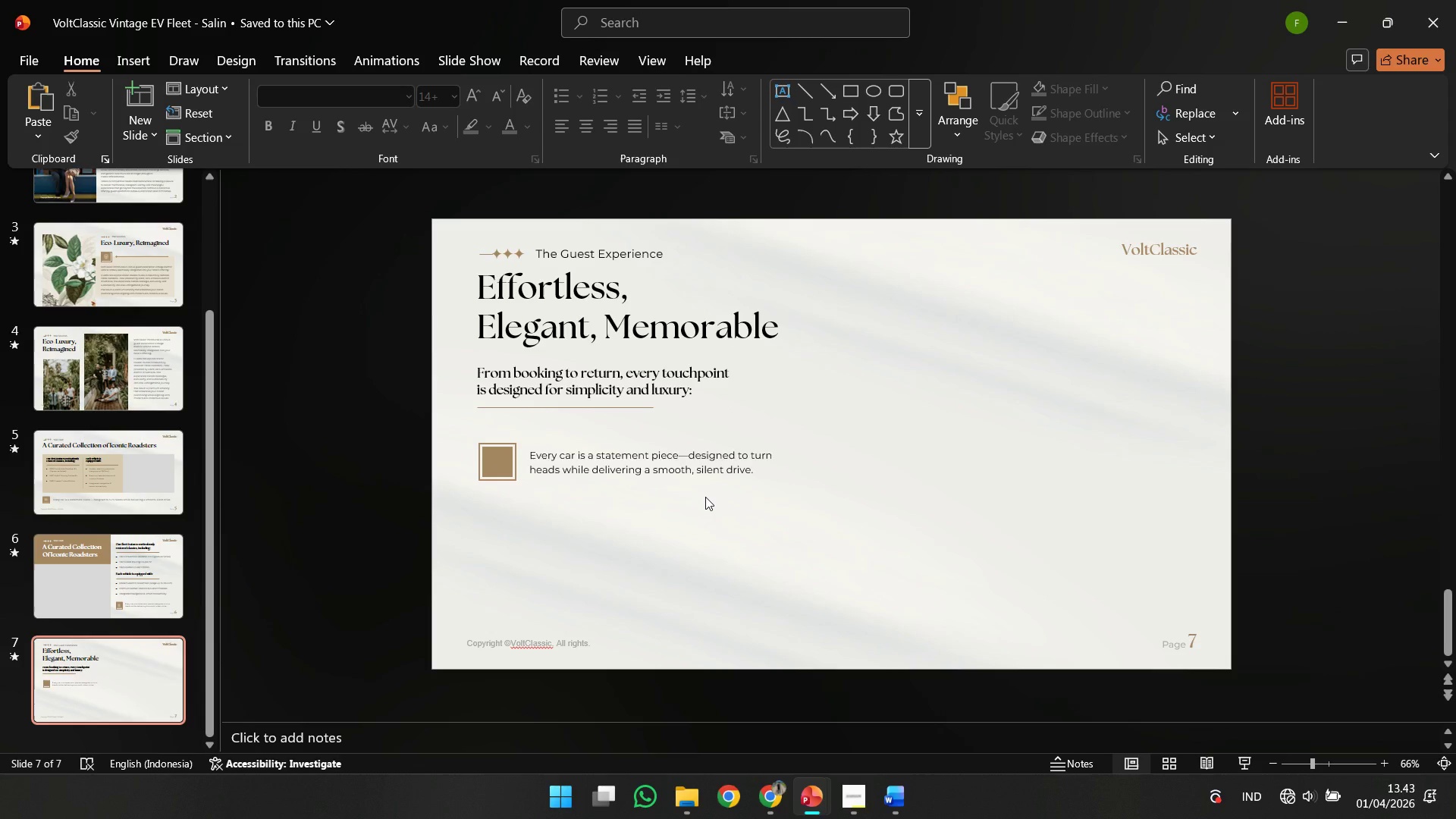 
left_click([697, 431])
 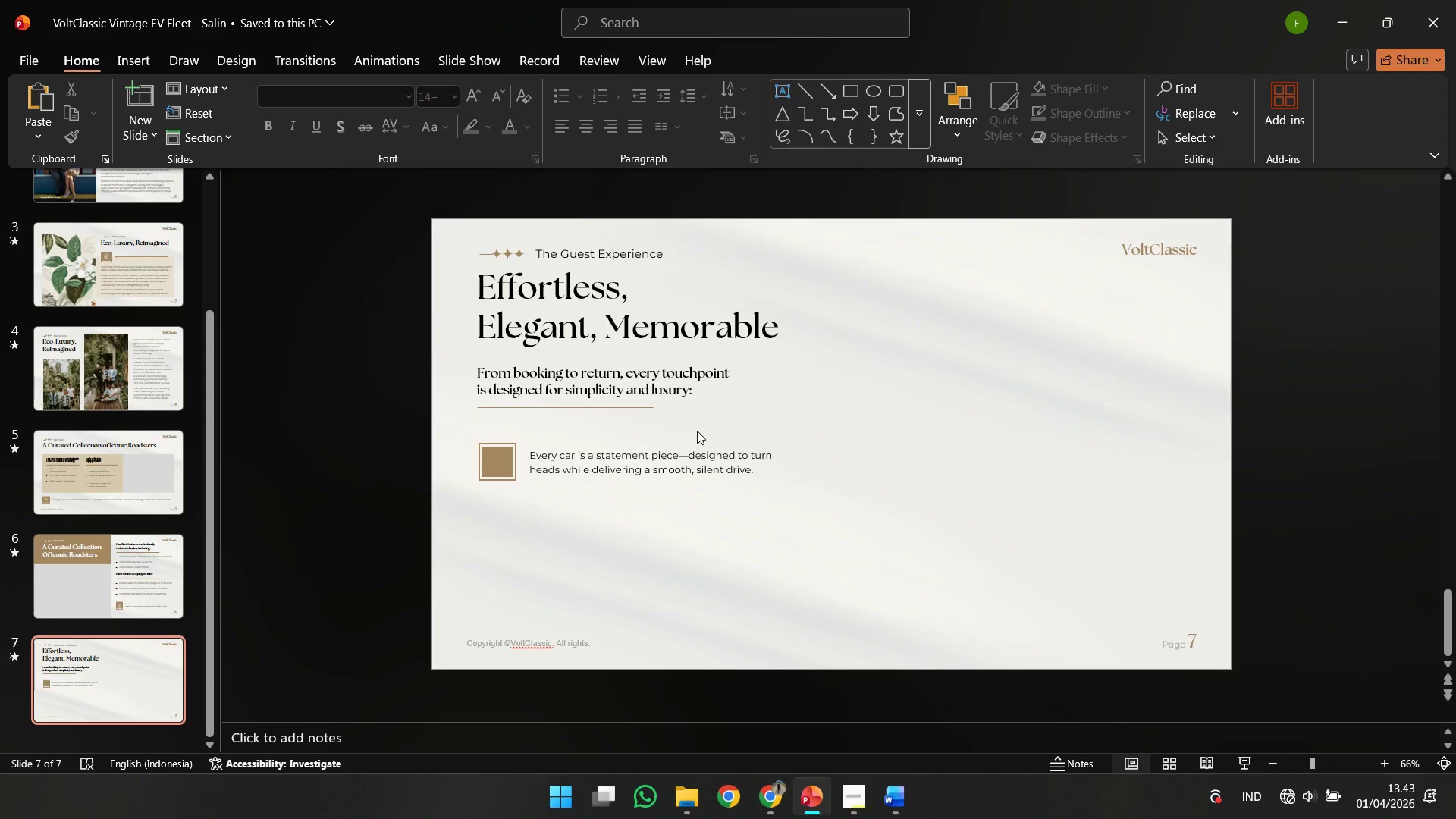 
wait(7.58)
 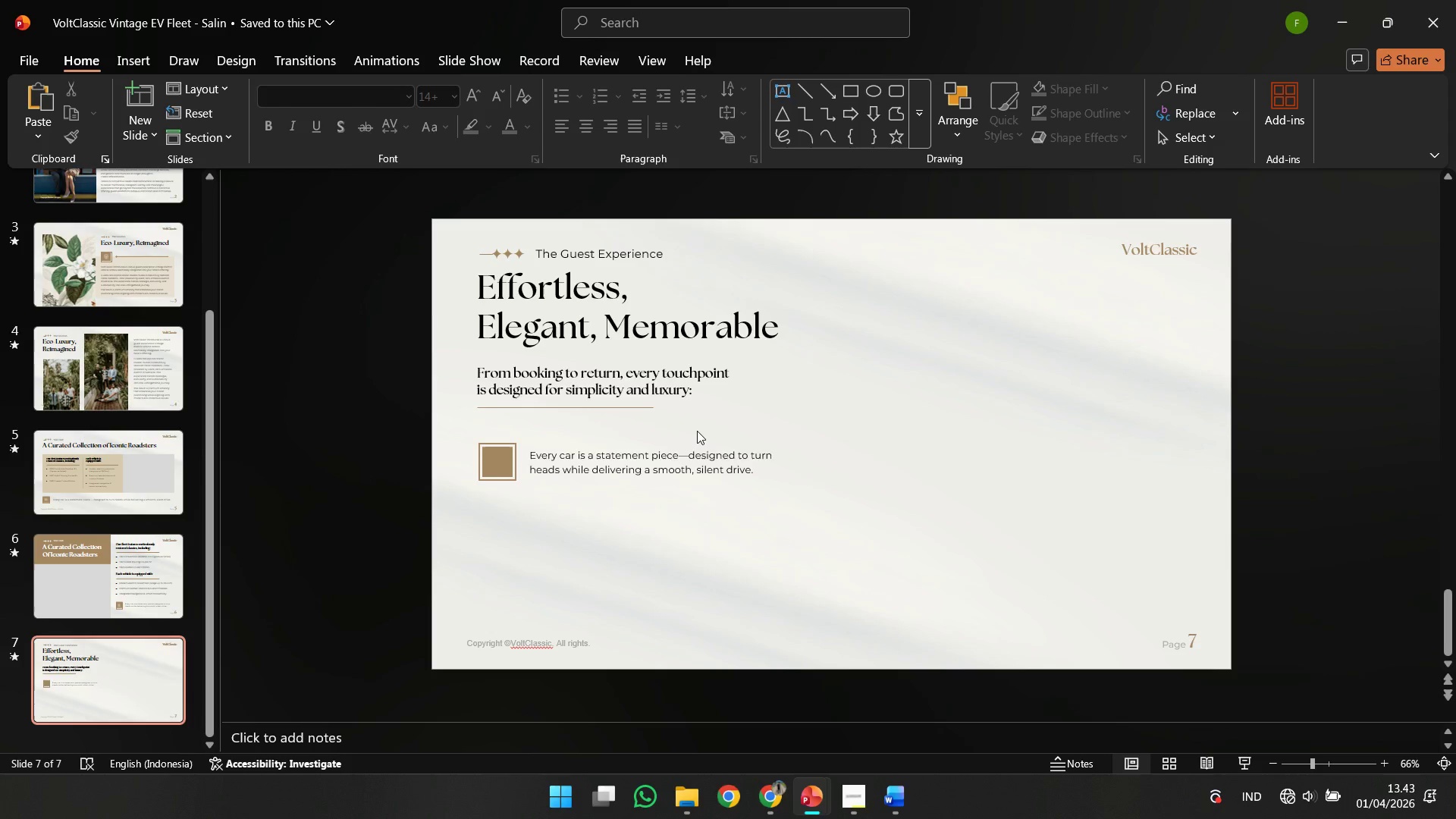 
left_click([907, 799])
 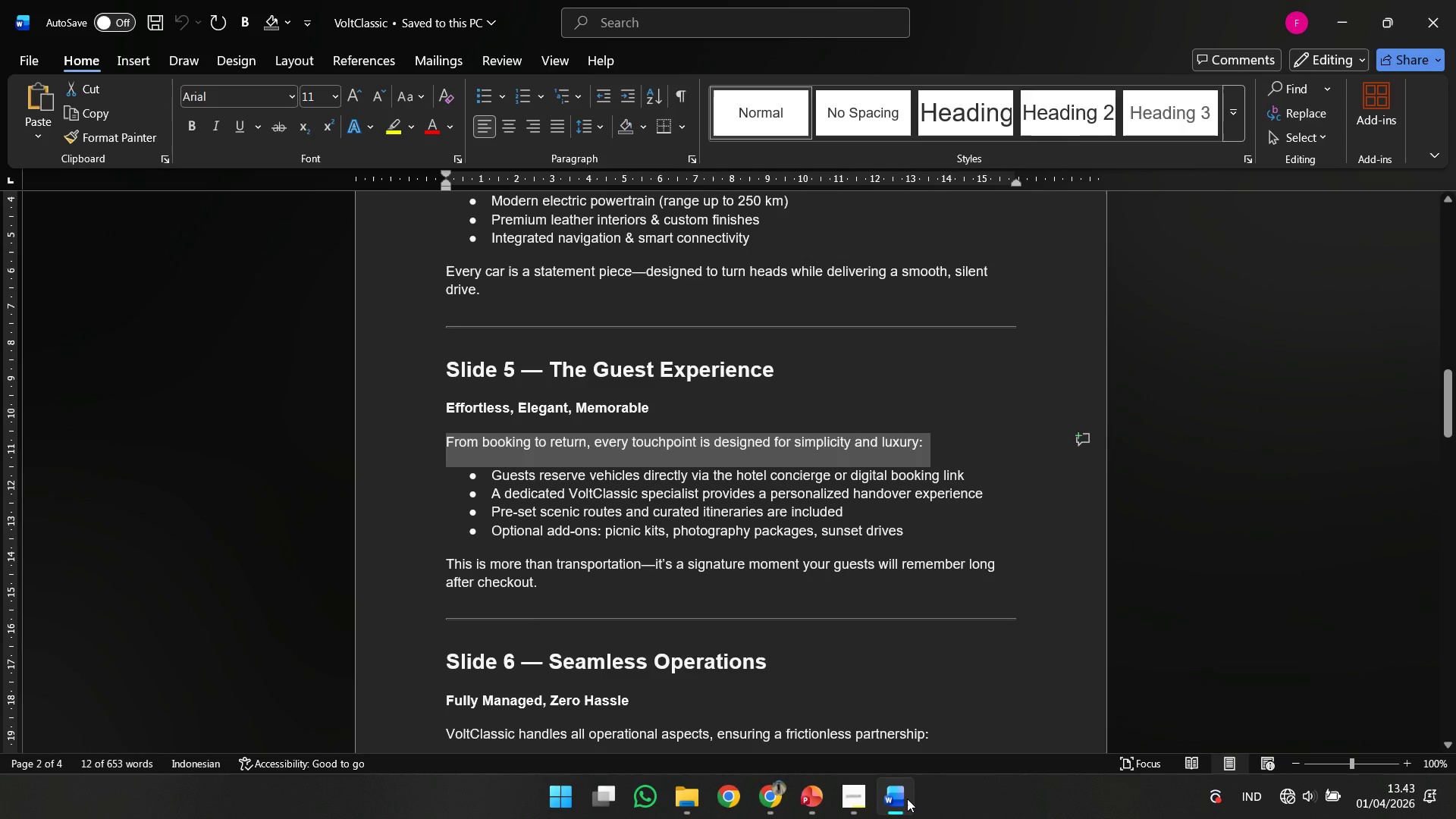 
left_click([907, 799])
 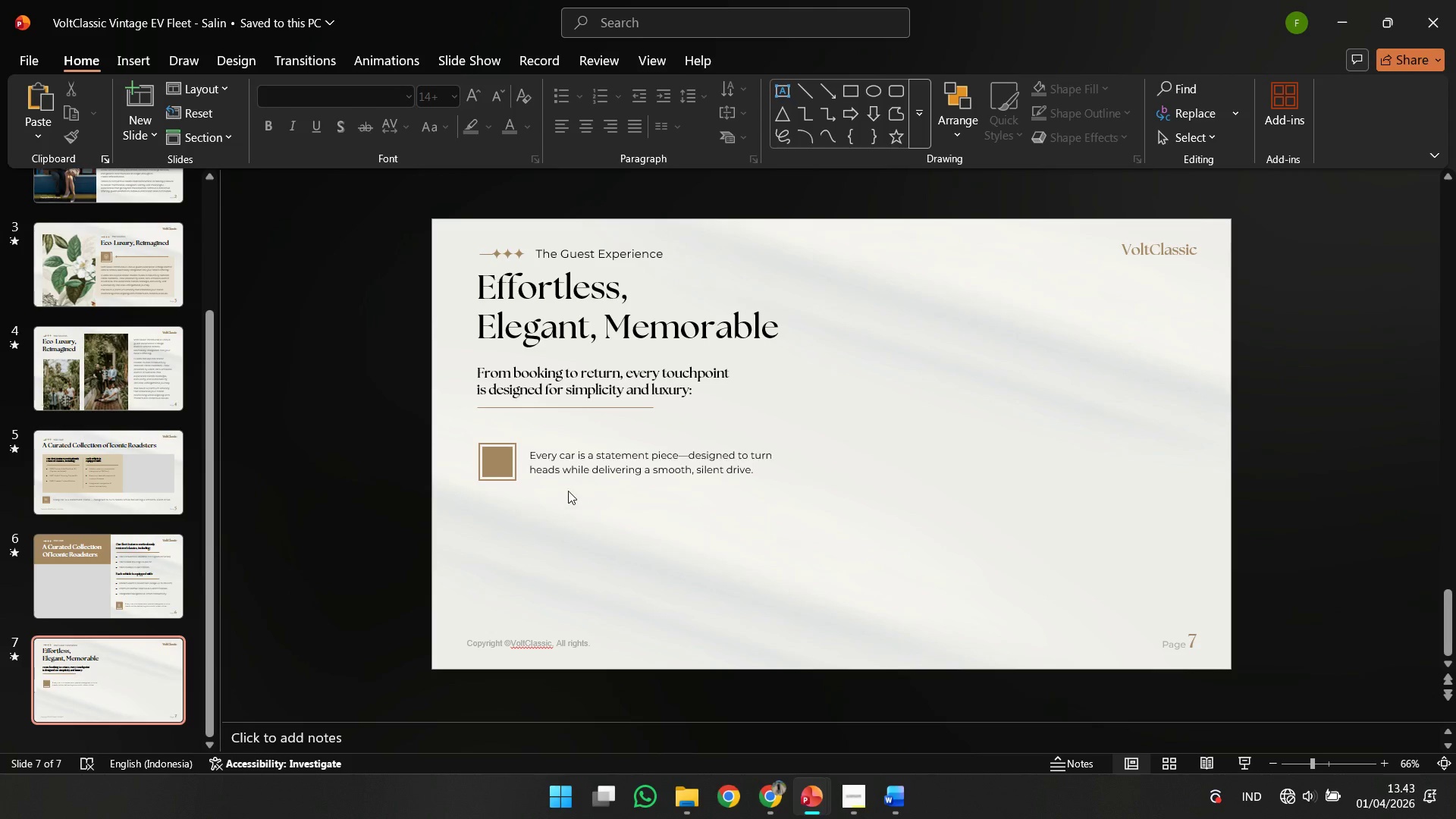 
double_click([567, 485])
 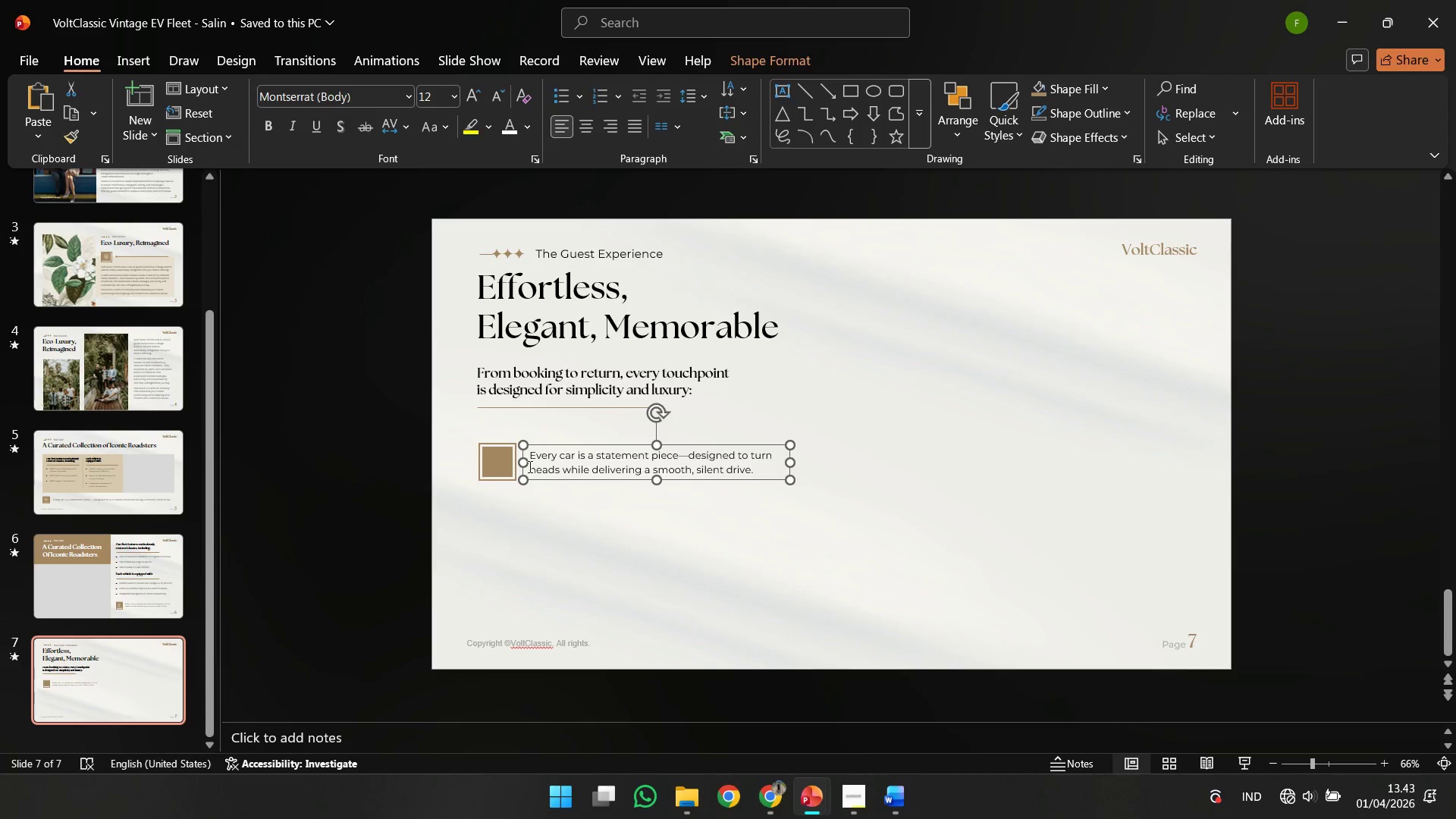 
hold_key(key=ShiftLeft, duration=0.59)
triple_click([516, 464])
 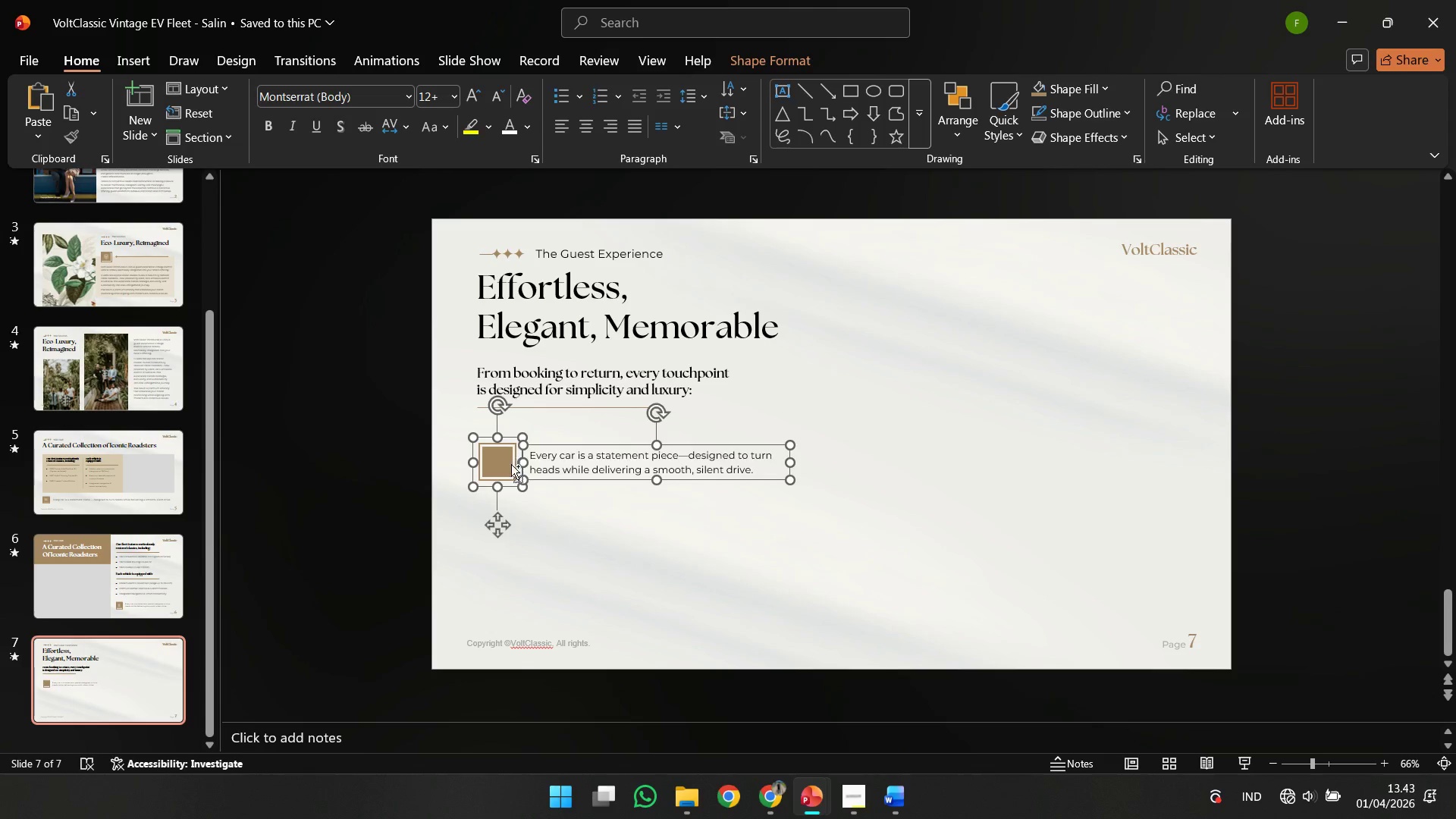 
key(Control+G)
 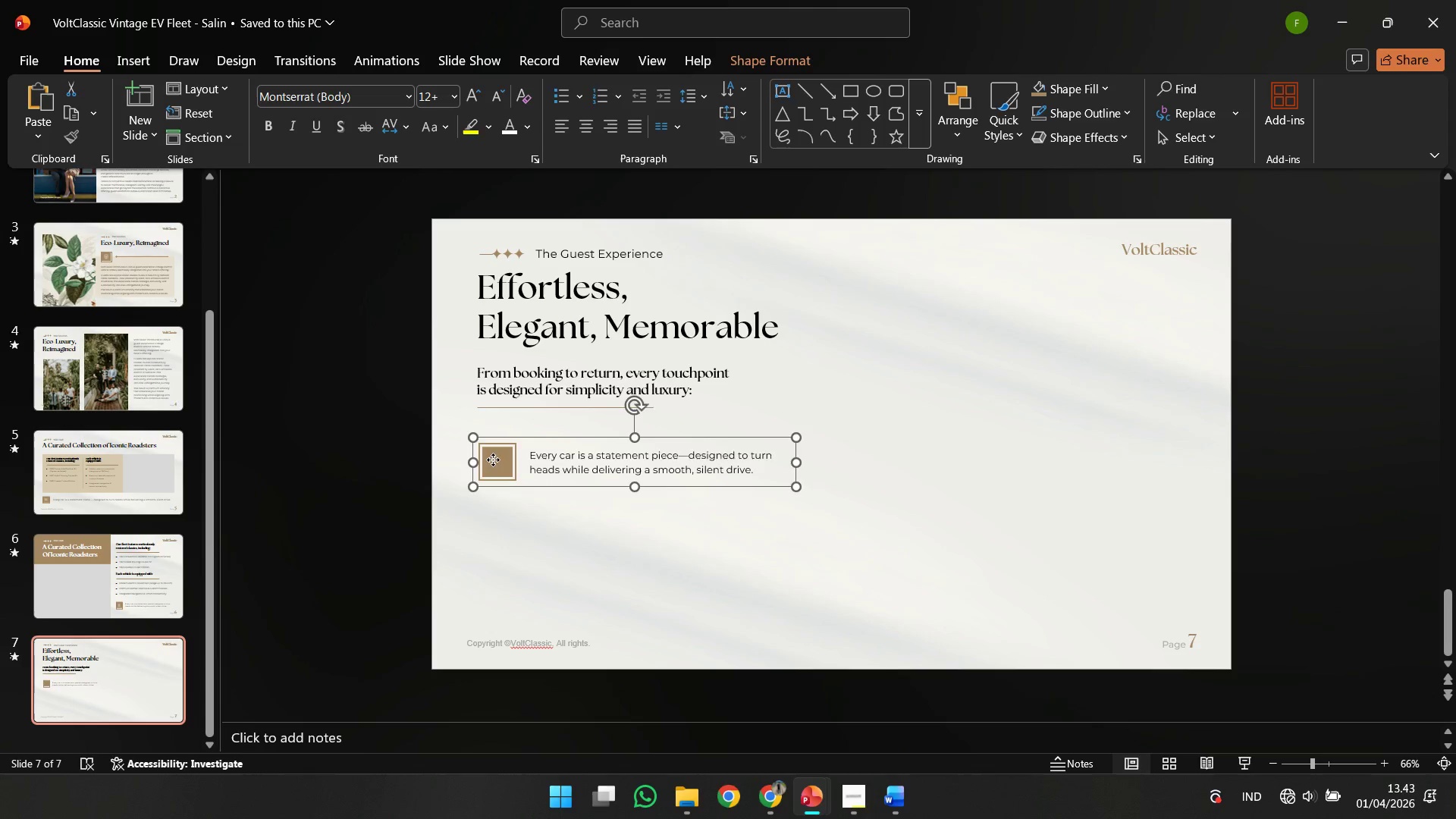 
hold_key(key=ShiftLeft, duration=0.58)
left_click_drag(start_coordinate=[493, 460], to_coordinate=[494, 446])
 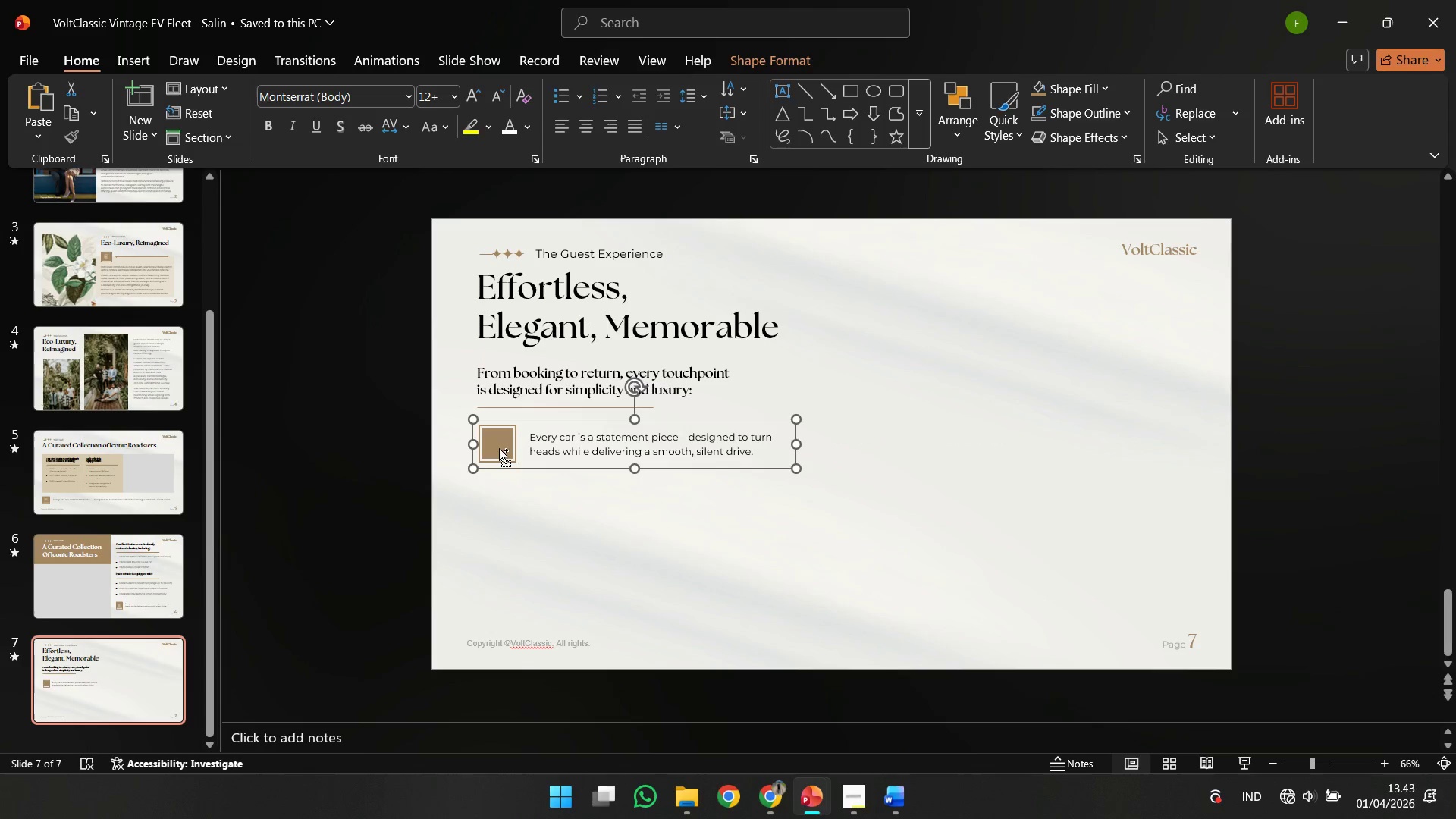 
hold_key(key=ControlLeft, duration=3.22)